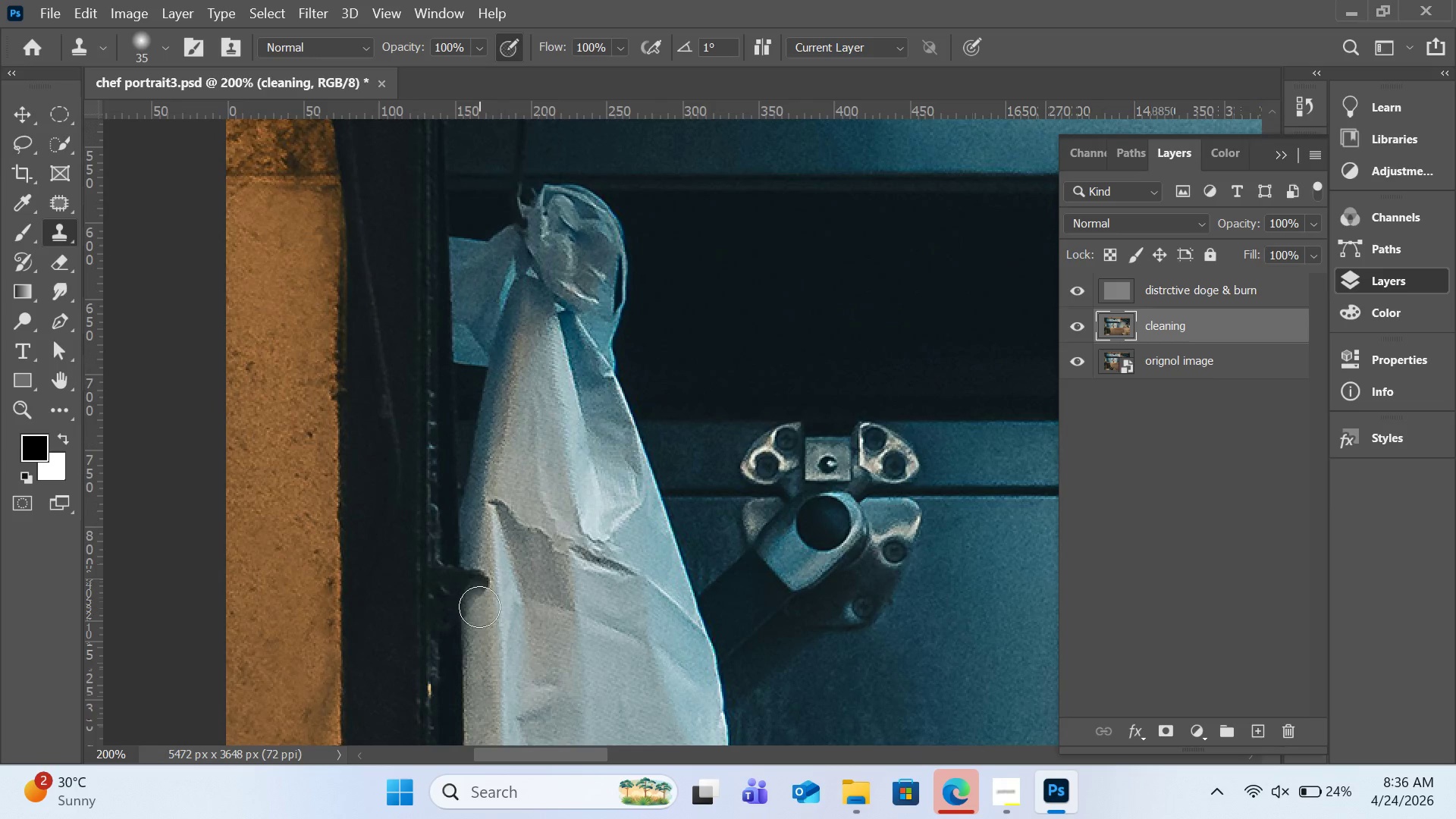 
left_click_drag(start_coordinate=[479, 607], to_coordinate=[482, 570])
 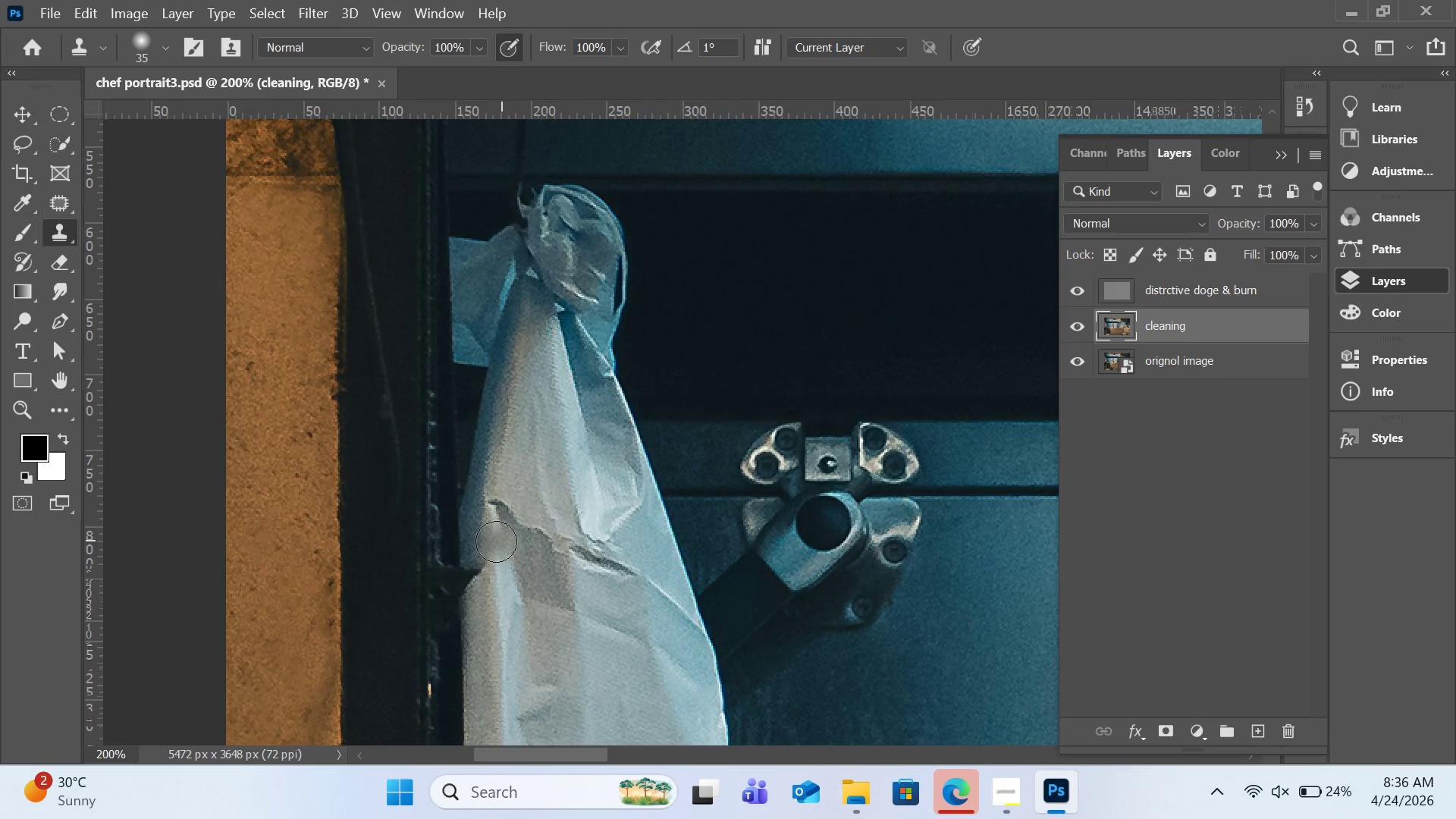 
hold_key(key=AltLeft, duration=0.67)
left_click([485, 544])
 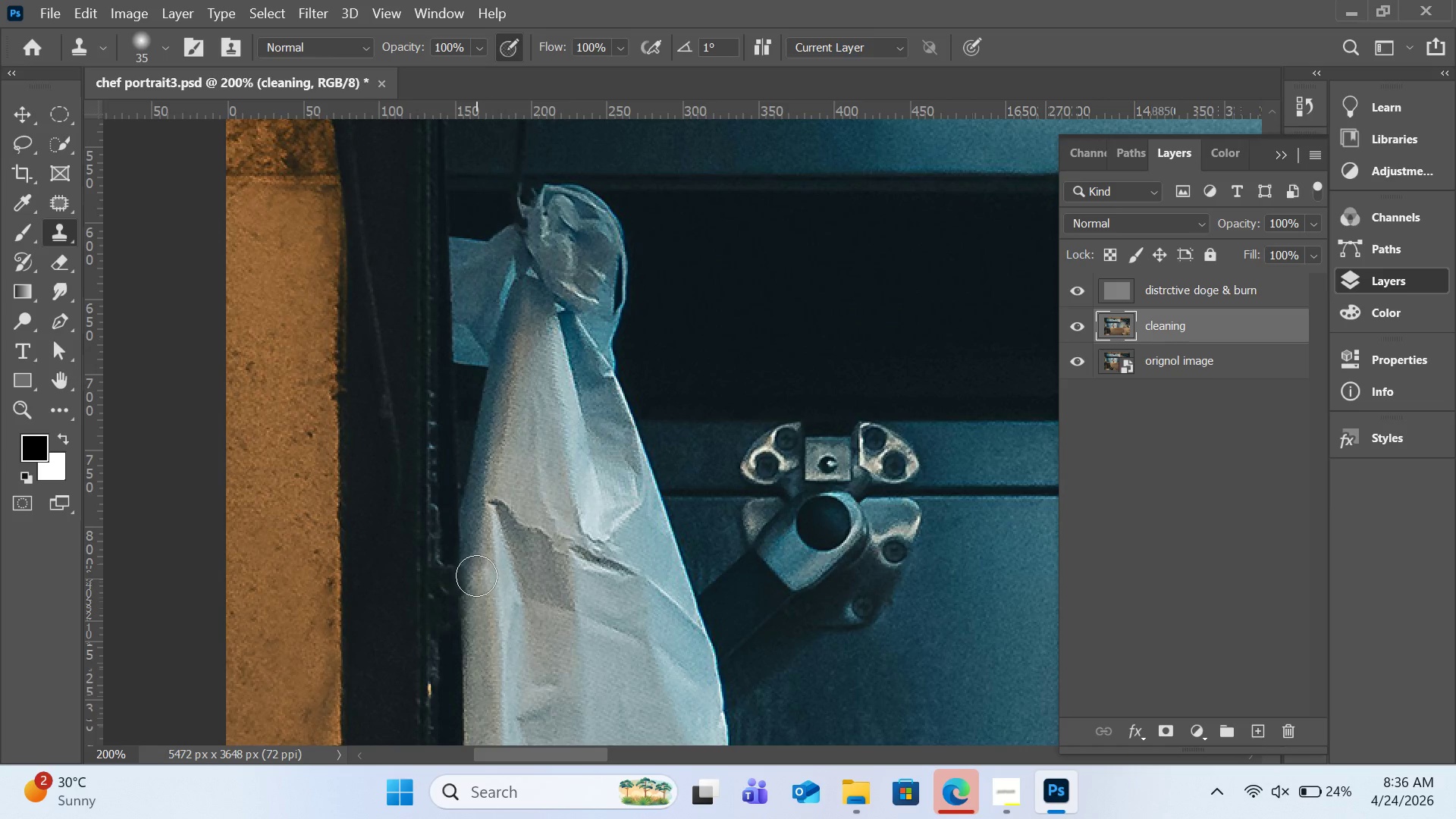 
left_click_drag(start_coordinate=[476, 576], to_coordinate=[475, 560])
 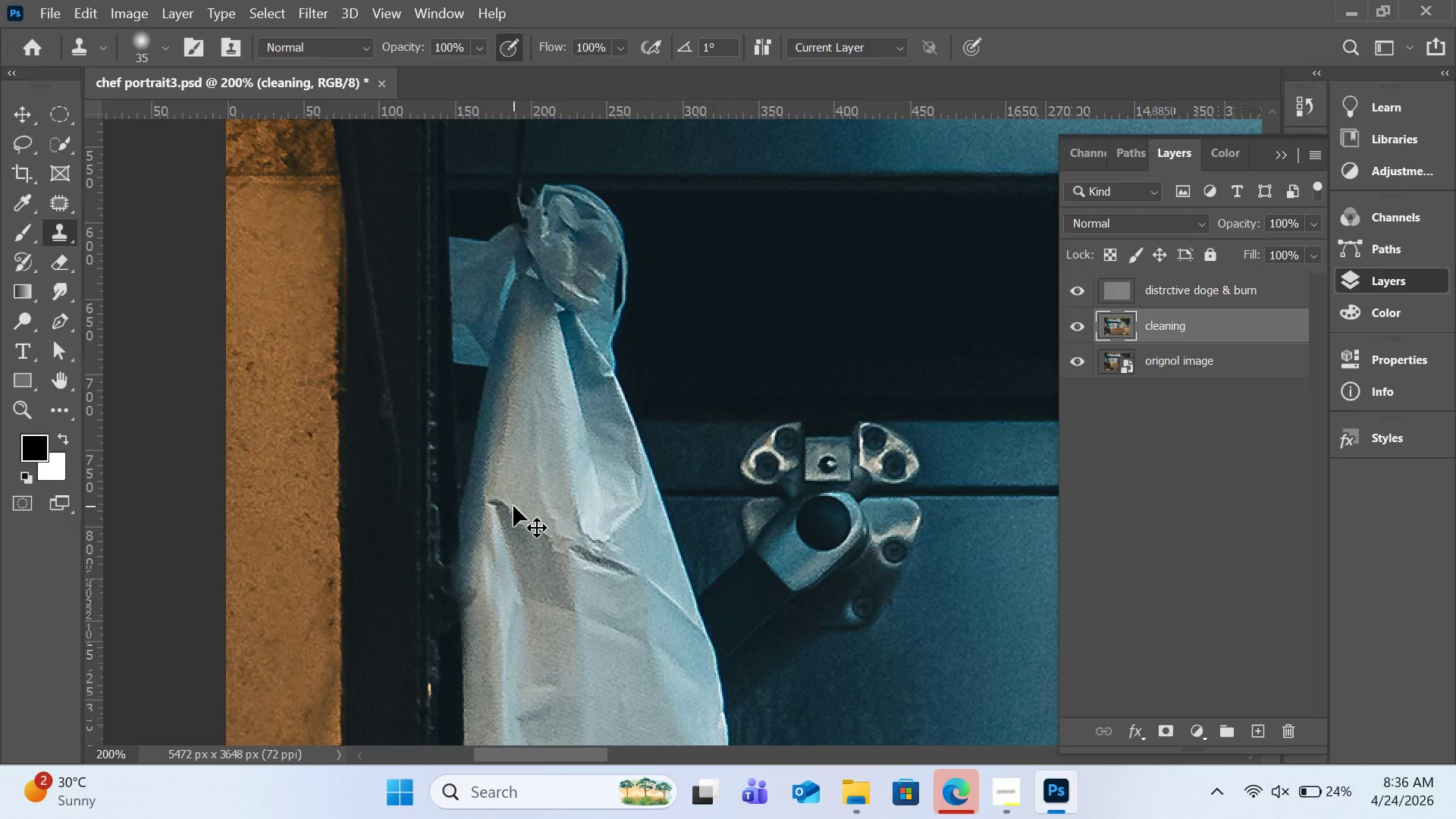 
key(Control+Z)
 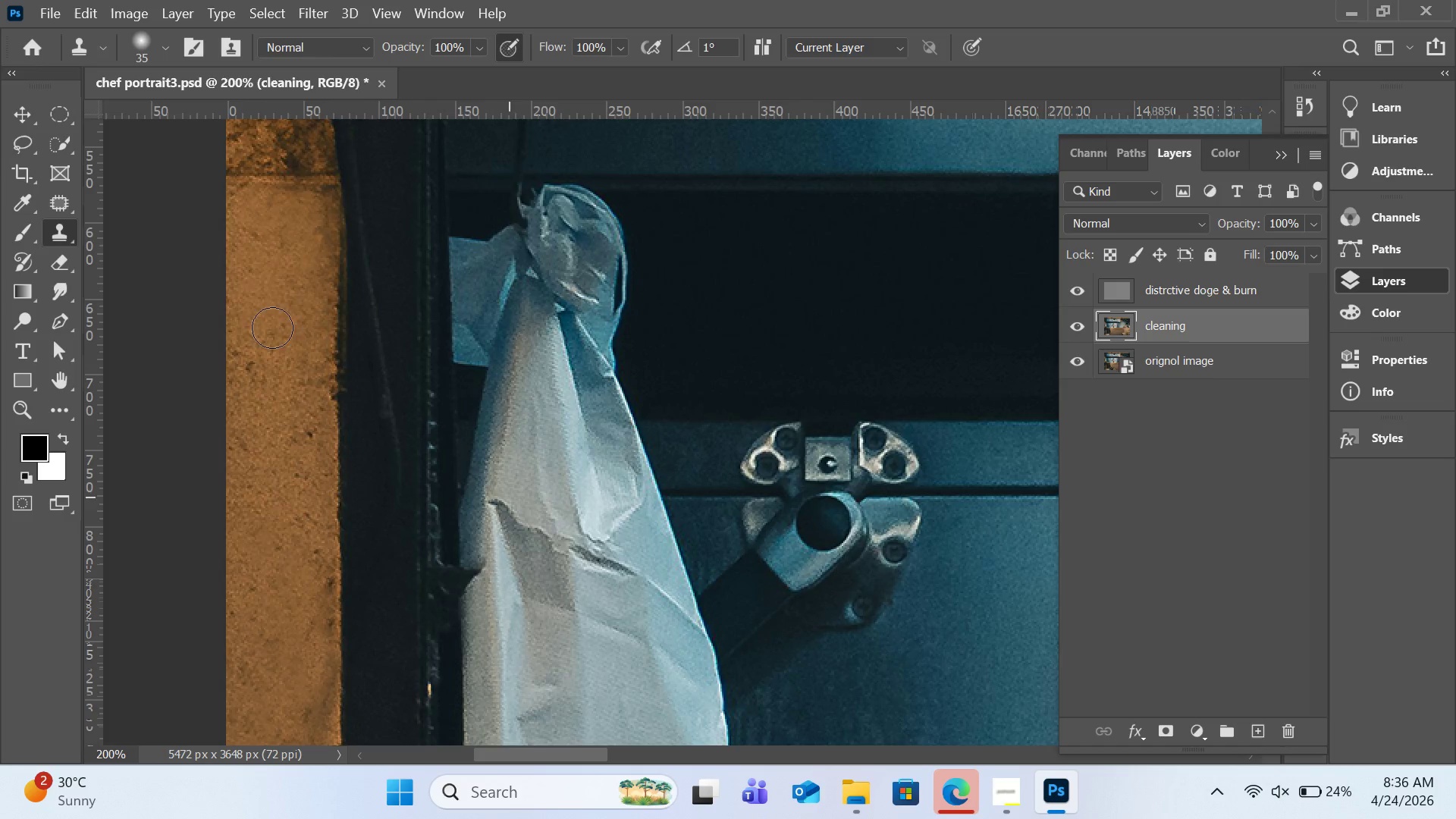 
scroll: coordinate [309, 301], scroll_direction: up, amount: 43.0
 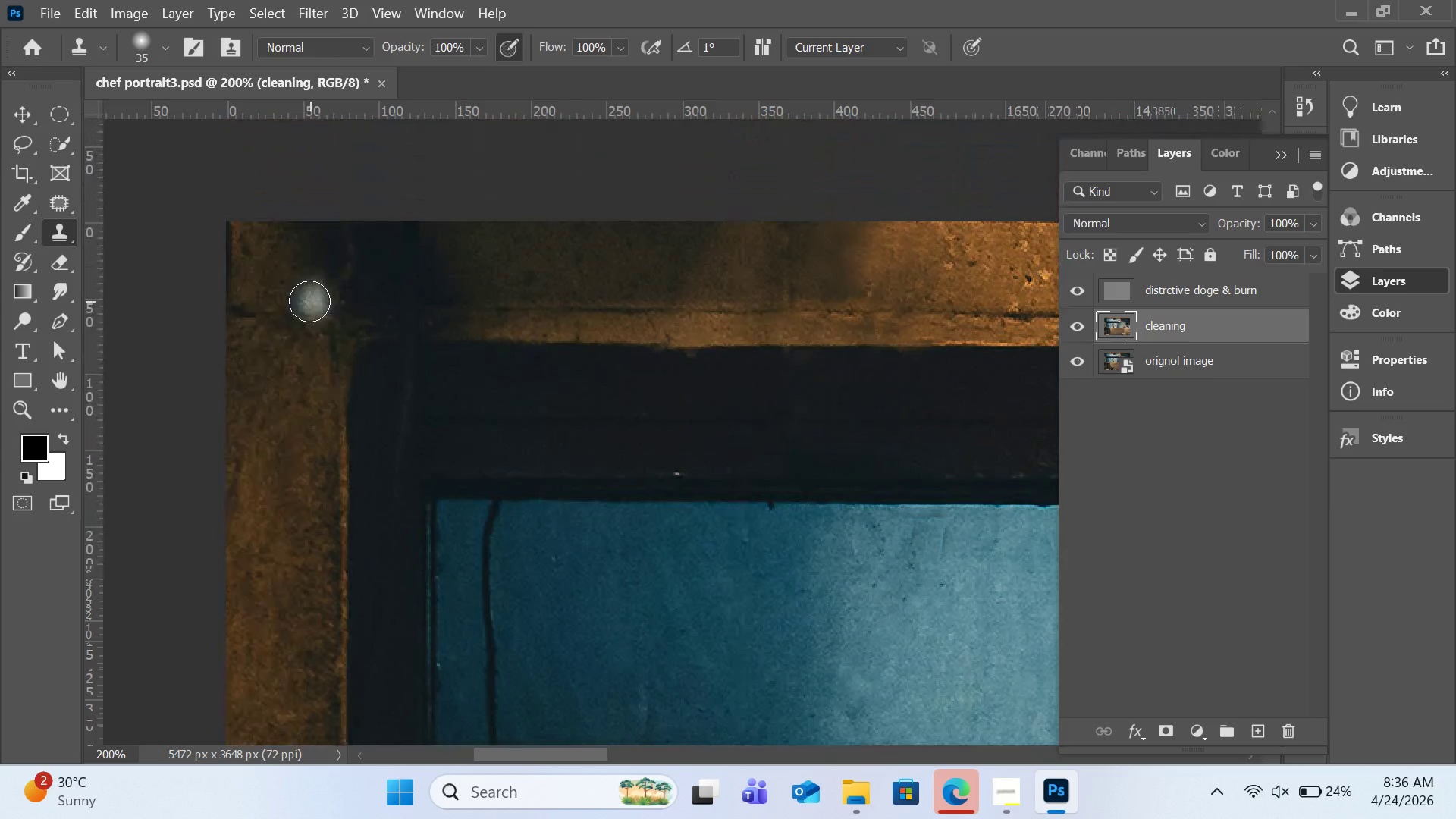 
scroll: coordinate [309, 301], scroll_direction: down, amount: 4.0
 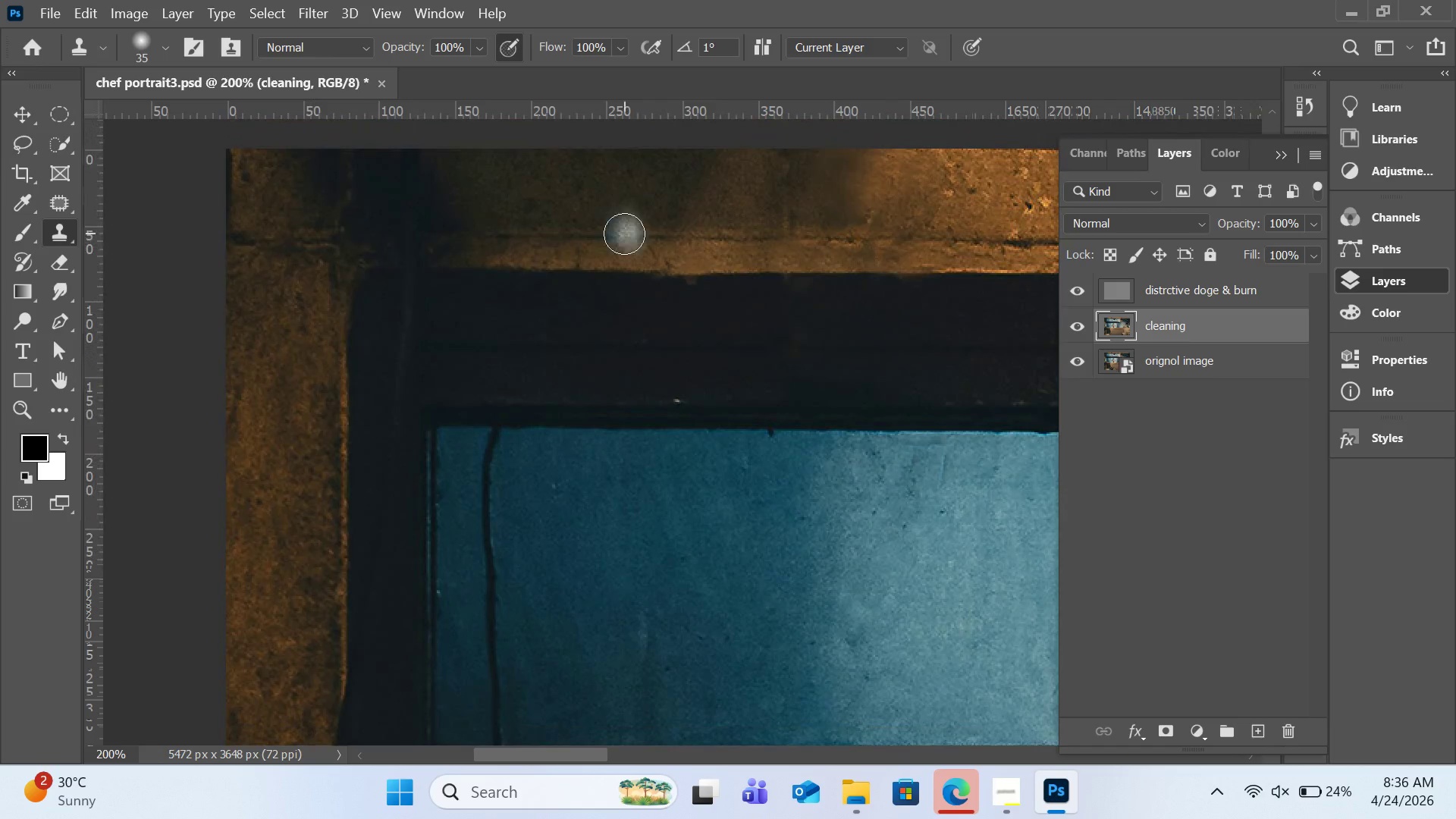 
hold_key(key=AltLeft, duration=1.2)
 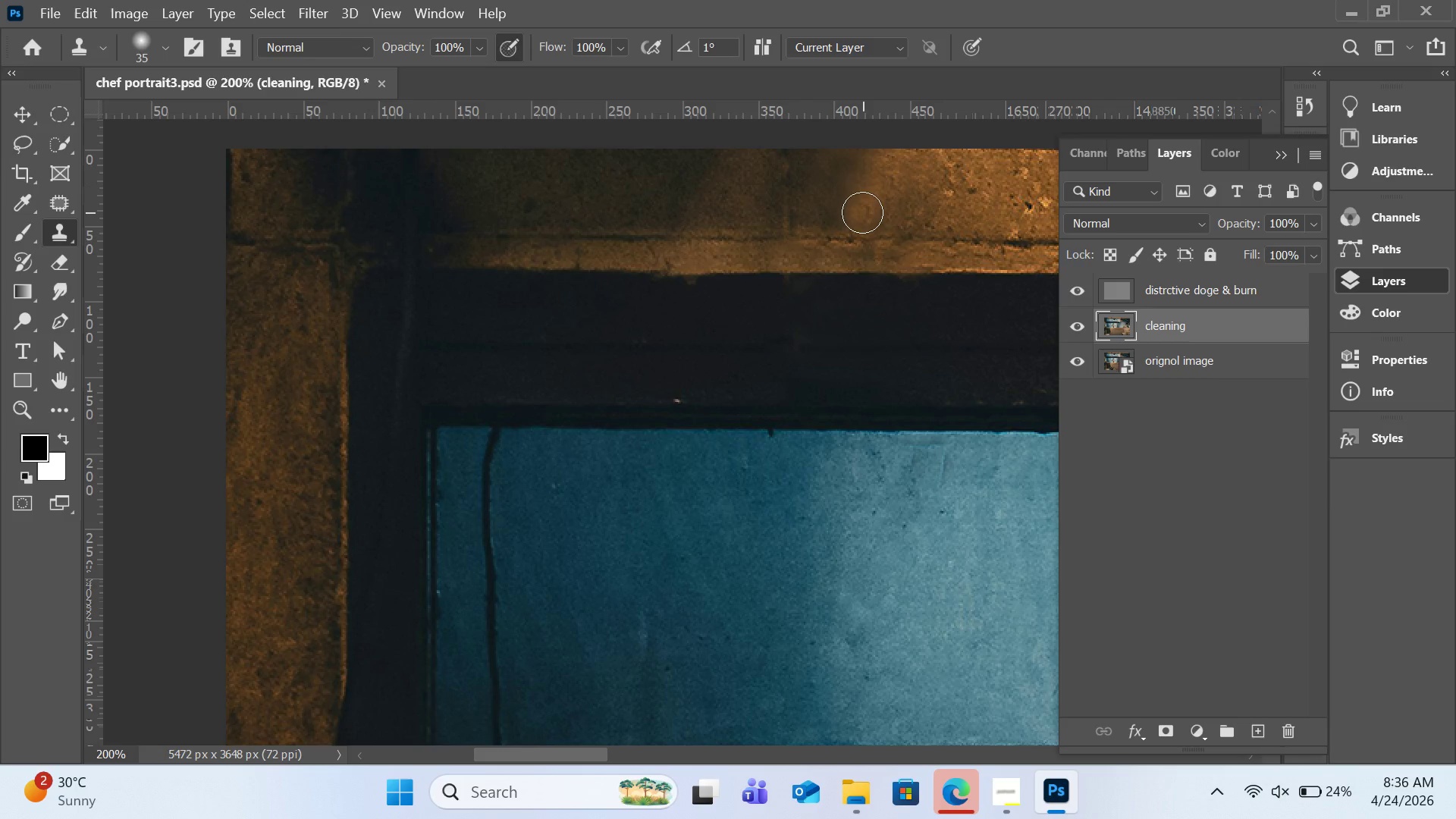 
left_click([862, 212])
 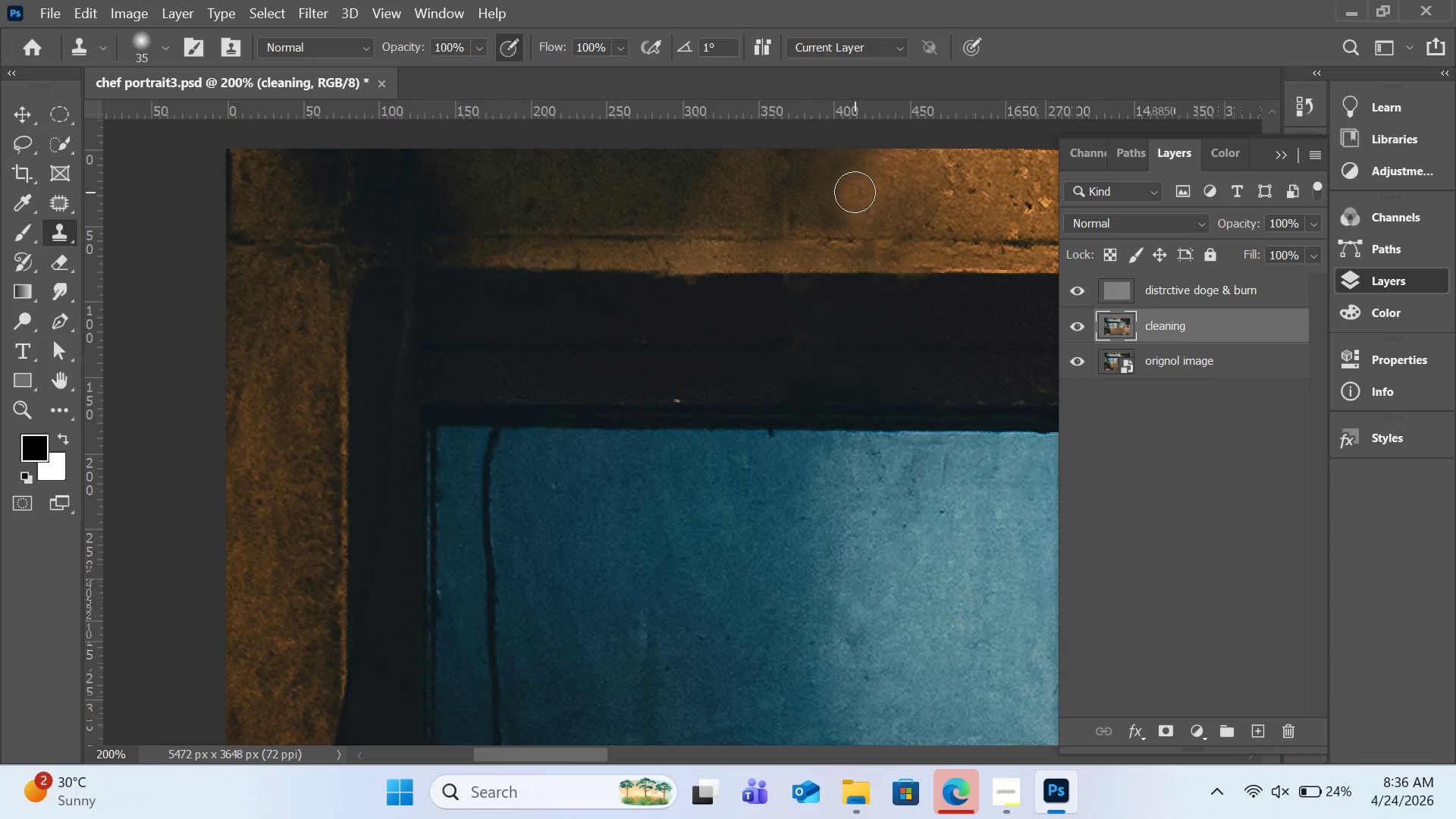 
left_click_drag(start_coordinate=[855, 192], to_coordinate=[846, 157])
 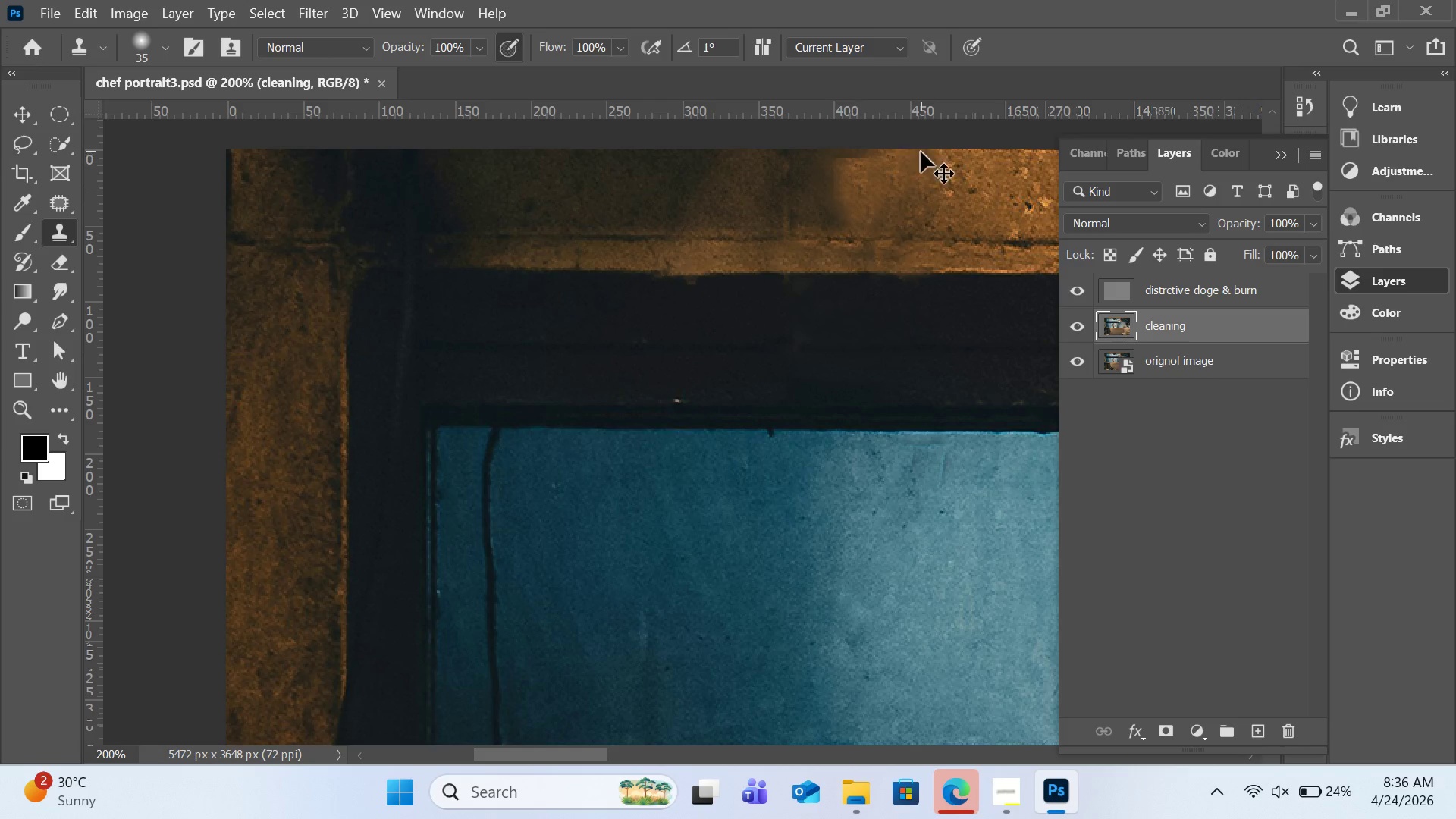 
key(Control+Z)
 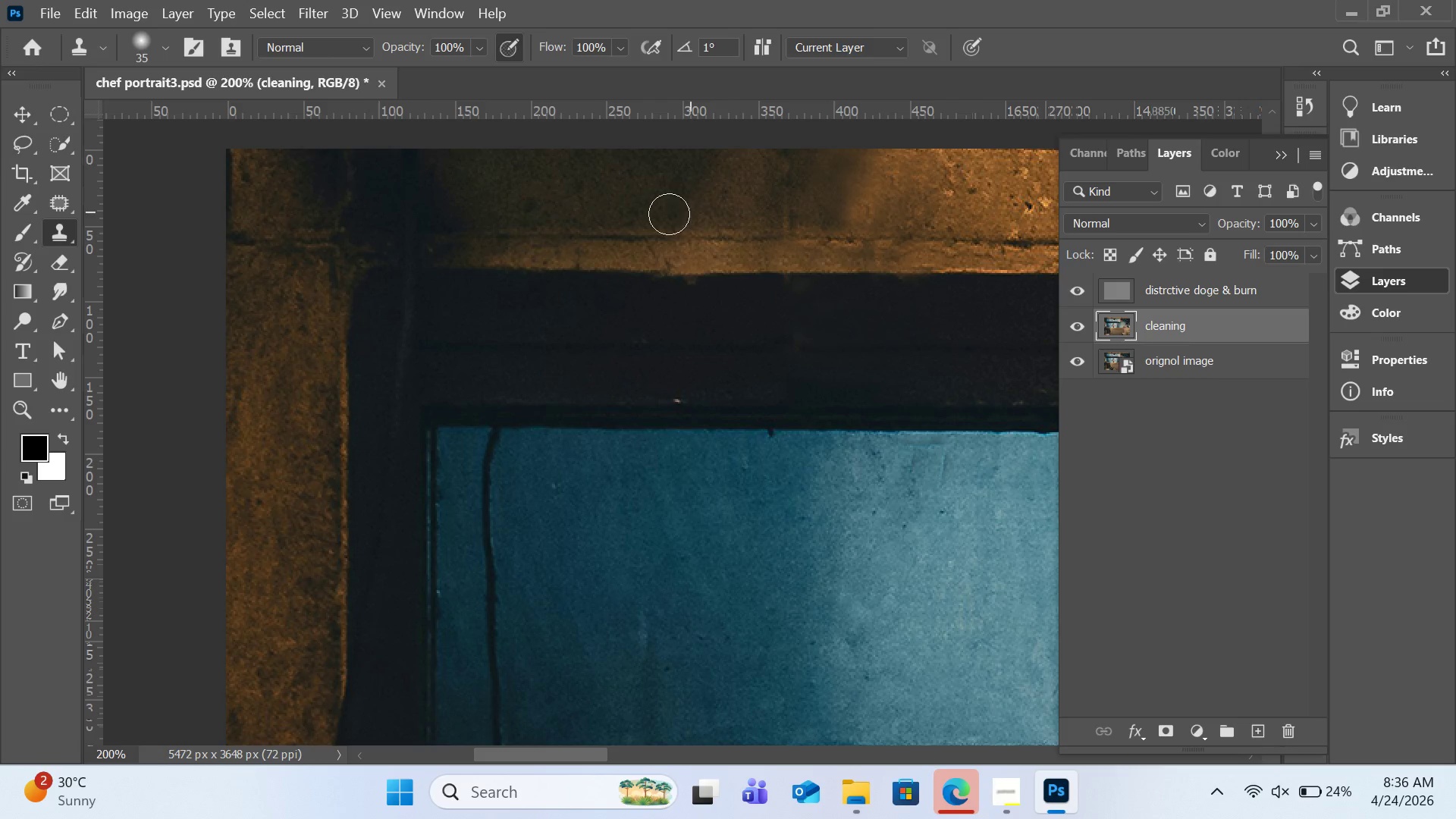 
hold_key(key=AltLeft, duration=2.33)
left_click([581, 187])
 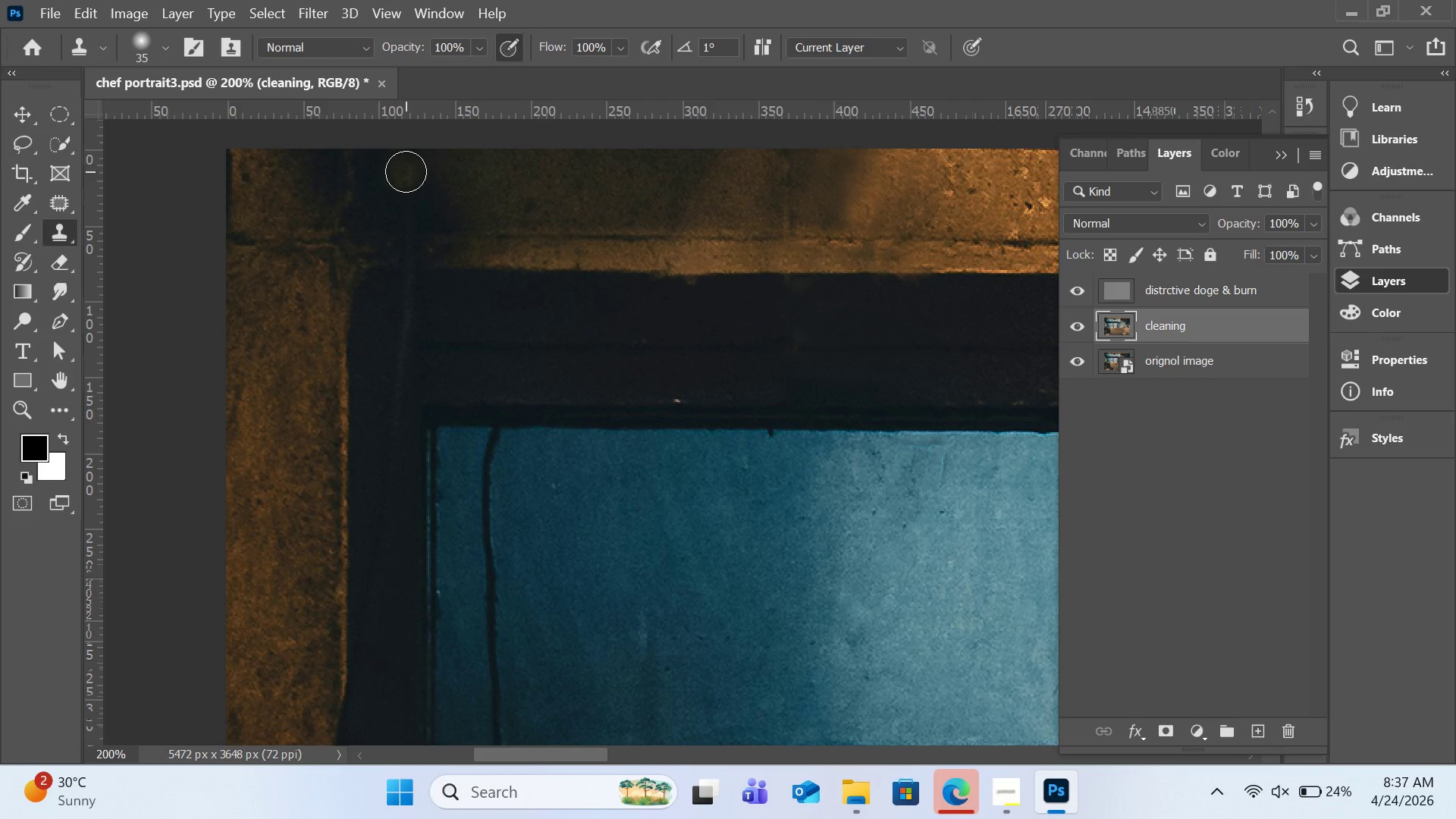 
left_click_drag(start_coordinate=[406, 171], to_coordinate=[450, 213])
 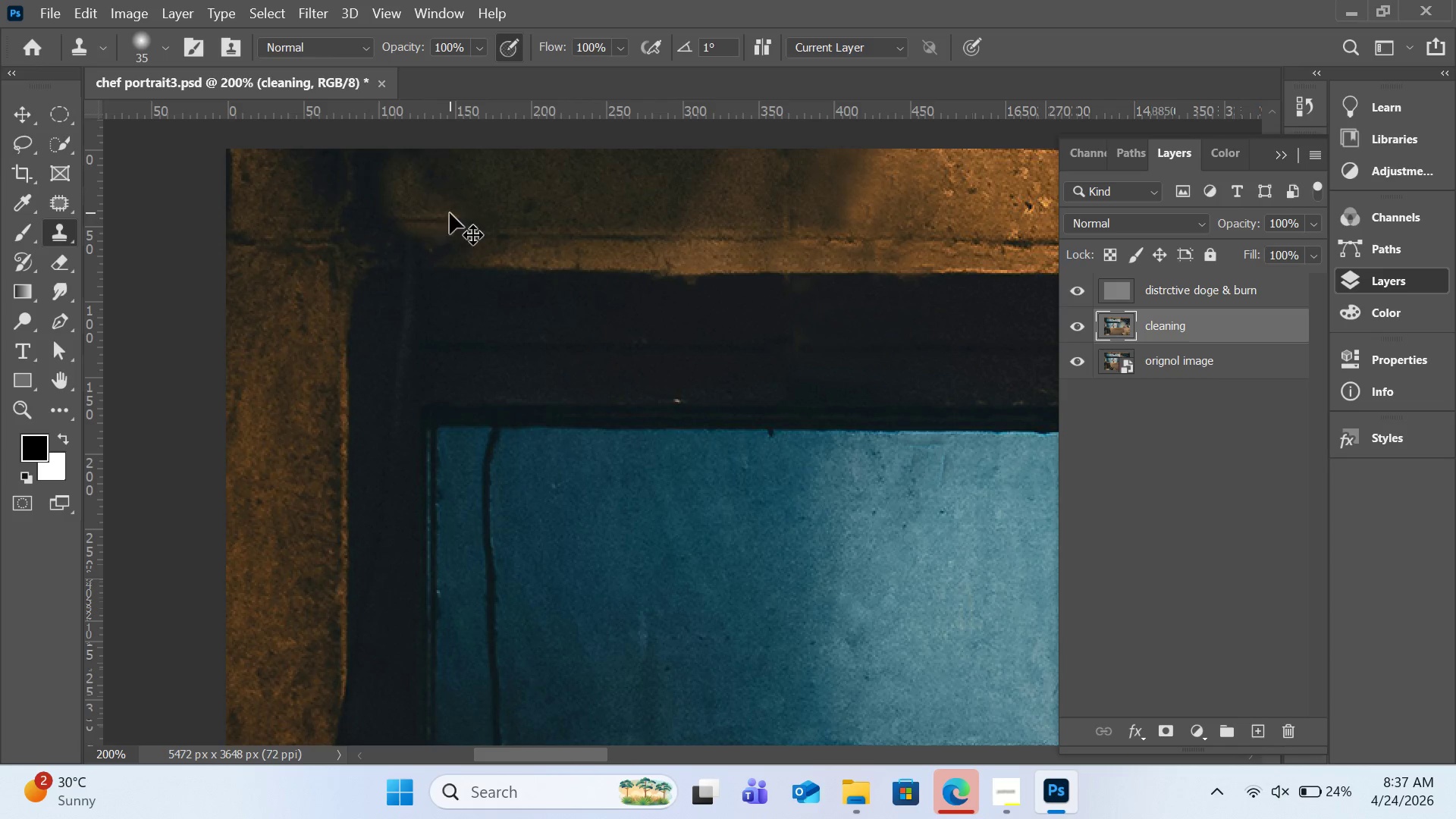 
key(Control+Z)
 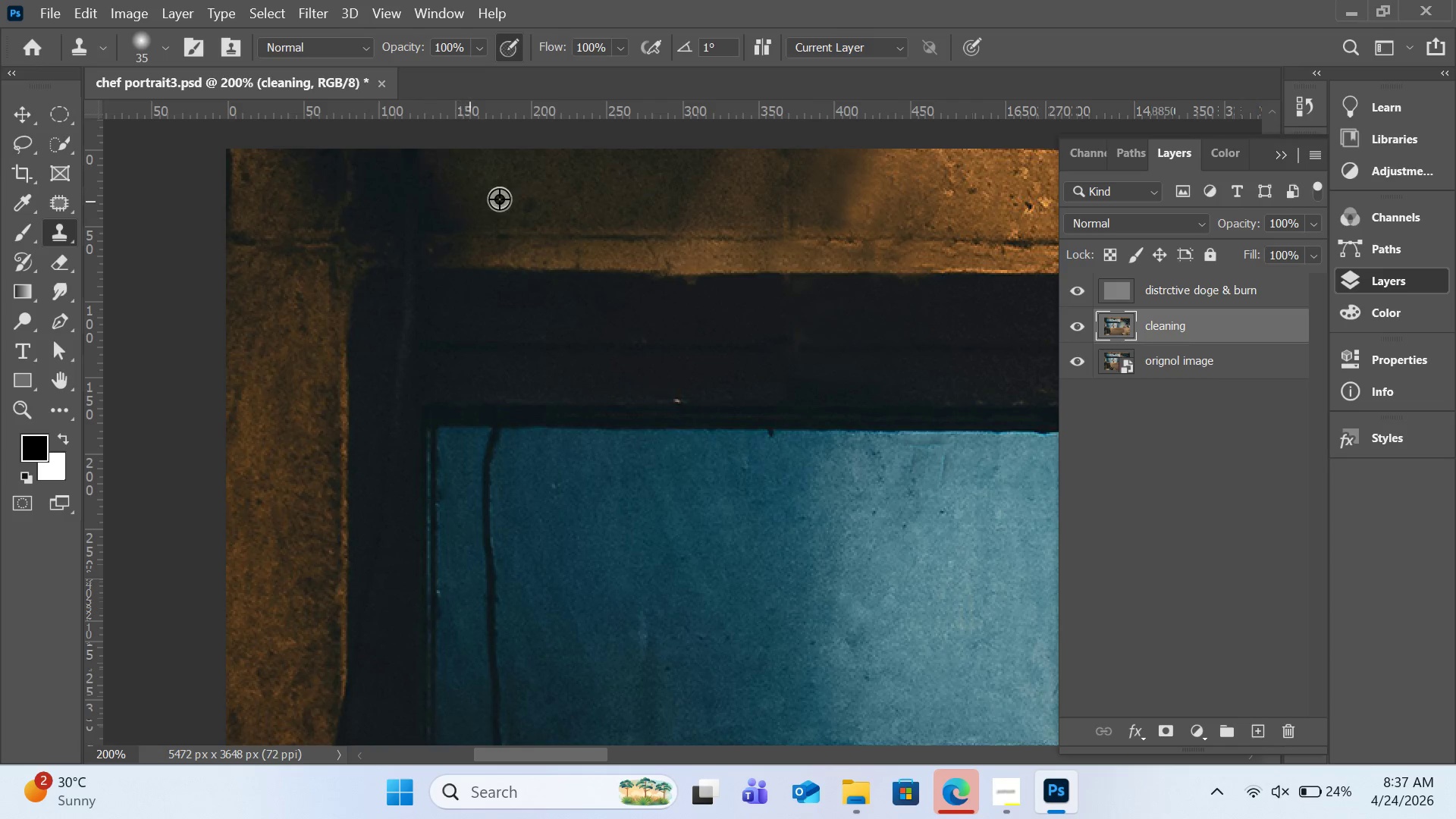 
hold_key(key=AltLeft, duration=0.62)
left_click([541, 196])
 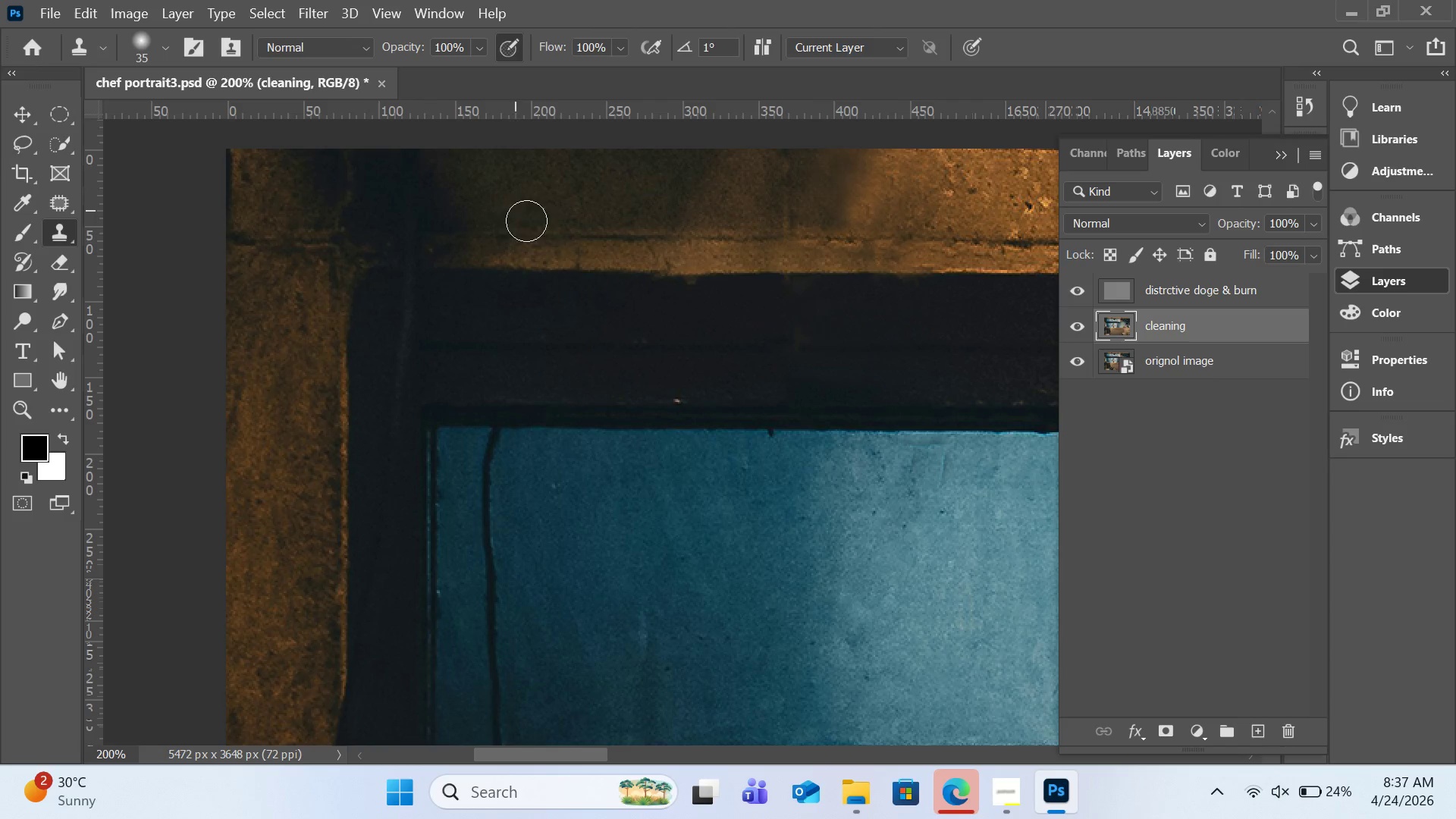 
hold_key(key=AltLeft, duration=0.92)
left_click([532, 232])
 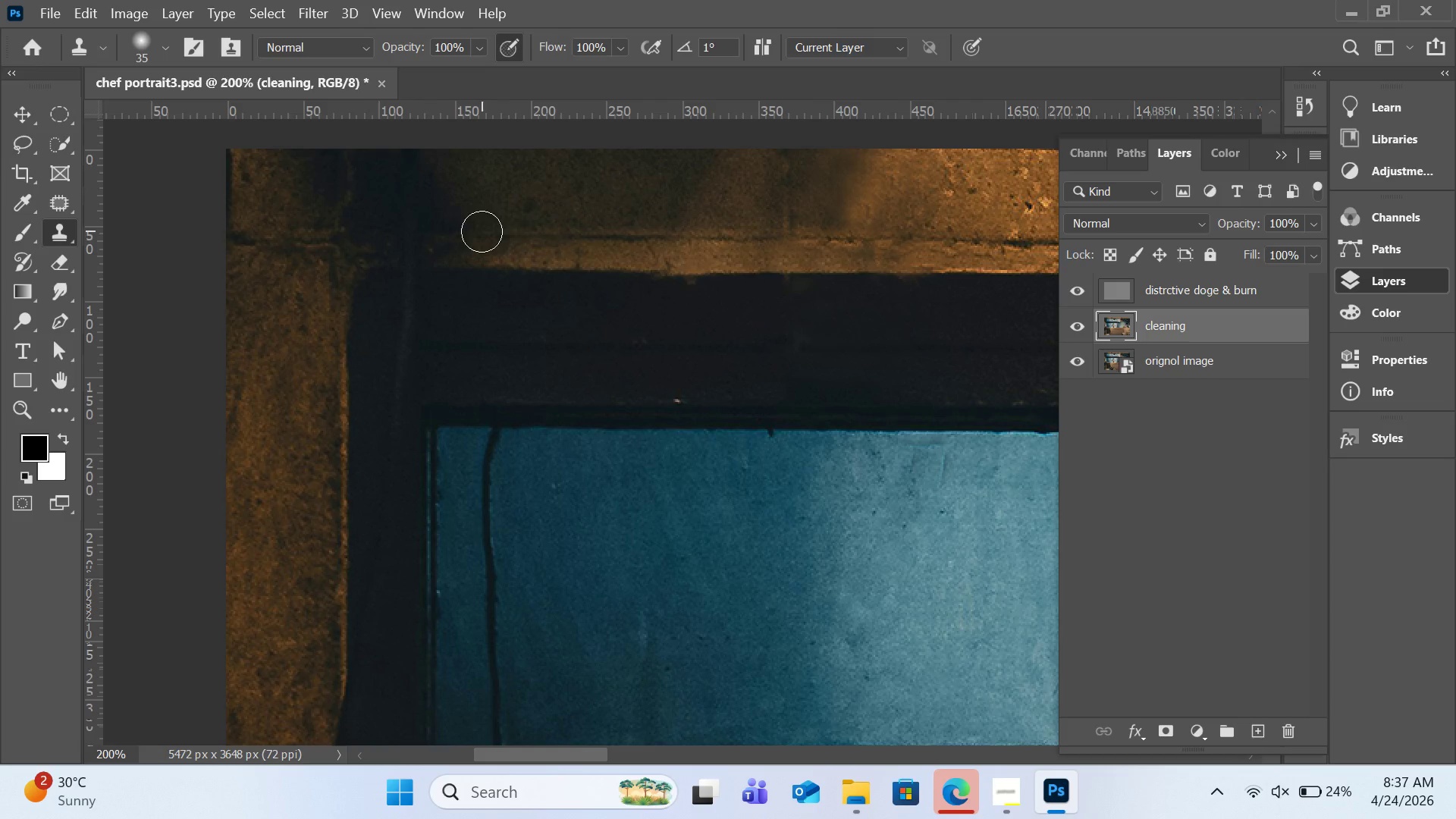 
left_click_drag(start_coordinate=[482, 231], to_coordinate=[403, 227])
 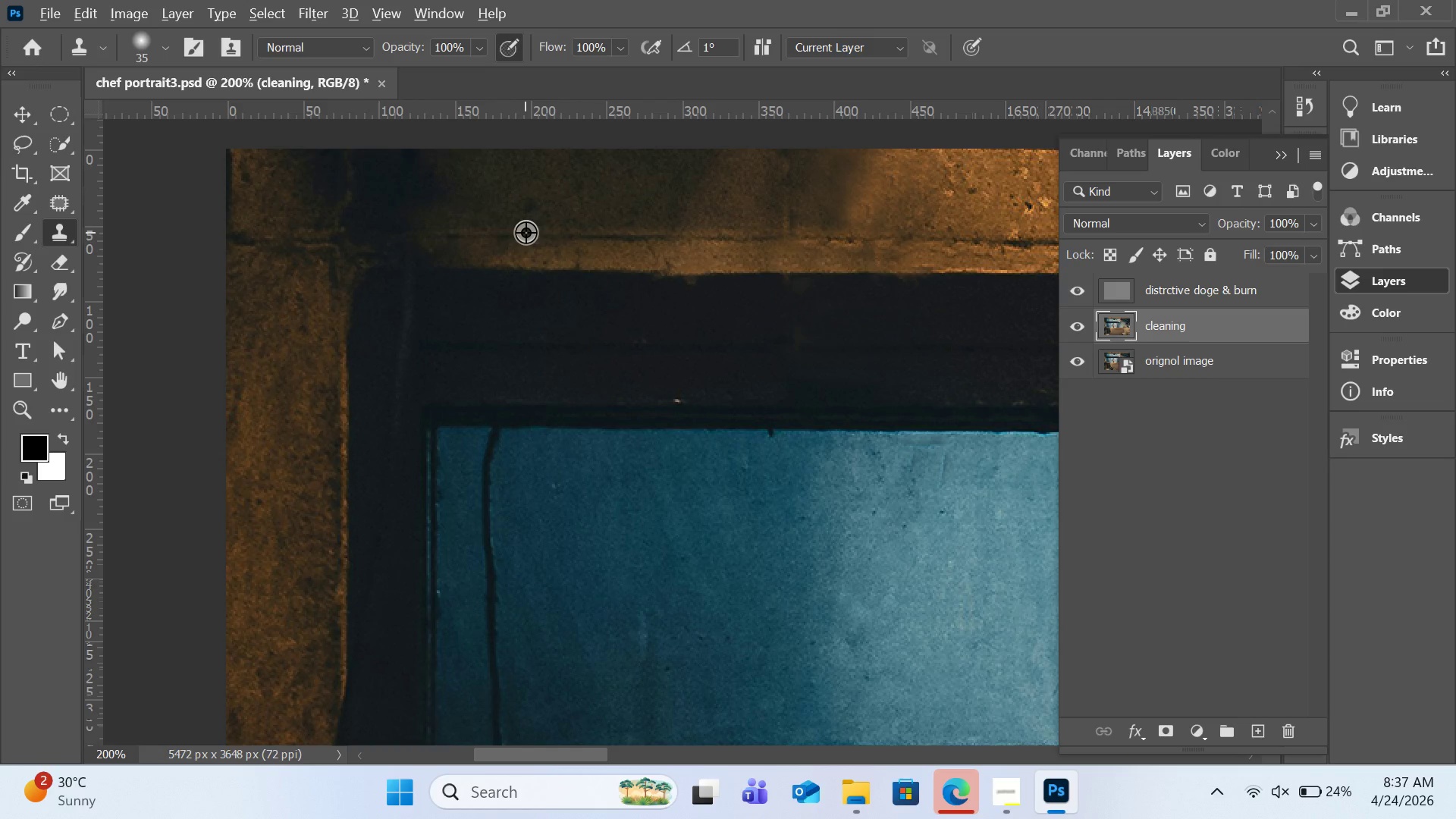 
hold_key(key=AltLeft, duration=0.42)
left_click([526, 234])
 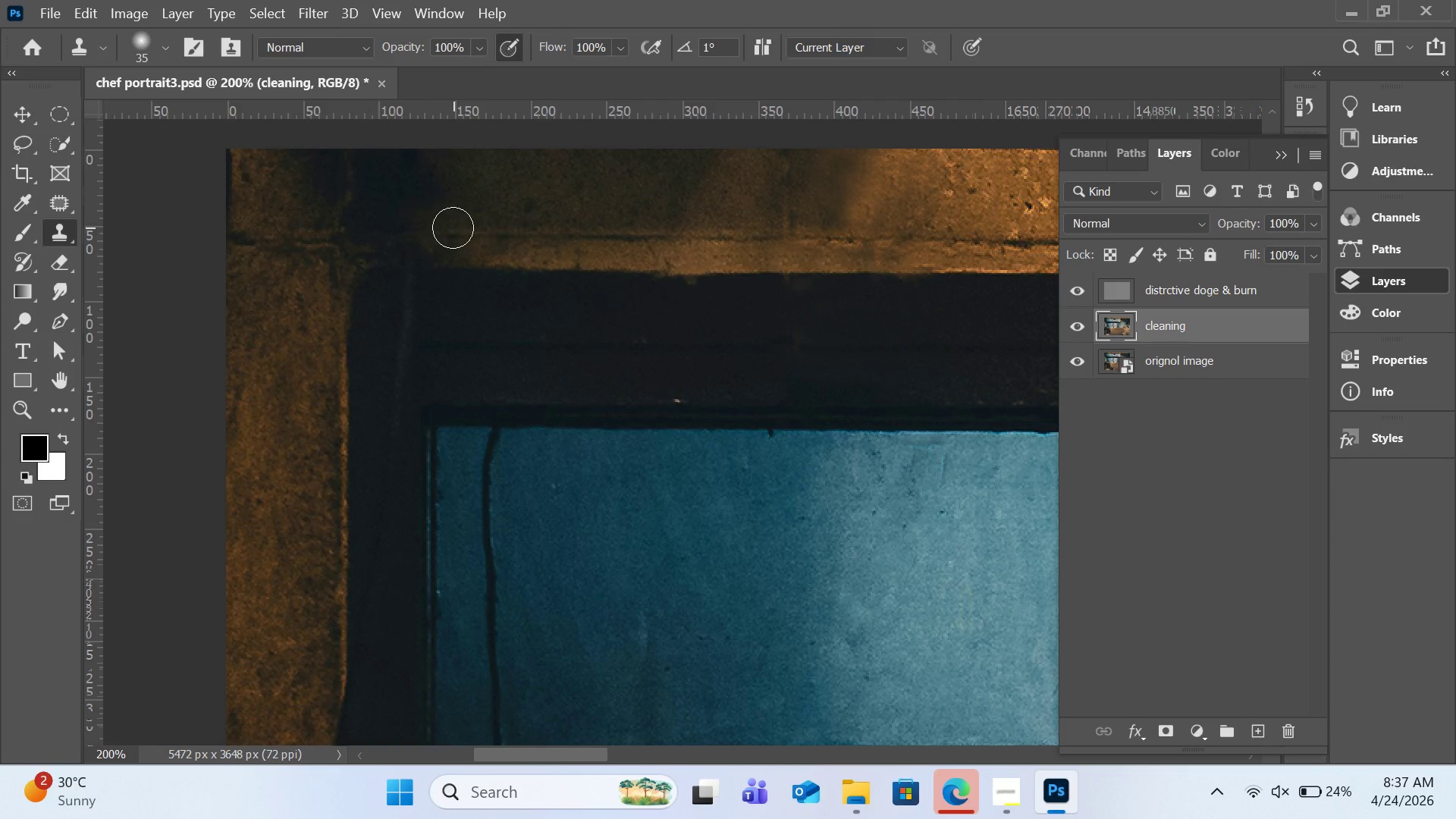 
left_click_drag(start_coordinate=[453, 228], to_coordinate=[364, 228])
 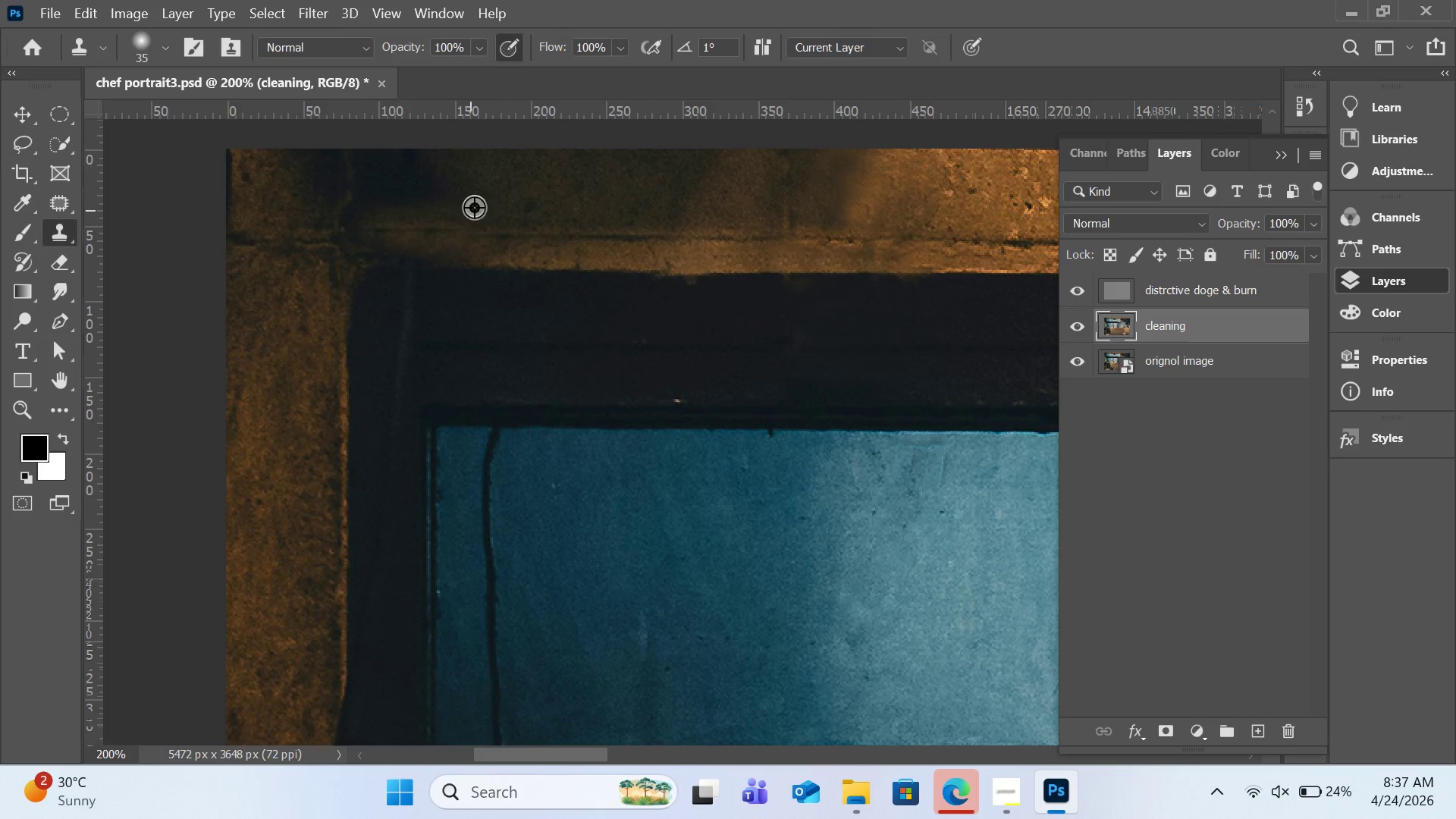 
hold_key(key=AltLeft, duration=0.53)
left_click([514, 173])
 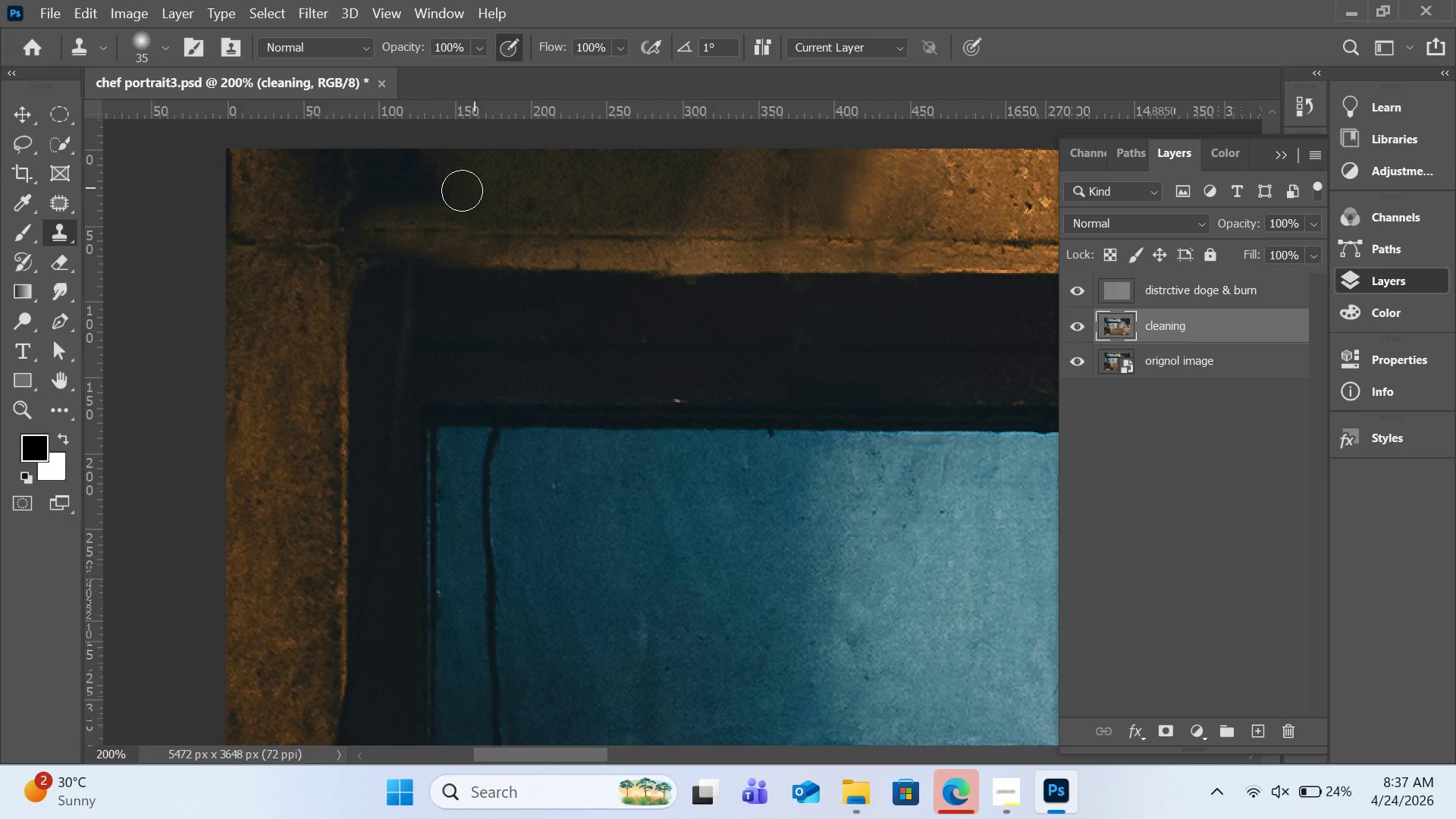 
left_click_drag(start_coordinate=[477, 188], to_coordinate=[384, 187])
 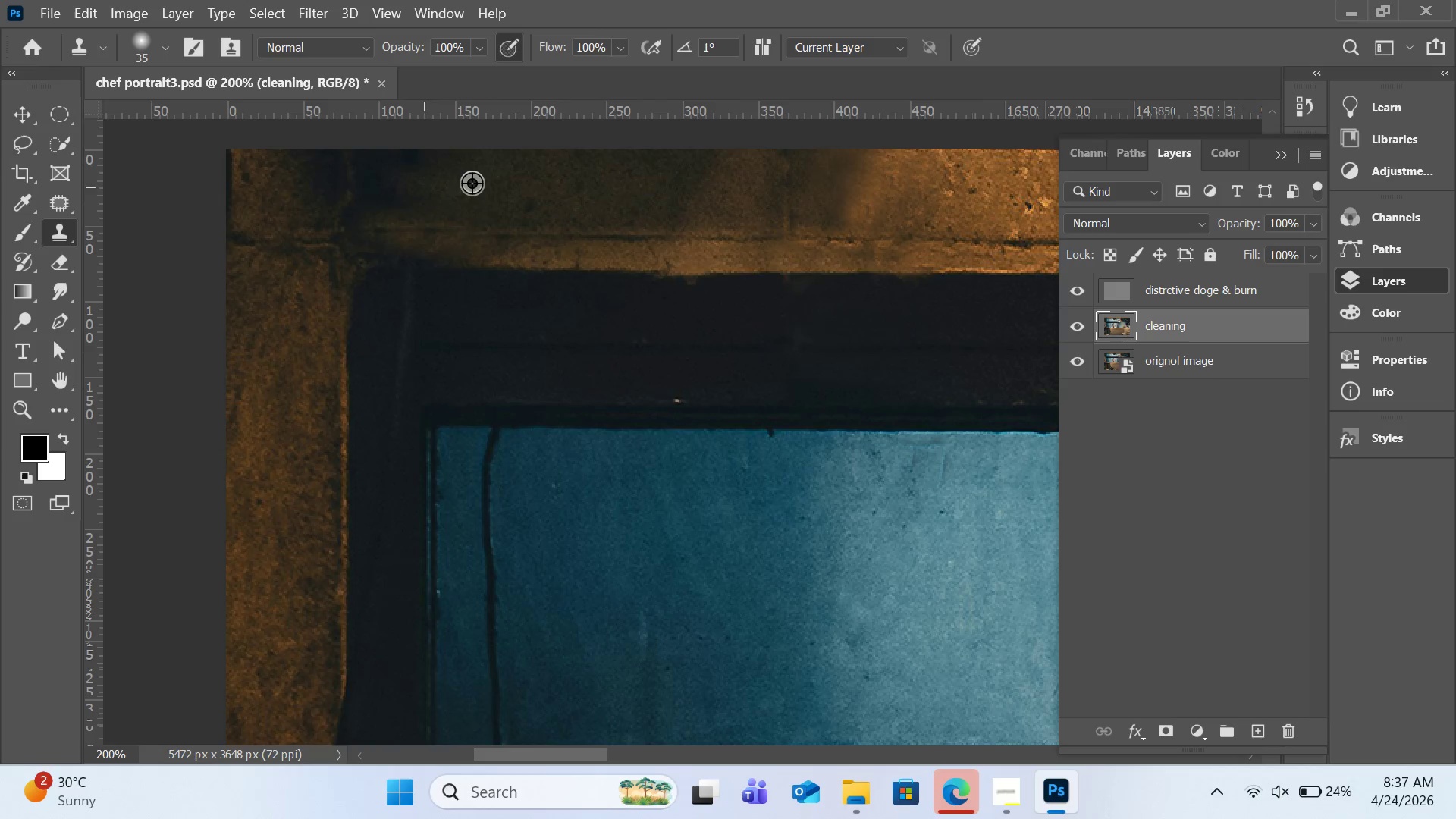 
hold_key(key=AltLeft, duration=0.47)
left_click([487, 174])
 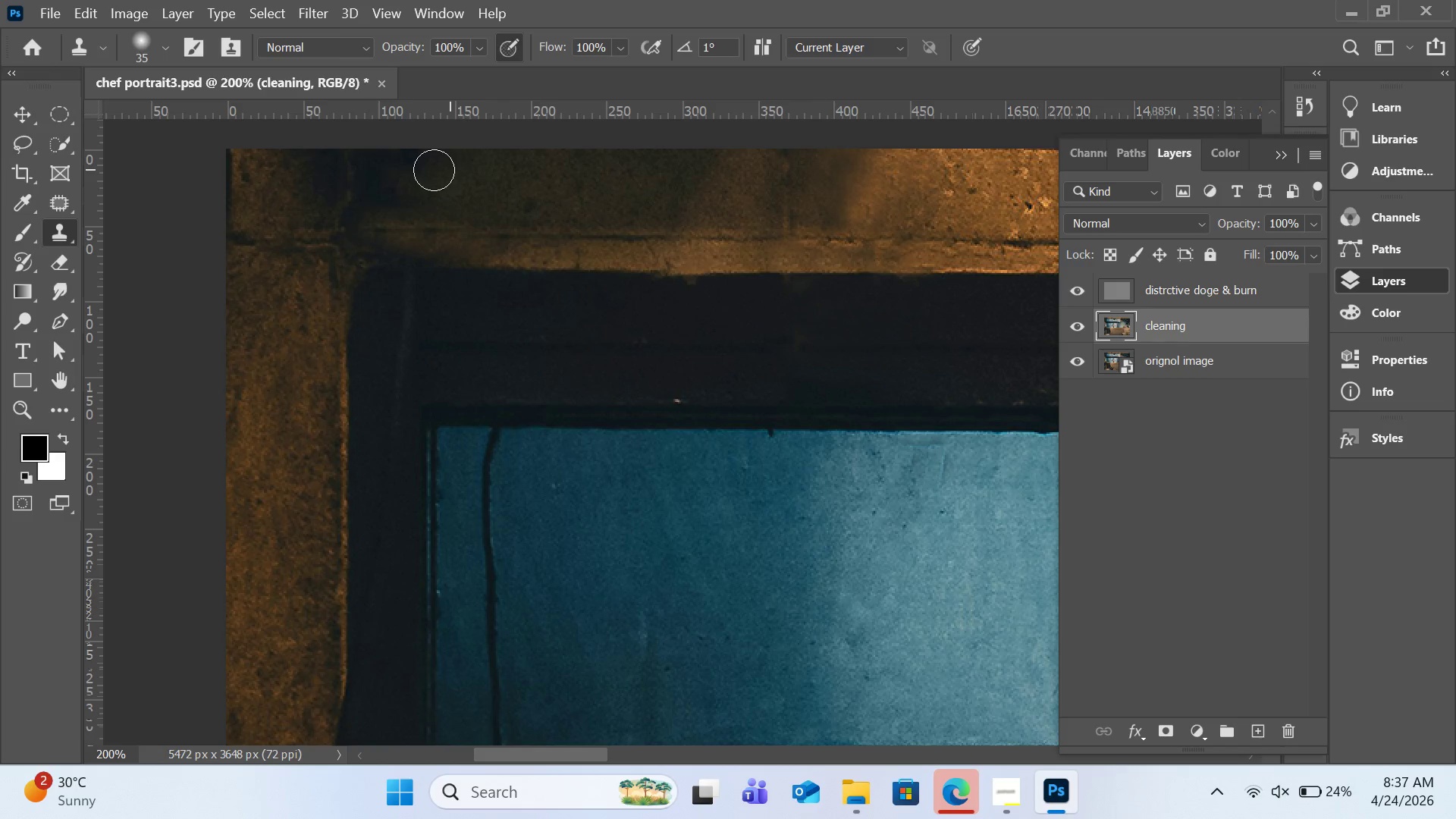 
left_click_drag(start_coordinate=[450, 170], to_coordinate=[375, 163])
 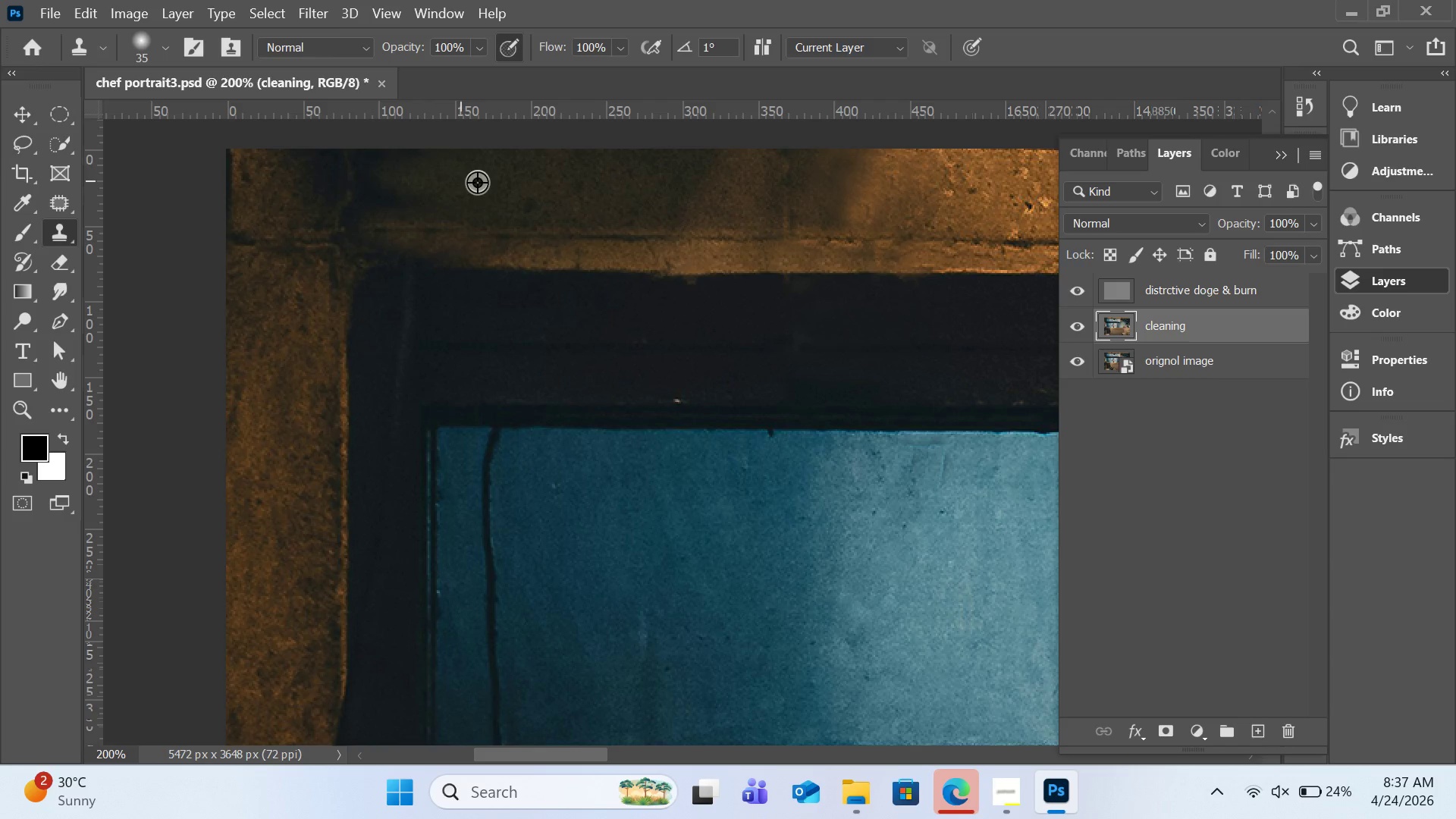 
hold_key(key=AltLeft, duration=0.61)
left_click([478, 179])
 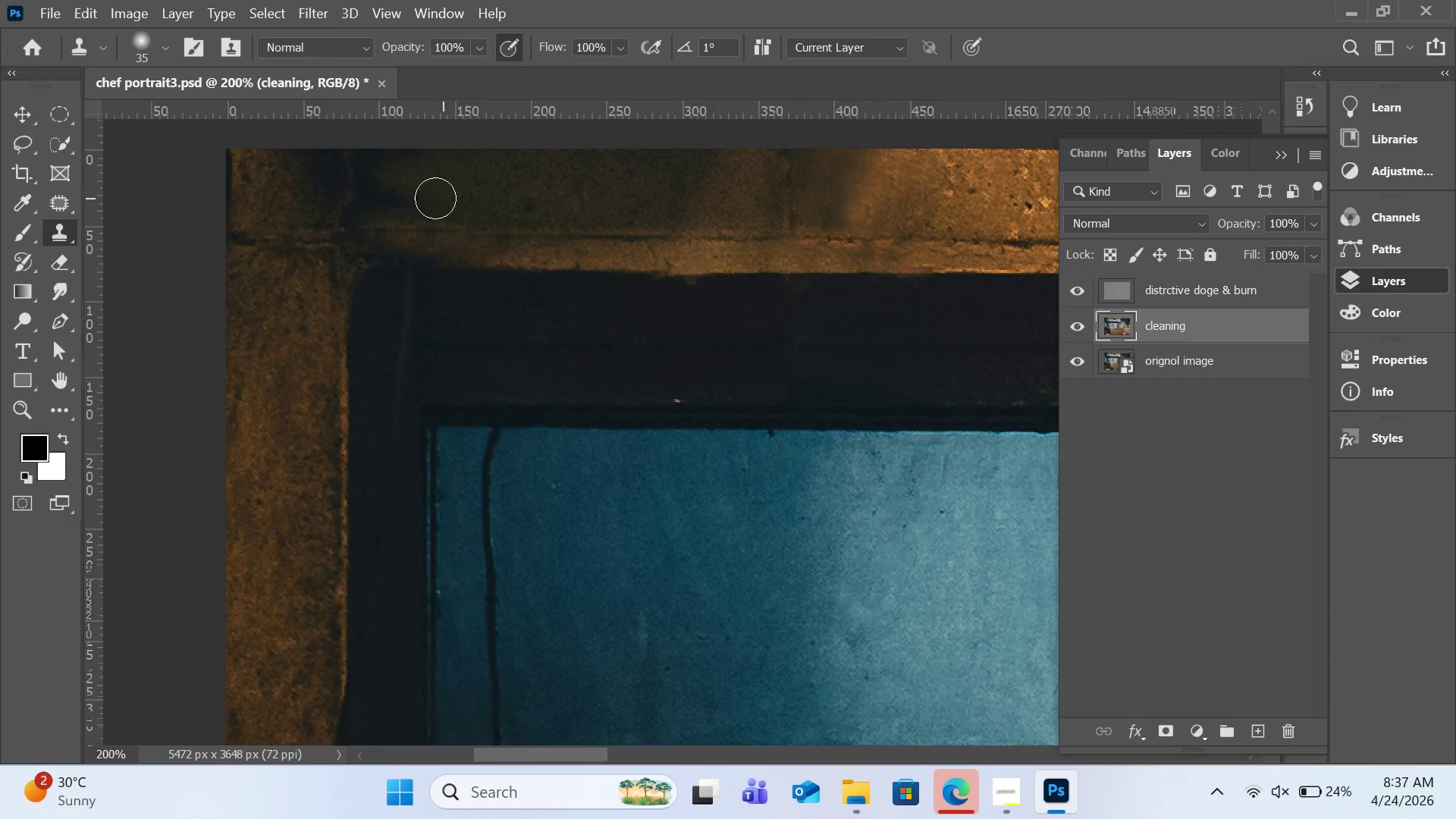 
left_click_drag(start_coordinate=[435, 198], to_coordinate=[373, 155])
 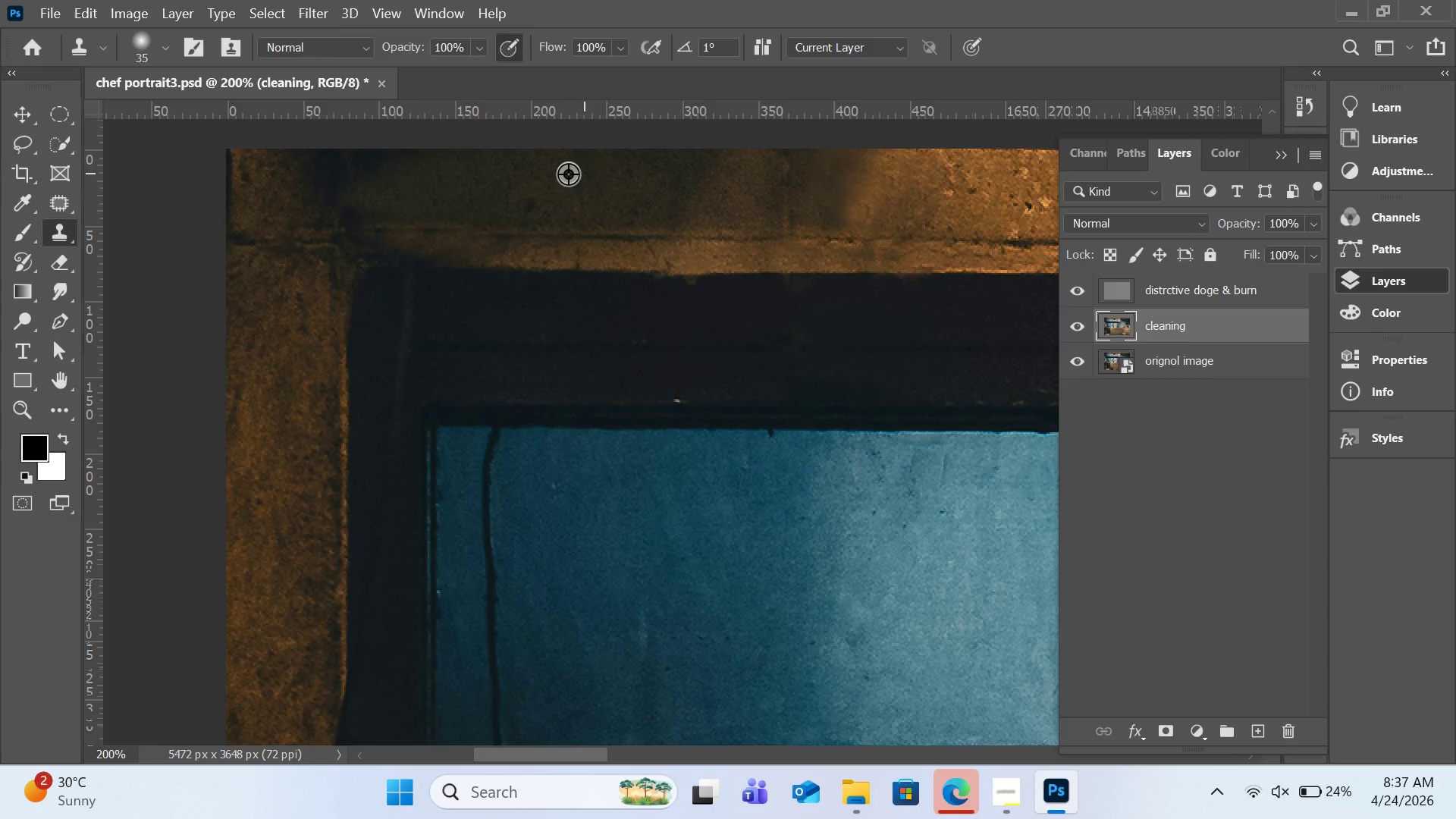 
hold_key(key=AltLeft, duration=0.53)
left_click([510, 175])
 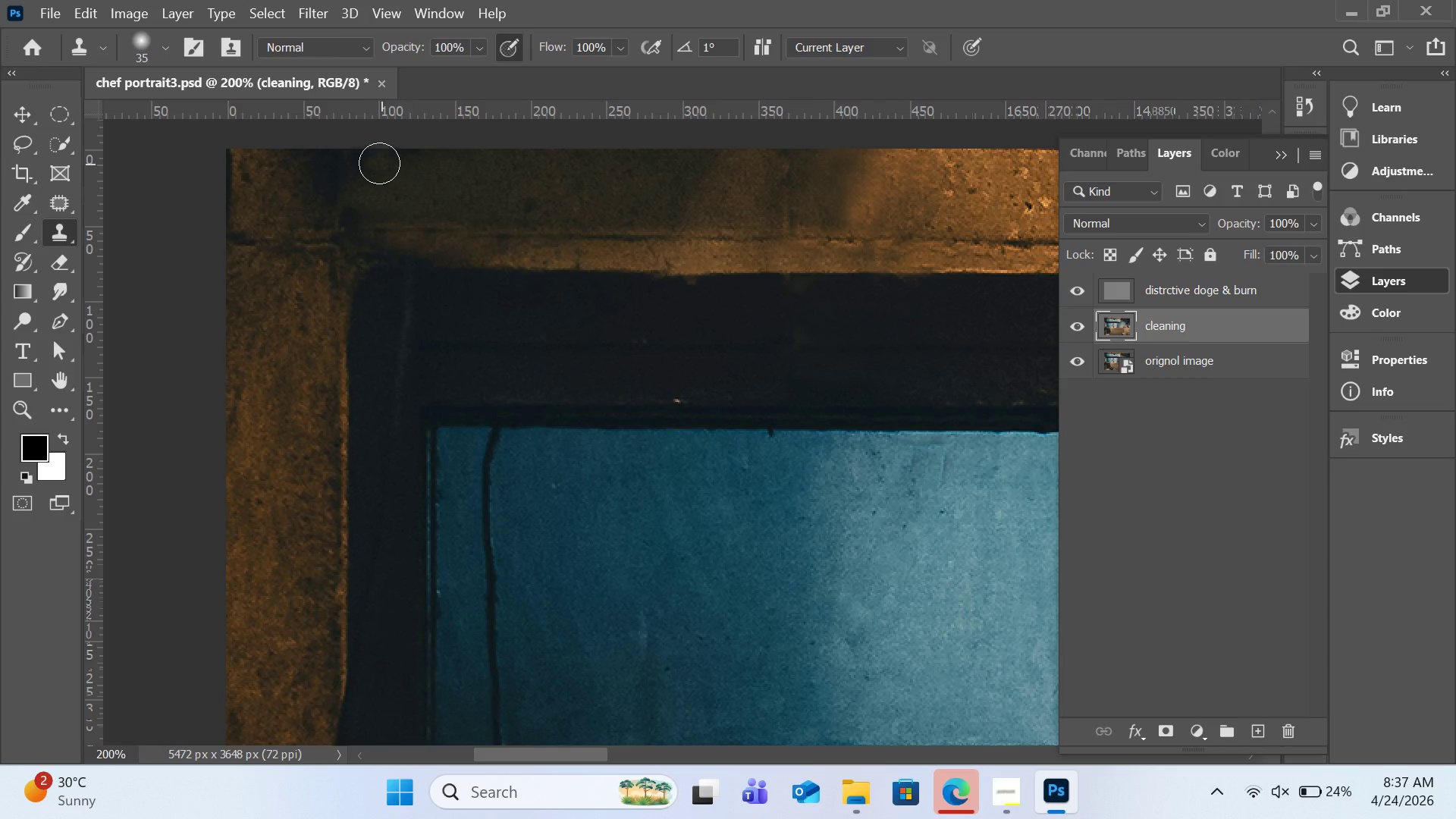 
left_click_drag(start_coordinate=[379, 163], to_coordinate=[440, 150])
 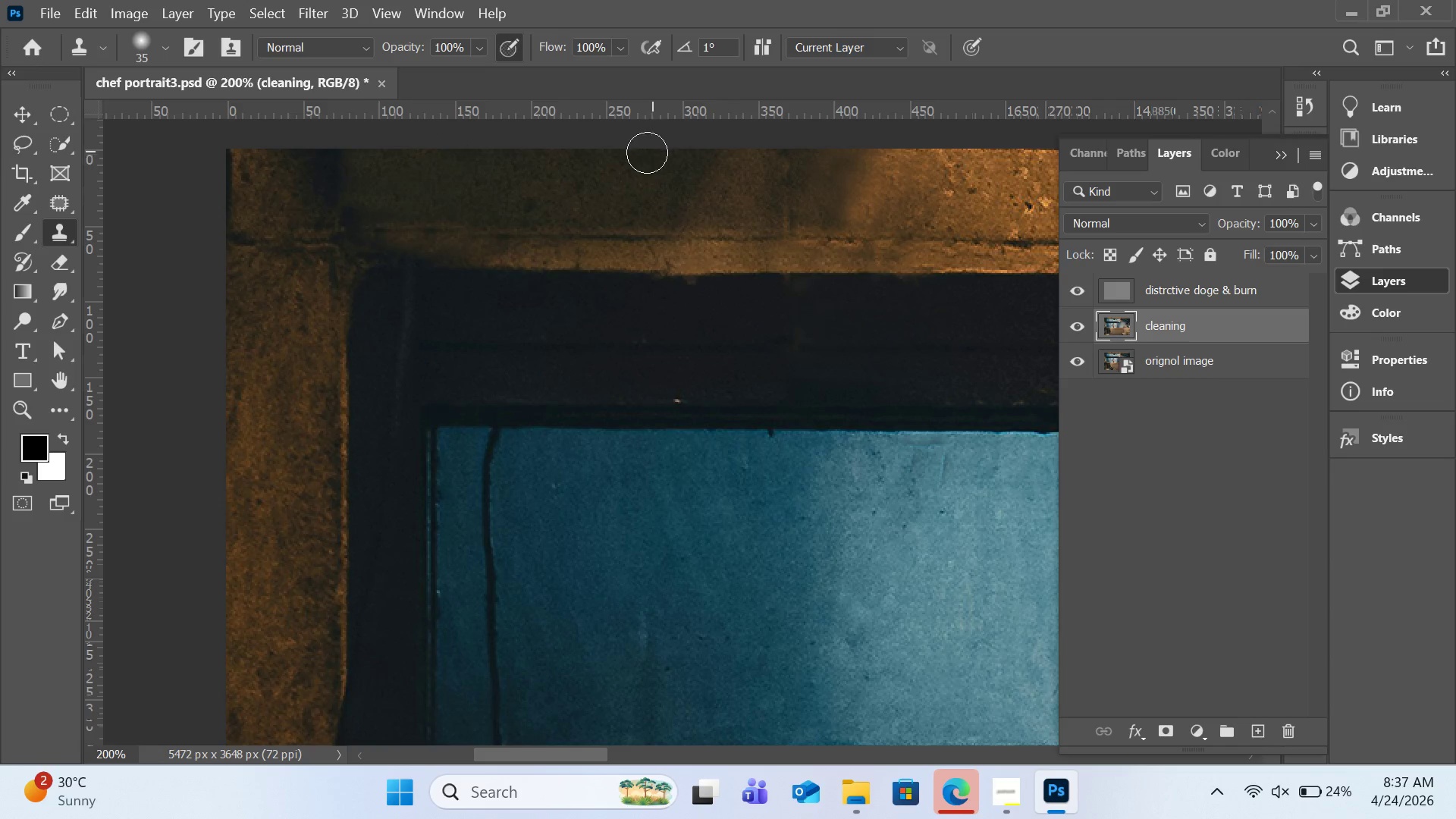 
hold_key(key=AltLeft, duration=3.45)
 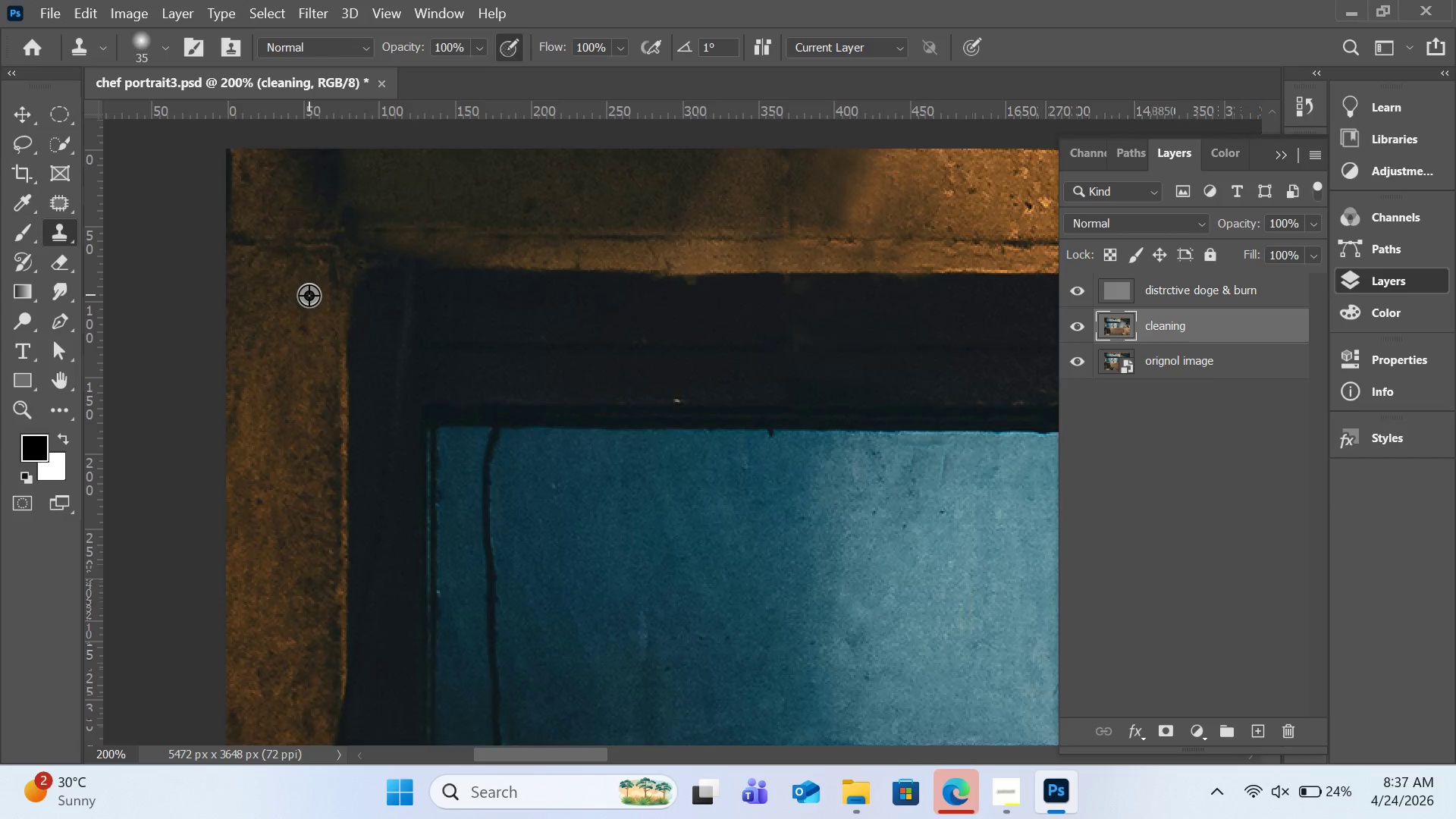 
scroll: coordinate [310, 283], scroll_direction: down, amount: 34.0
 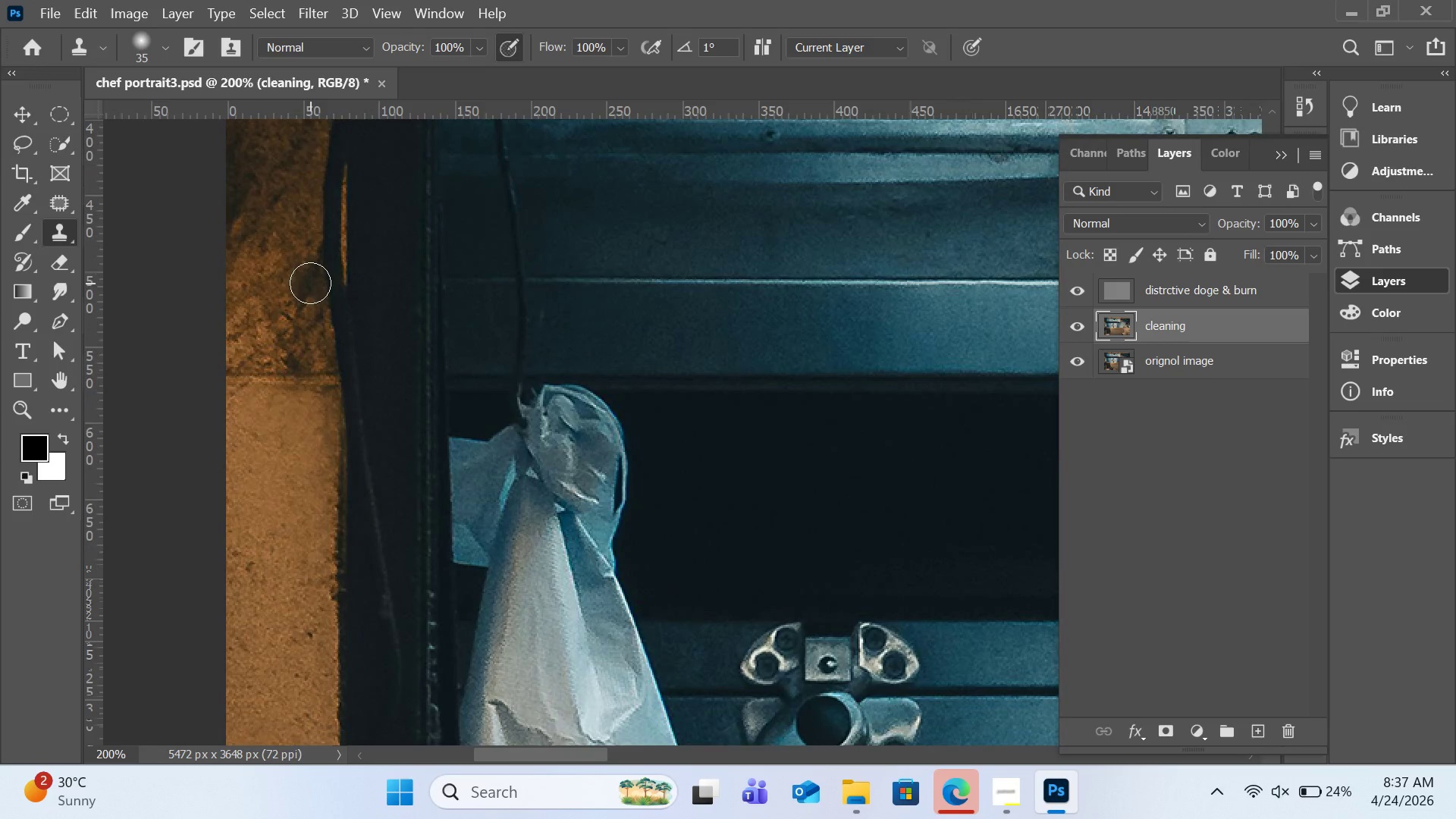 
hold_key(key=AltLeft, duration=0.55)
 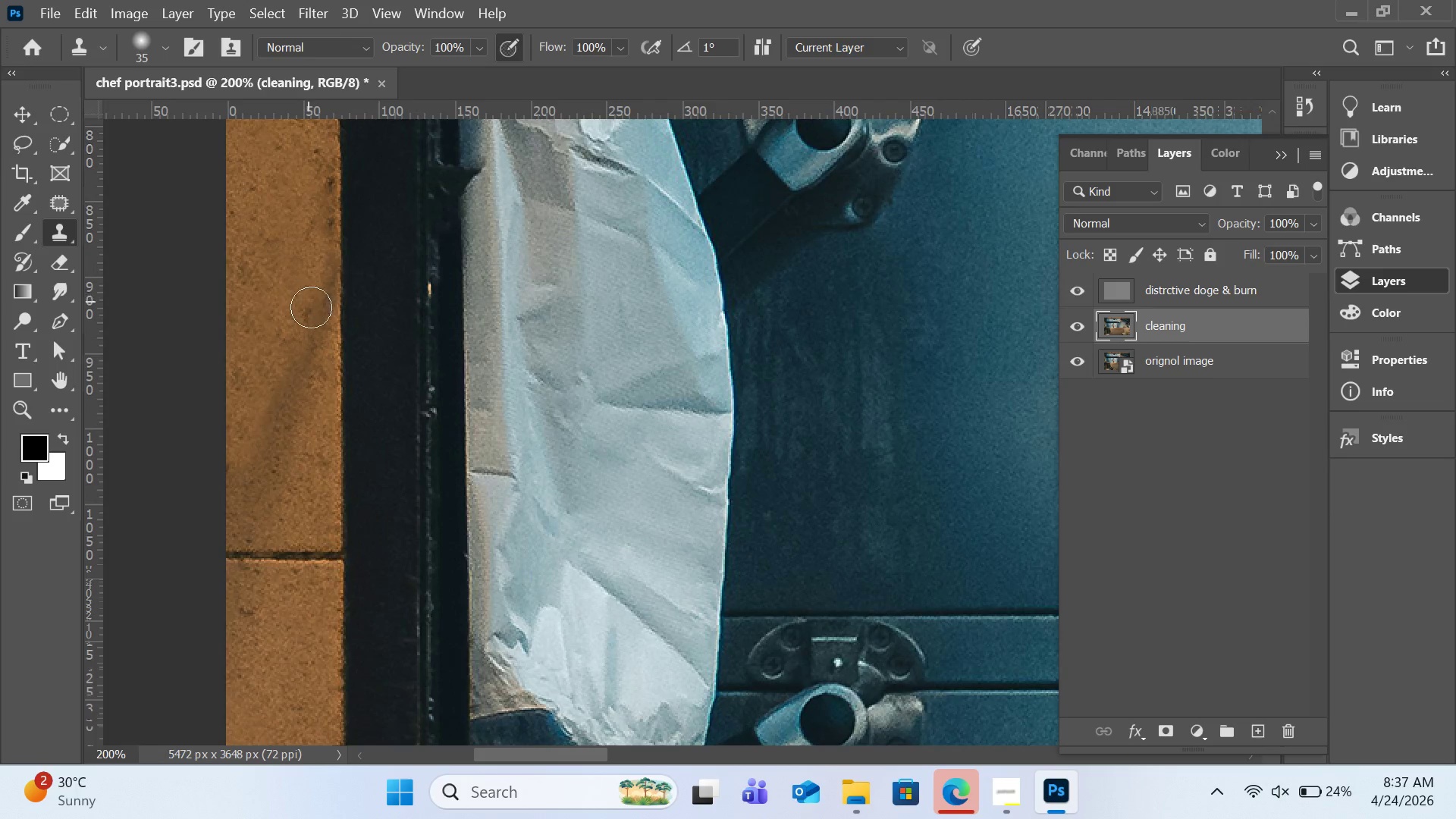 
scroll: coordinate [317, 265], scroll_direction: down, amount: 33.0
 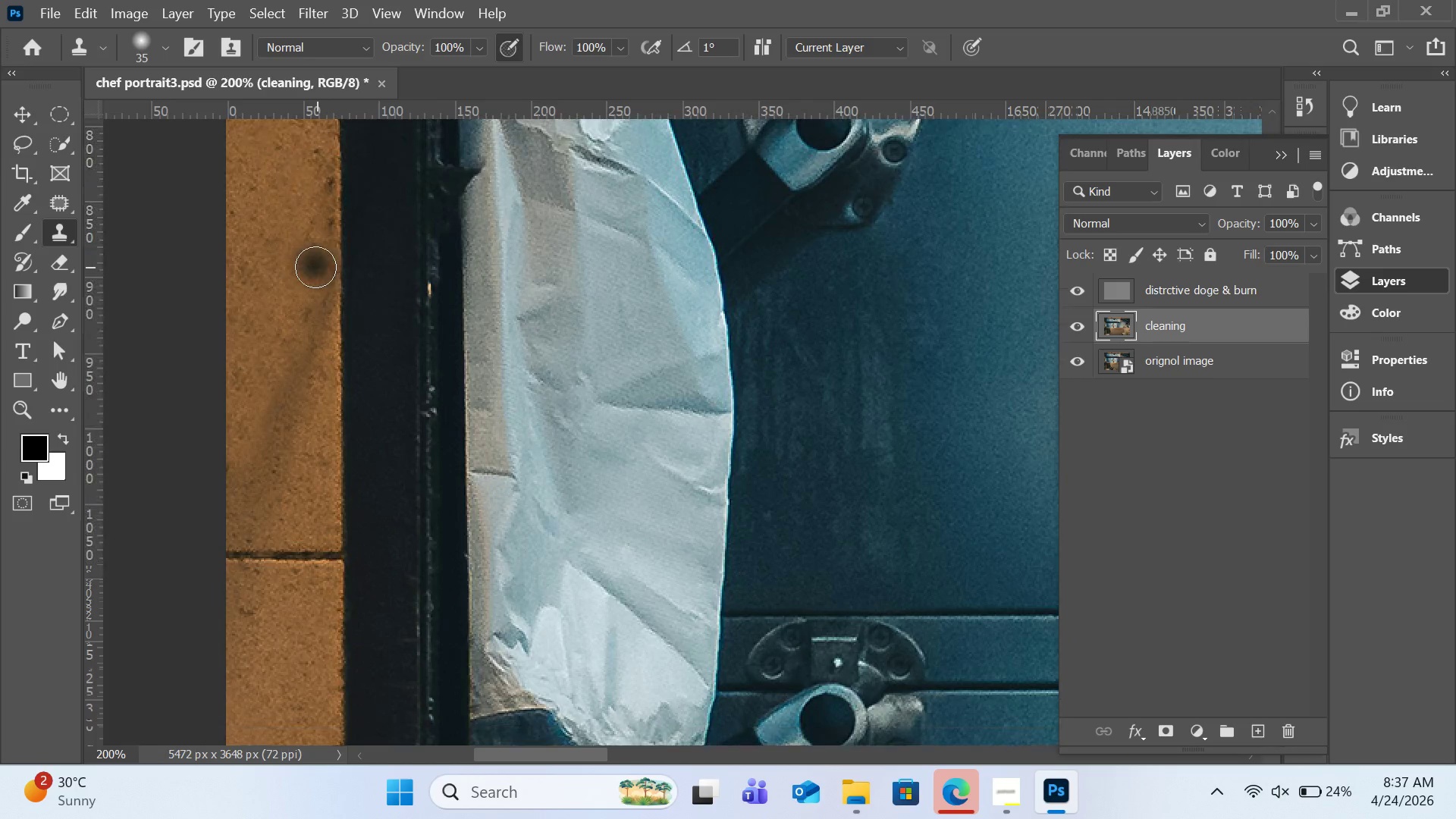 
left_click_drag(start_coordinate=[311, 306], to_coordinate=[281, 421])
 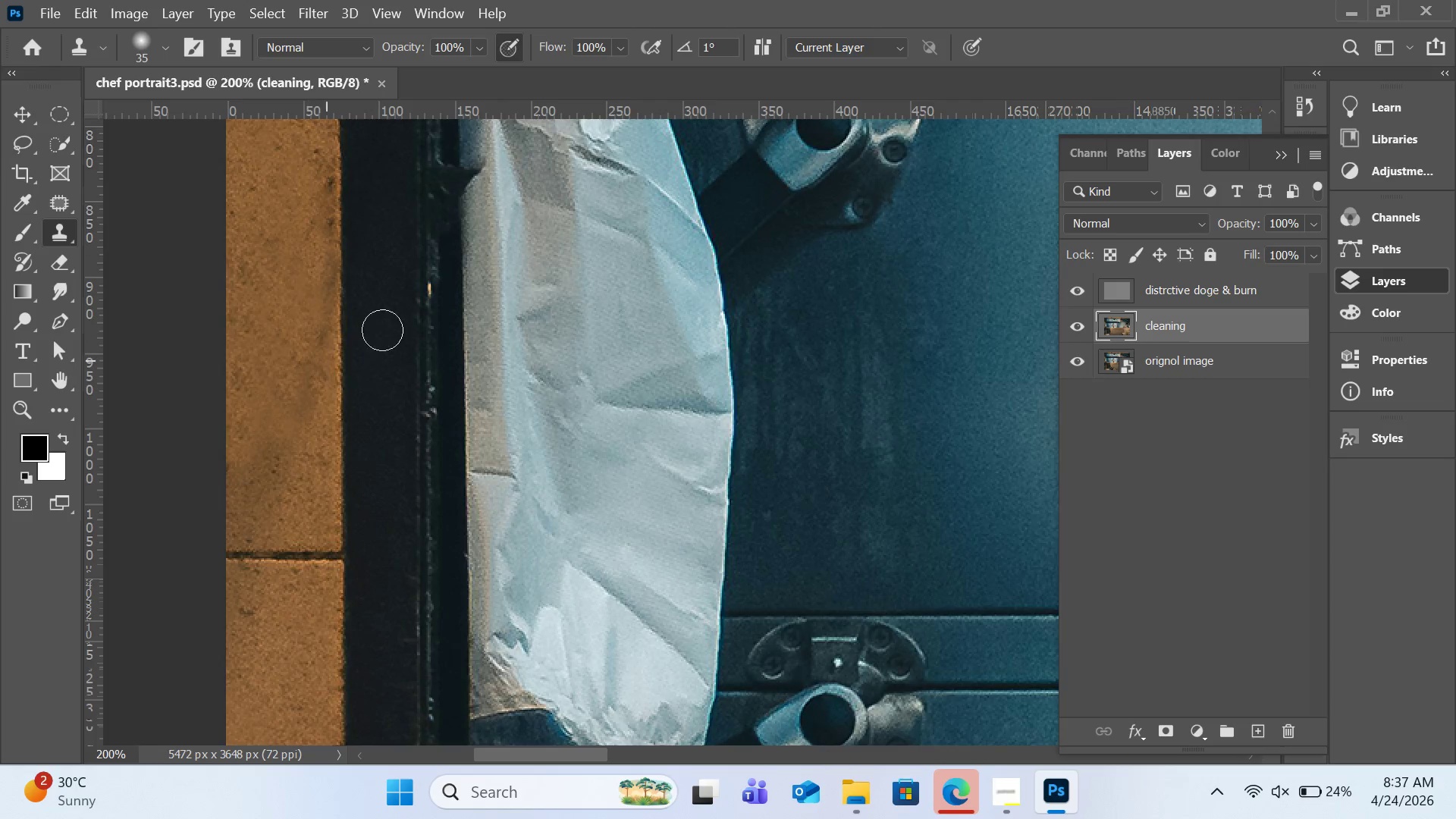 
scroll: coordinate [440, 275], scroll_direction: down, amount: 24.0
 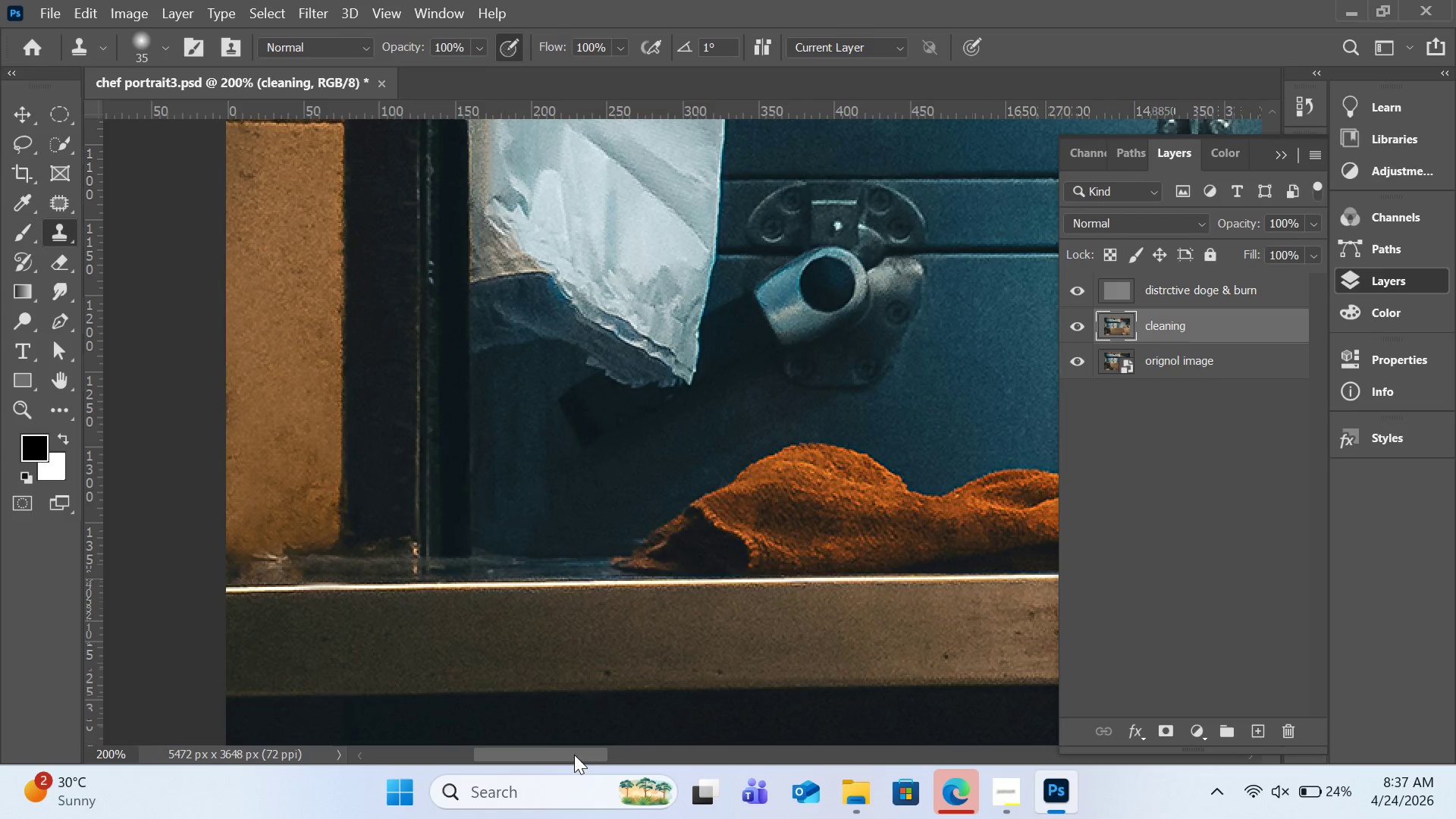 
left_click_drag(start_coordinate=[570, 752], to_coordinate=[645, 750])
 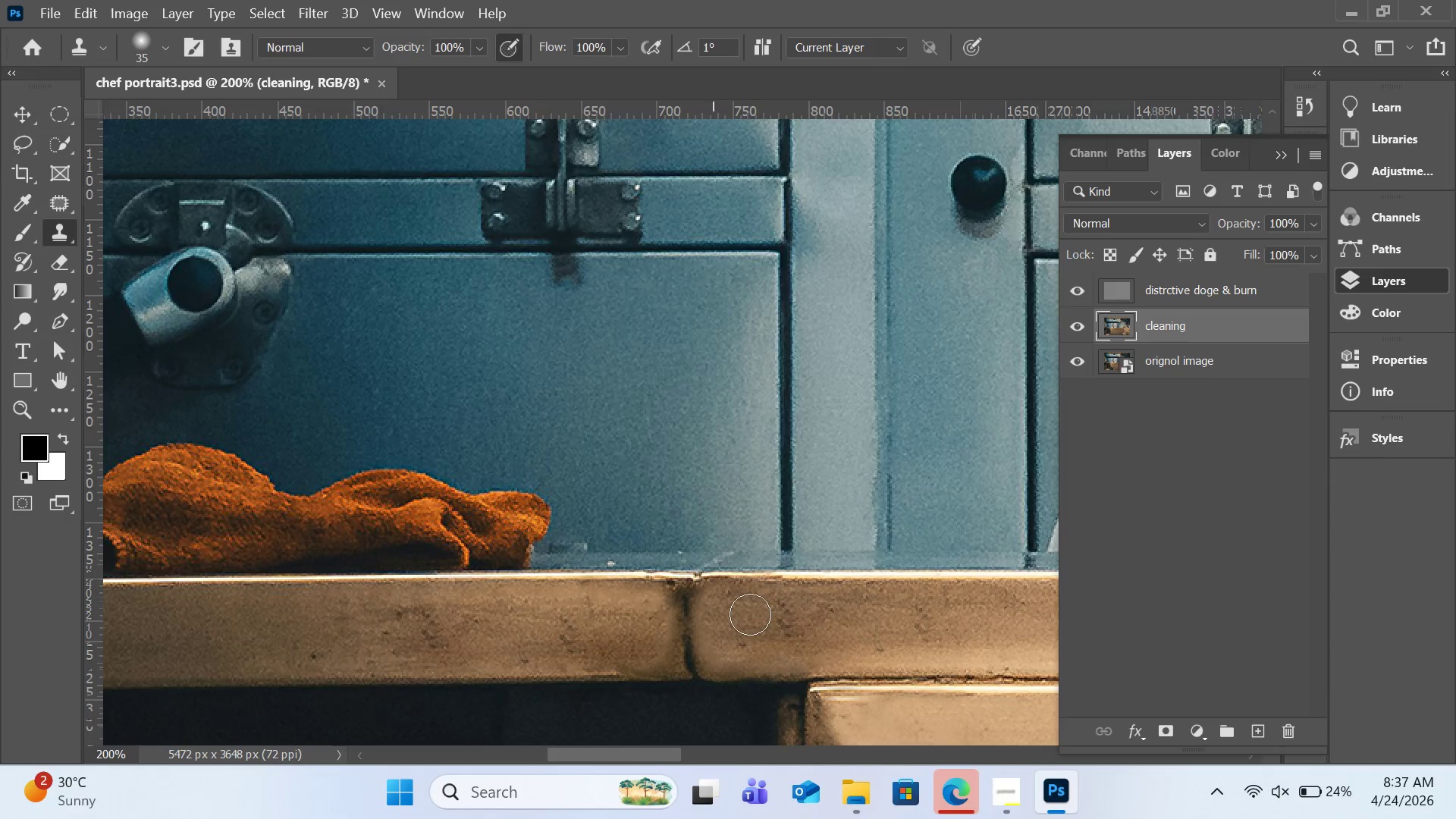 
scroll: coordinate [882, 616], scroll_direction: down, amount: 12.0
 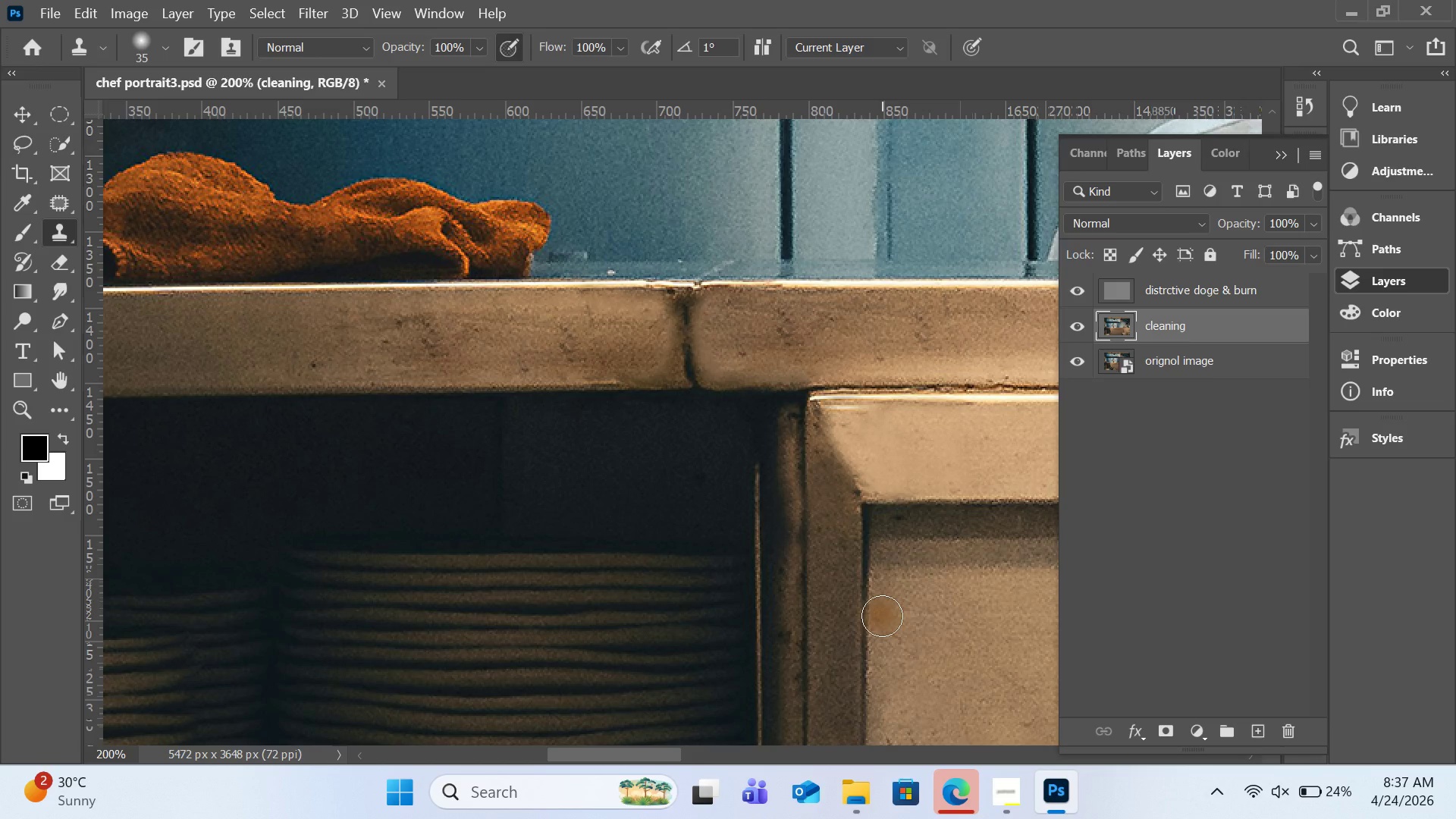 
hold_key(key=AltLeft, duration=1.38)
left_click([805, 607])
 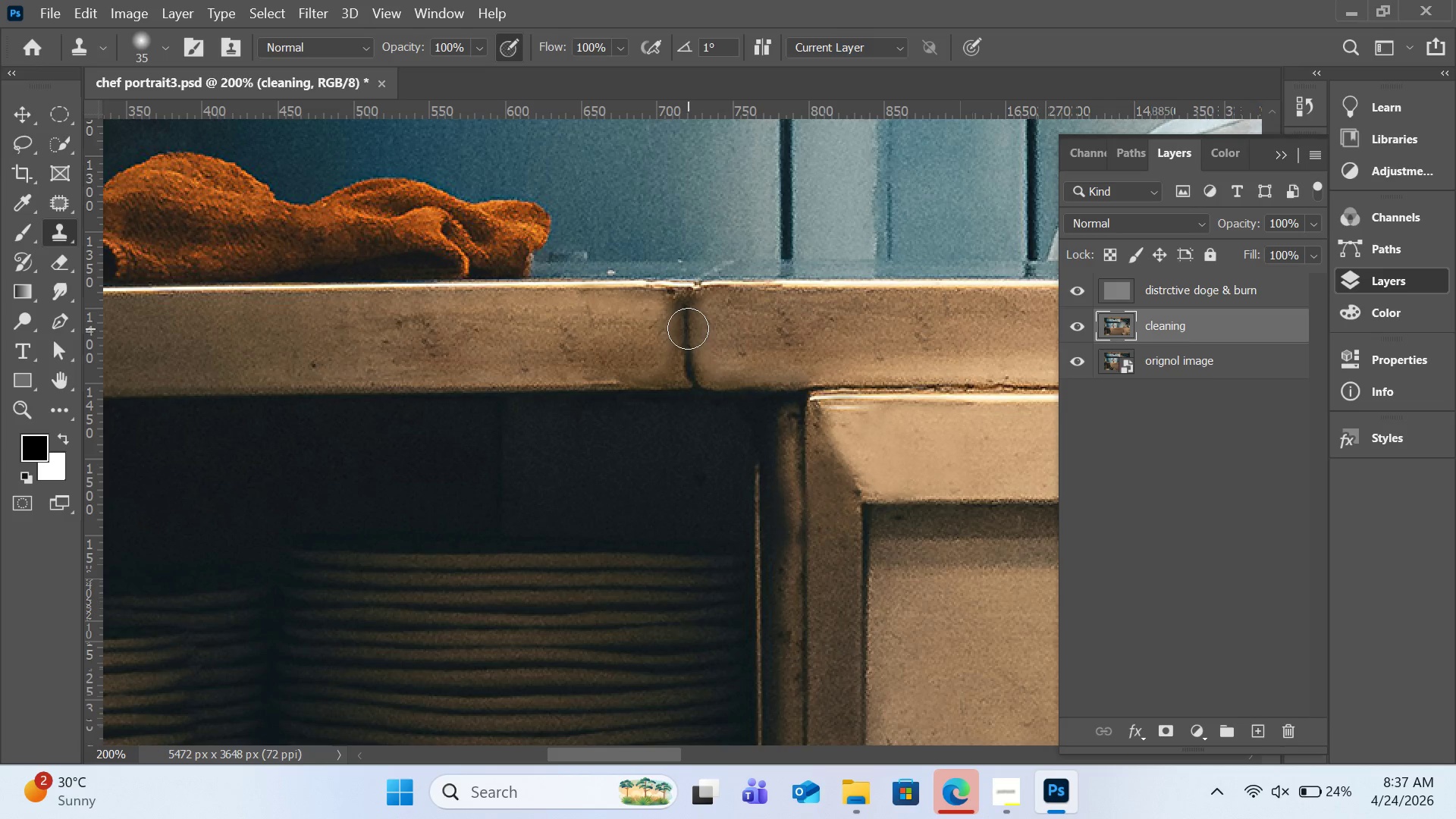 
left_click_drag(start_coordinate=[688, 328], to_coordinate=[681, 304])
 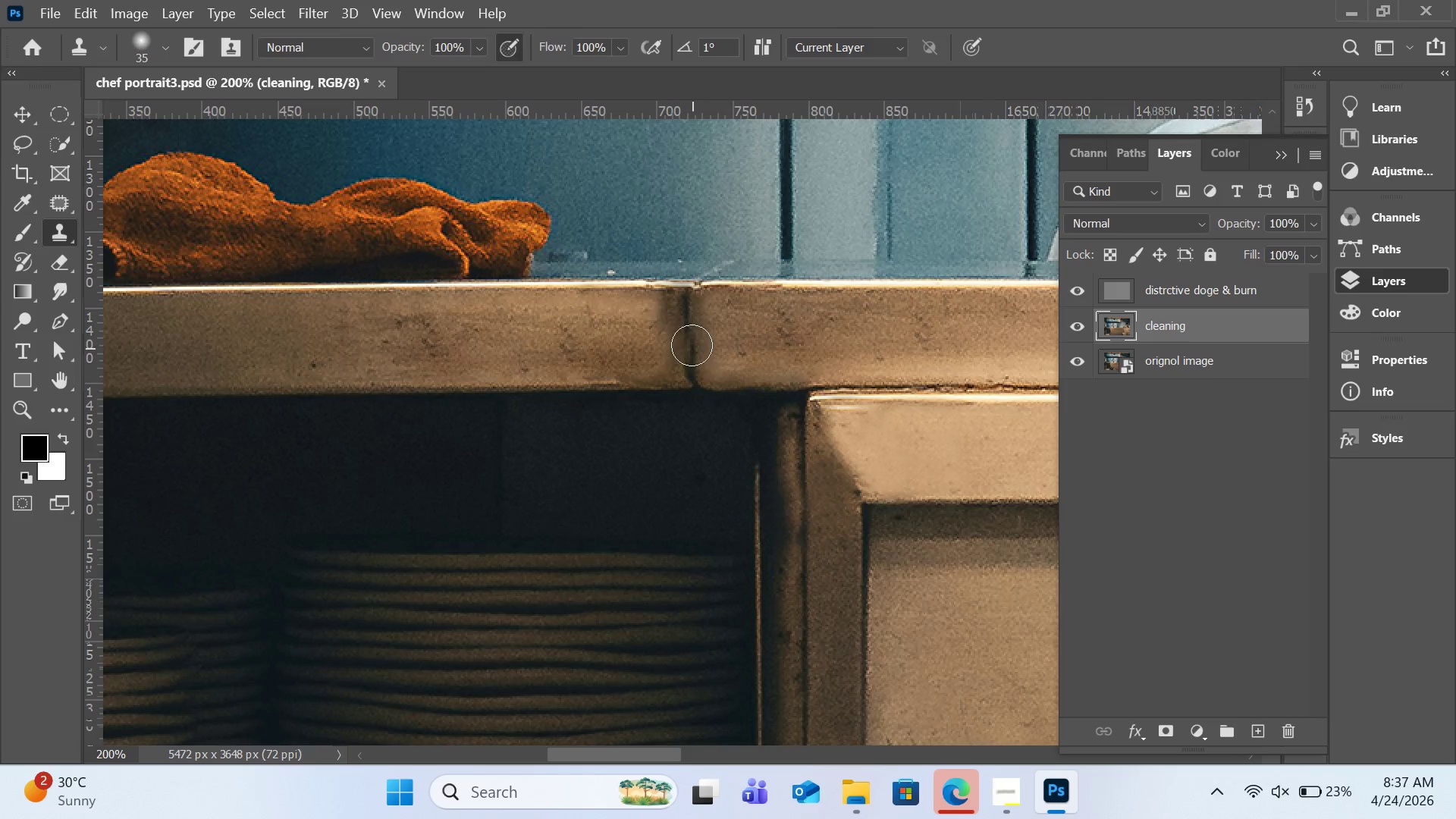 
left_click_drag(start_coordinate=[689, 340], to_coordinate=[689, 372])
 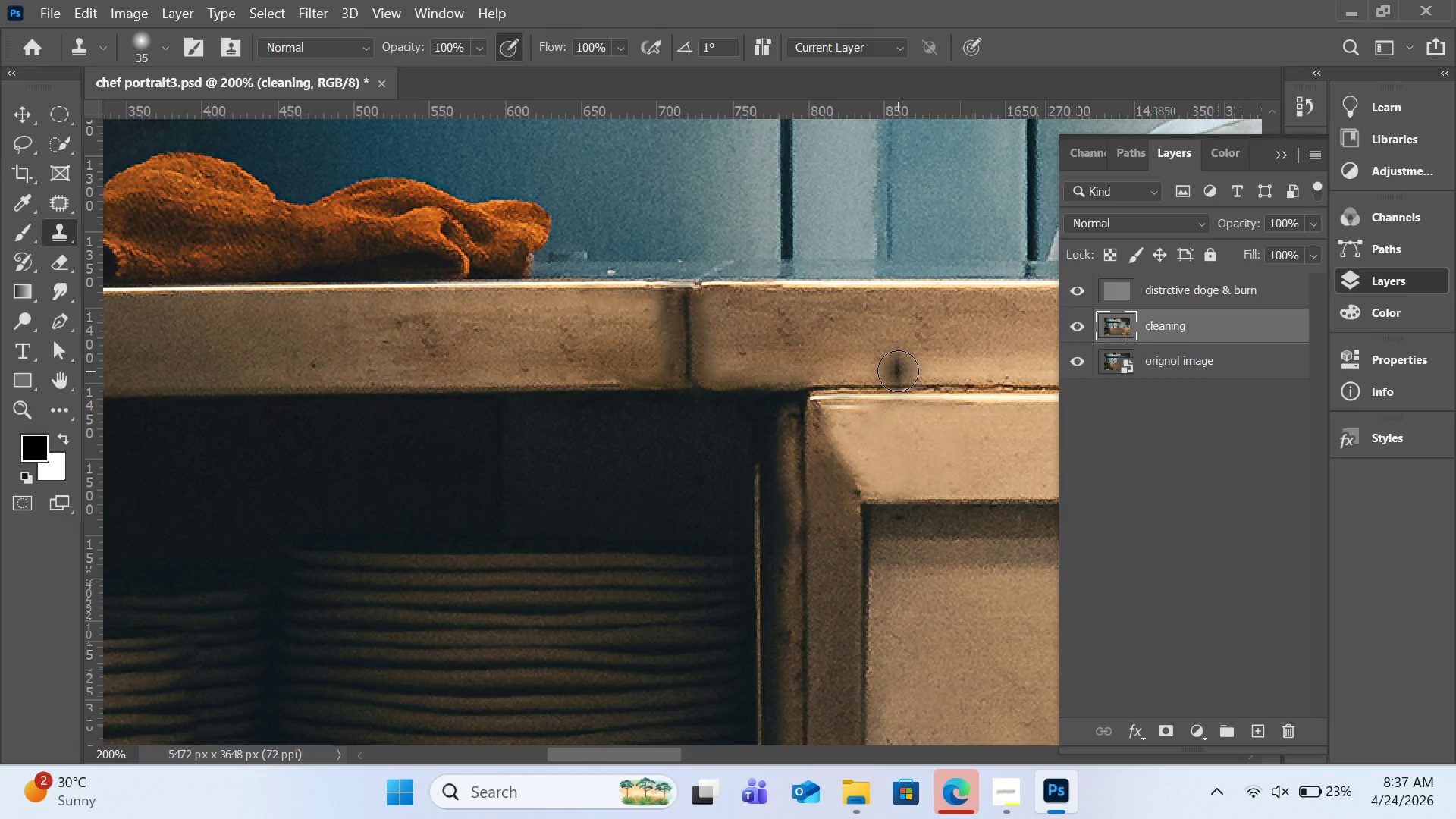 
scroll: coordinate [898, 371], scroll_direction: down, amount: 4.0
 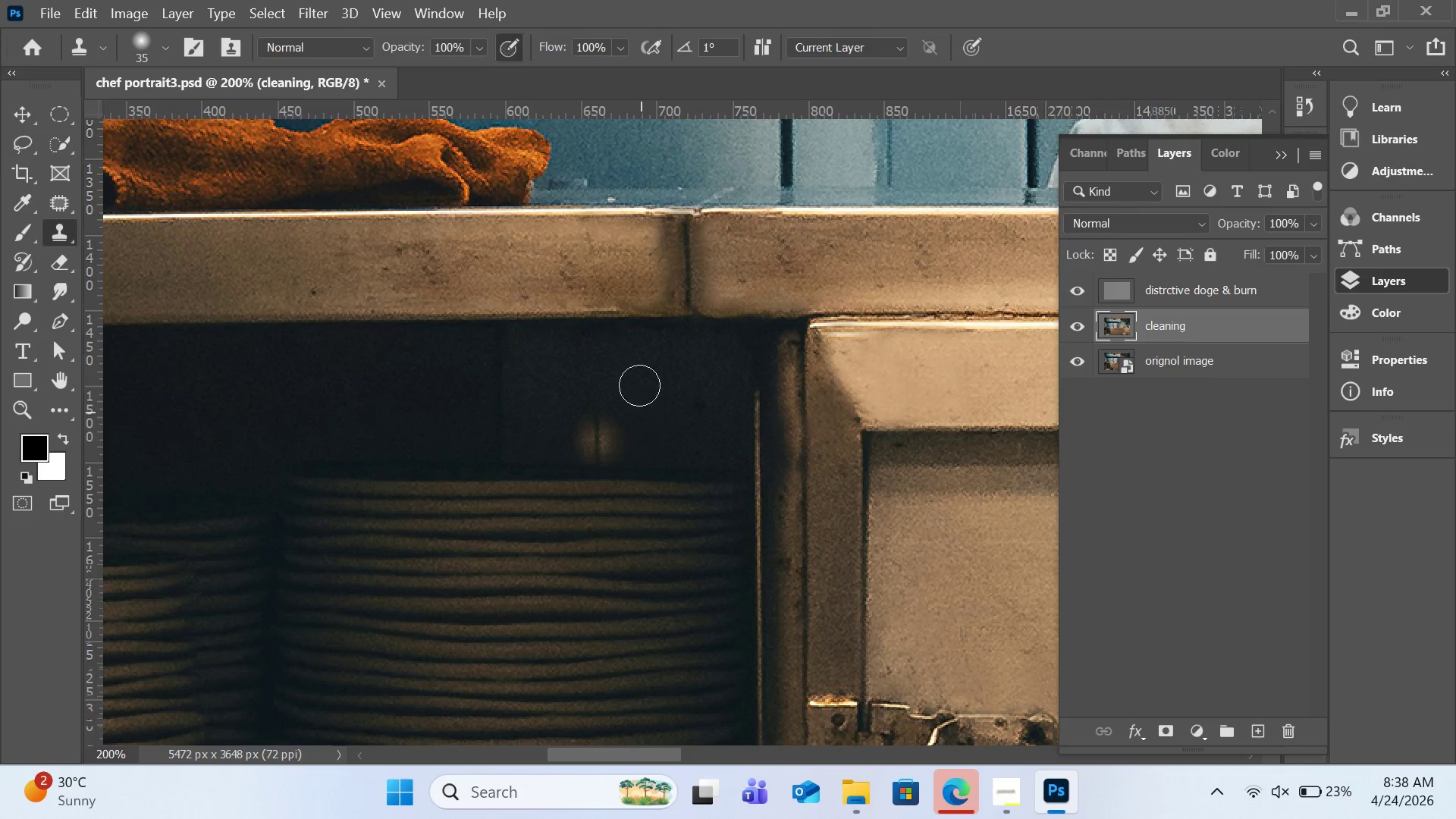 
hold_key(key=AltLeft, duration=1.86)
left_click([654, 249])
 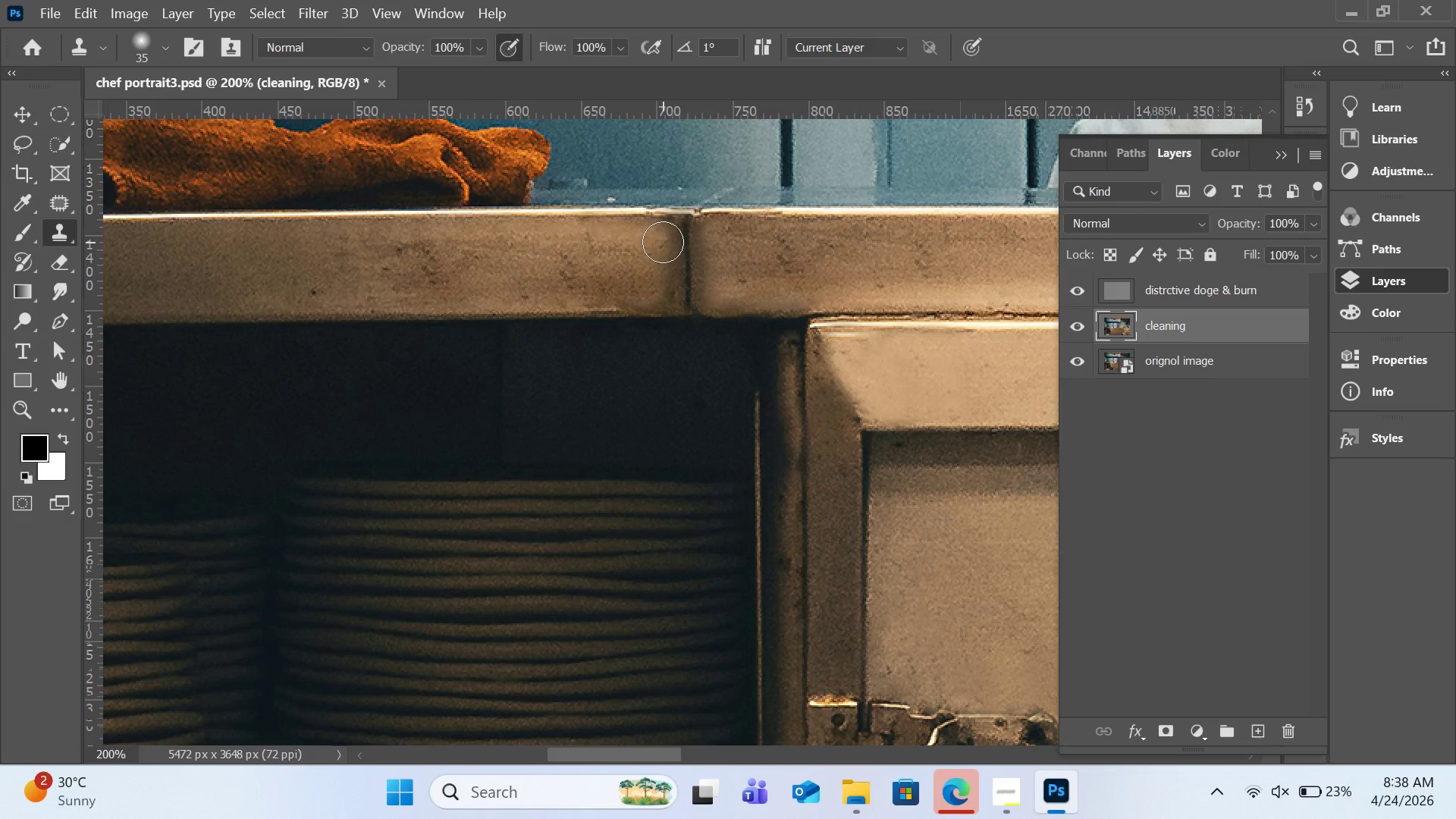 
left_click_drag(start_coordinate=[662, 243], to_coordinate=[663, 299])
 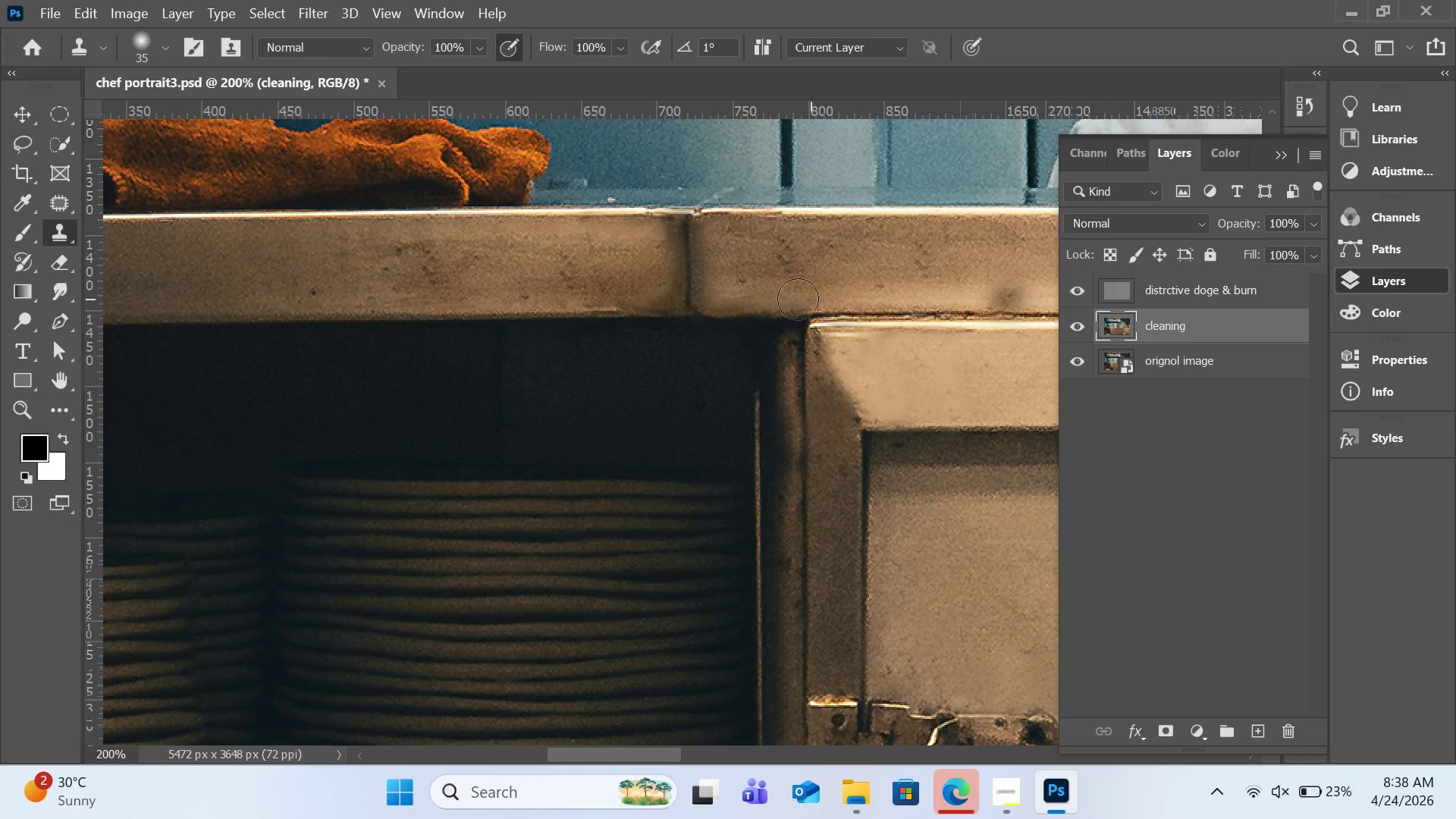 
hold_key(key=AltLeft, duration=0.66)
left_click([720, 271])
 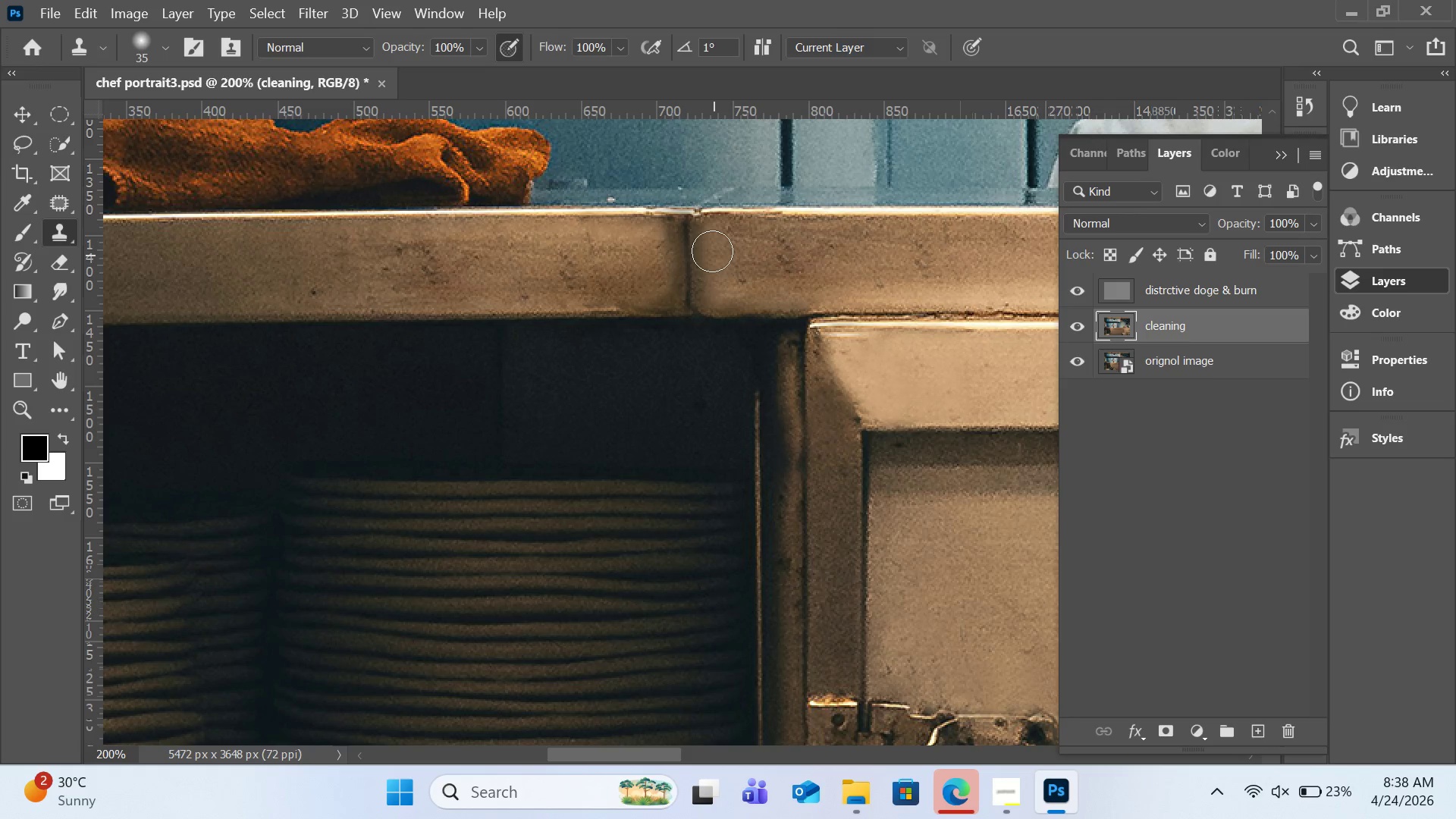 
left_click([712, 250])
 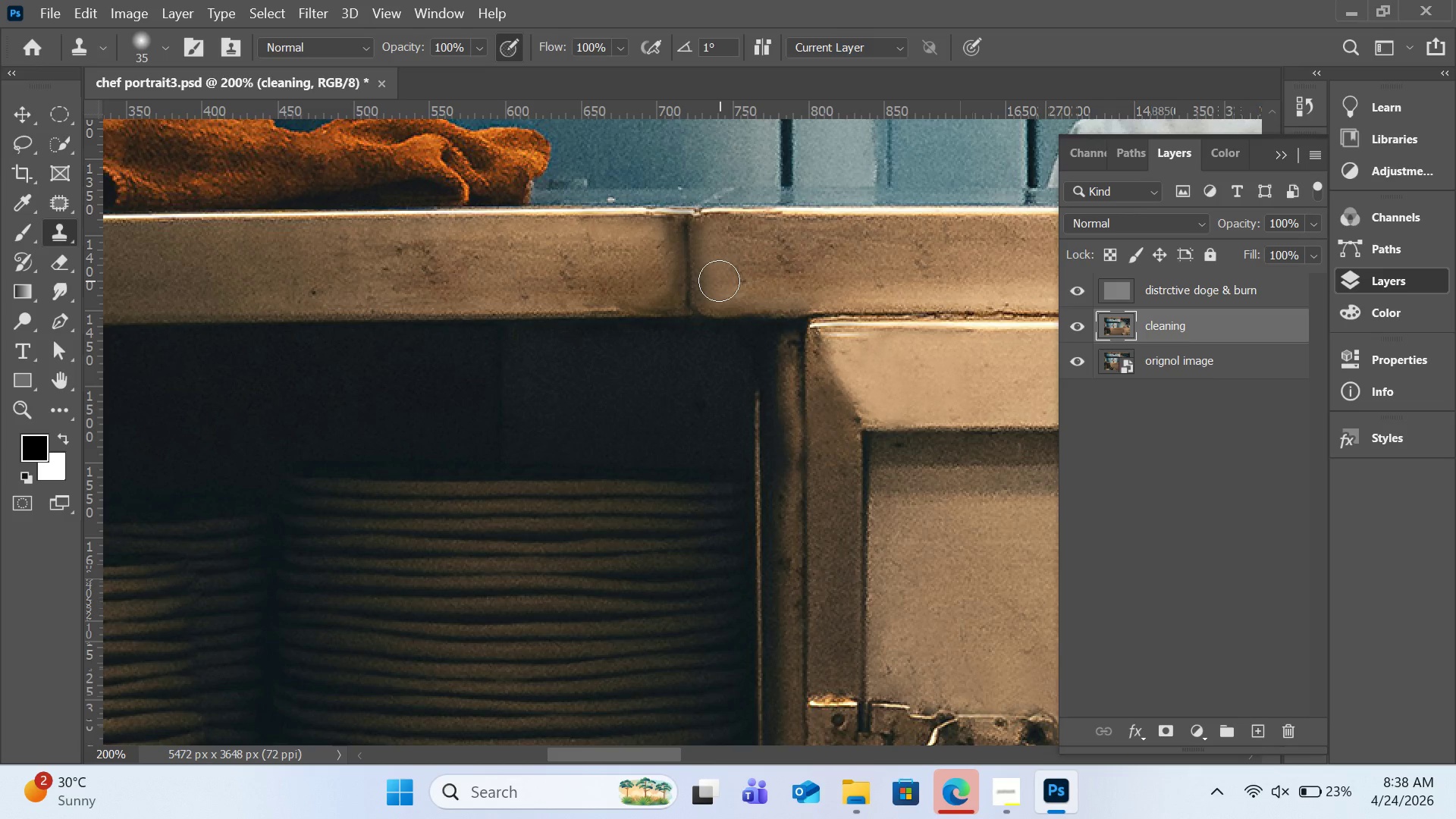 
left_click([719, 281])
 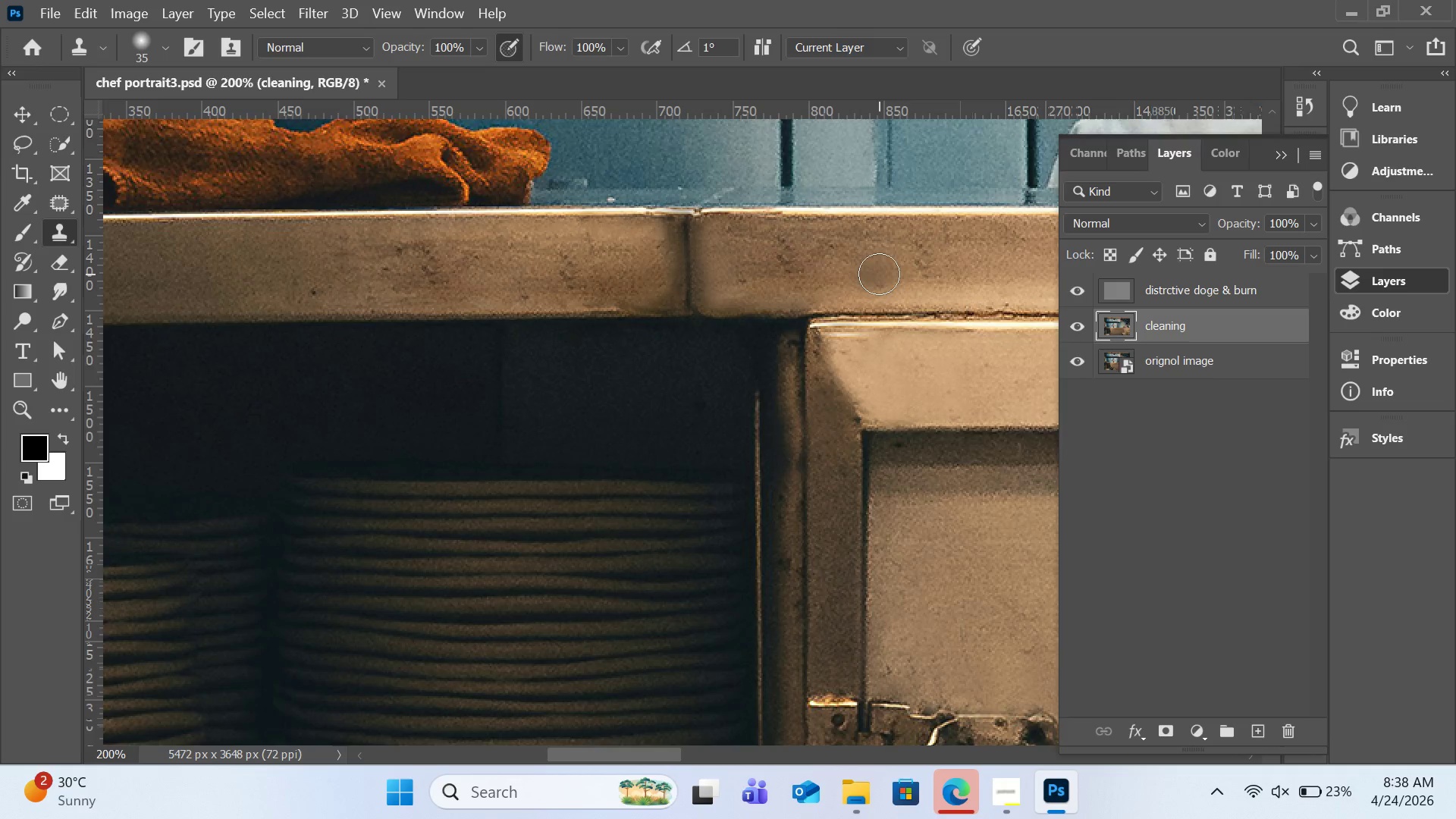 
hold_key(key=AltLeft, duration=1.86)
 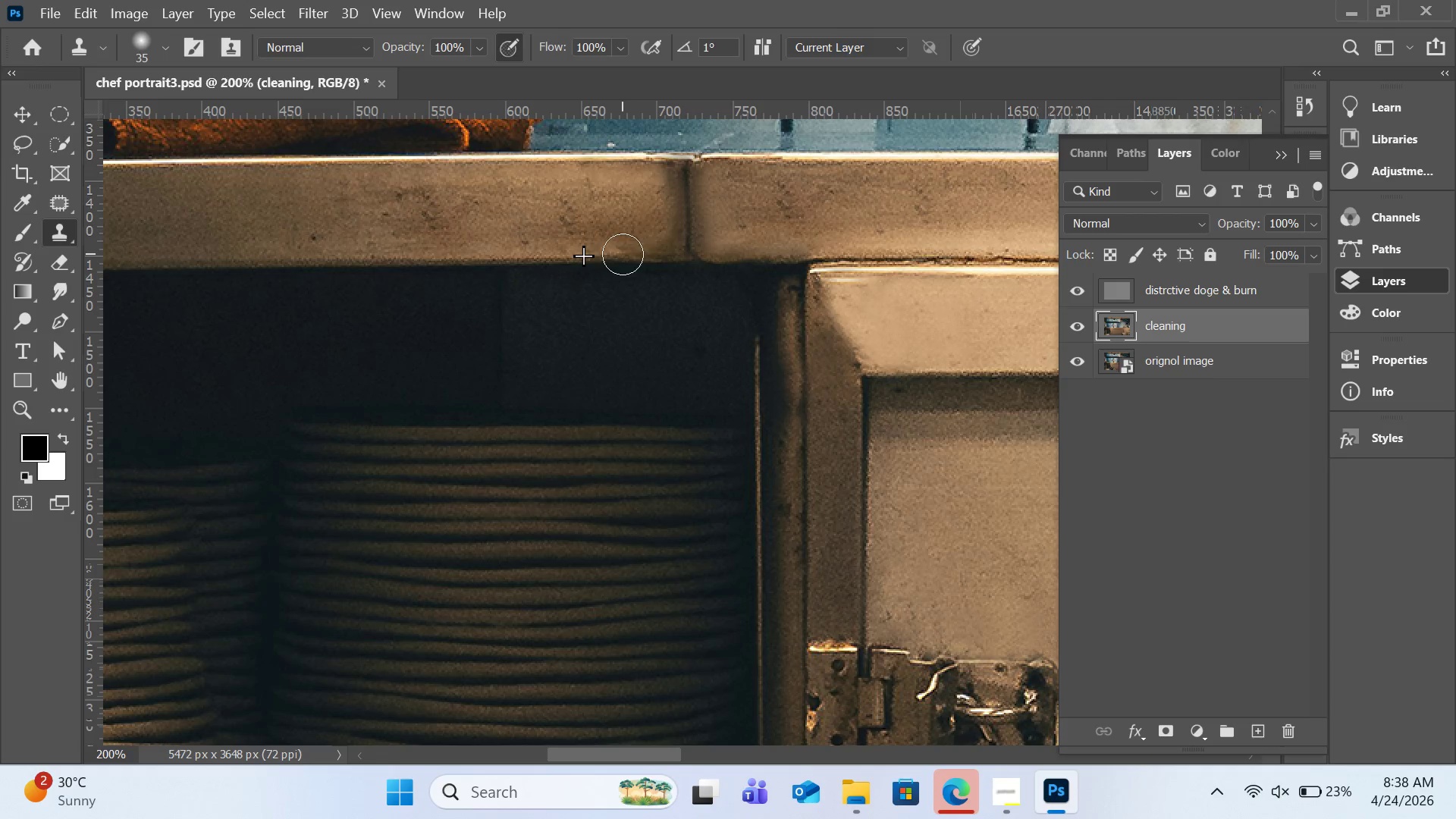 
scroll: coordinate [879, 275], scroll_direction: down, amount: 3.0
 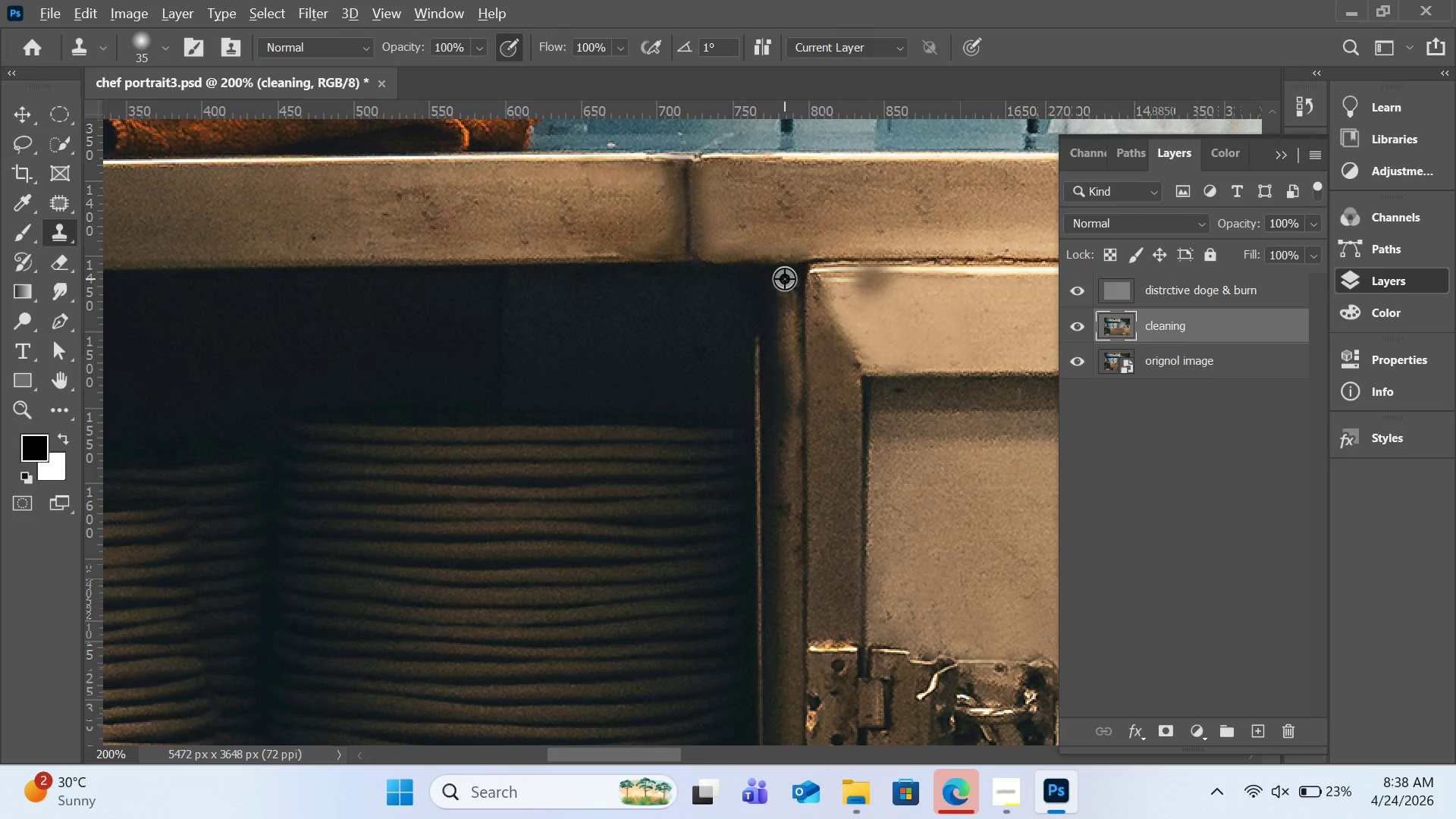 
left_click([578, 257])
 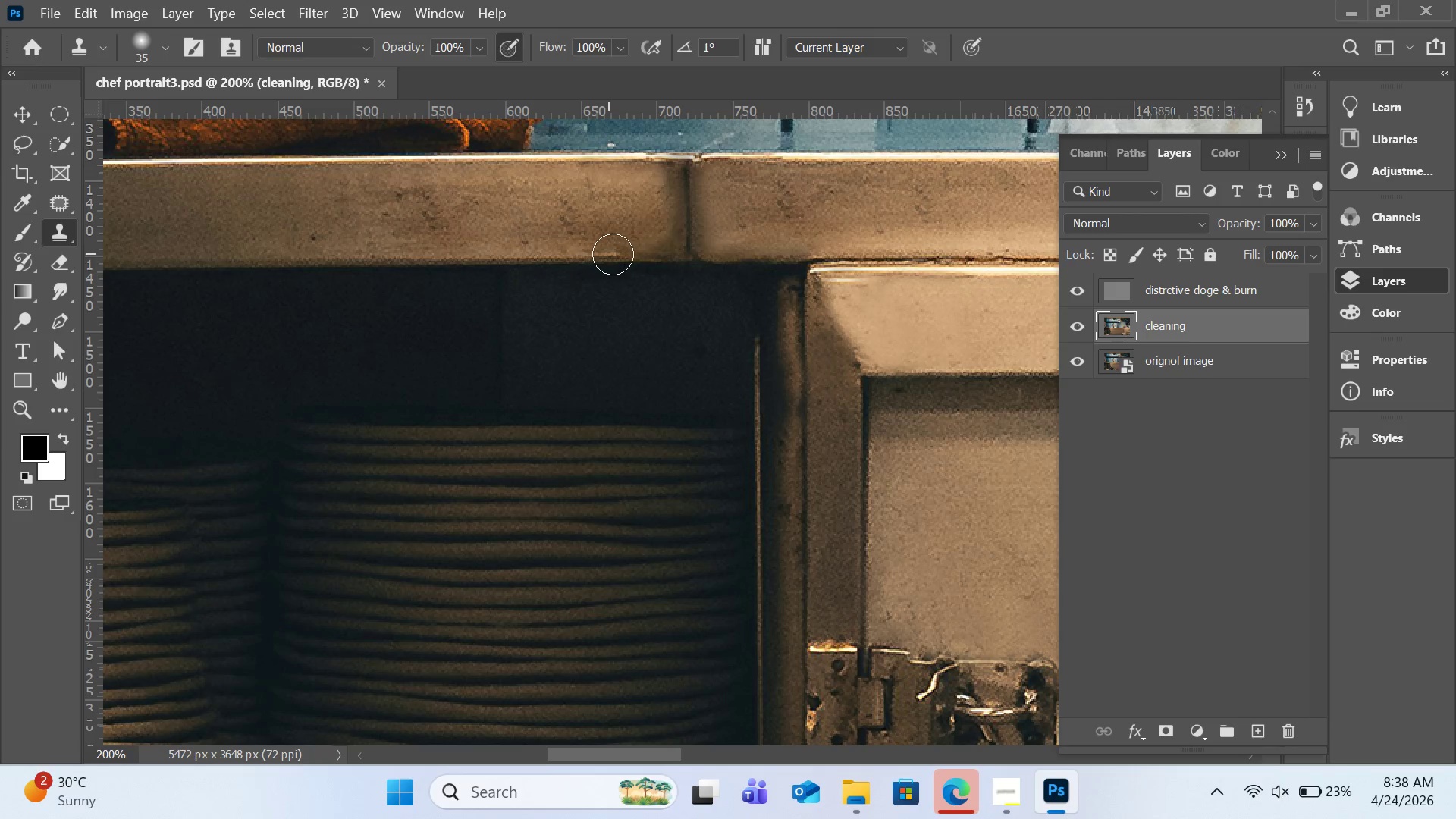 
left_click_drag(start_coordinate=[612, 254], to_coordinate=[676, 263])
 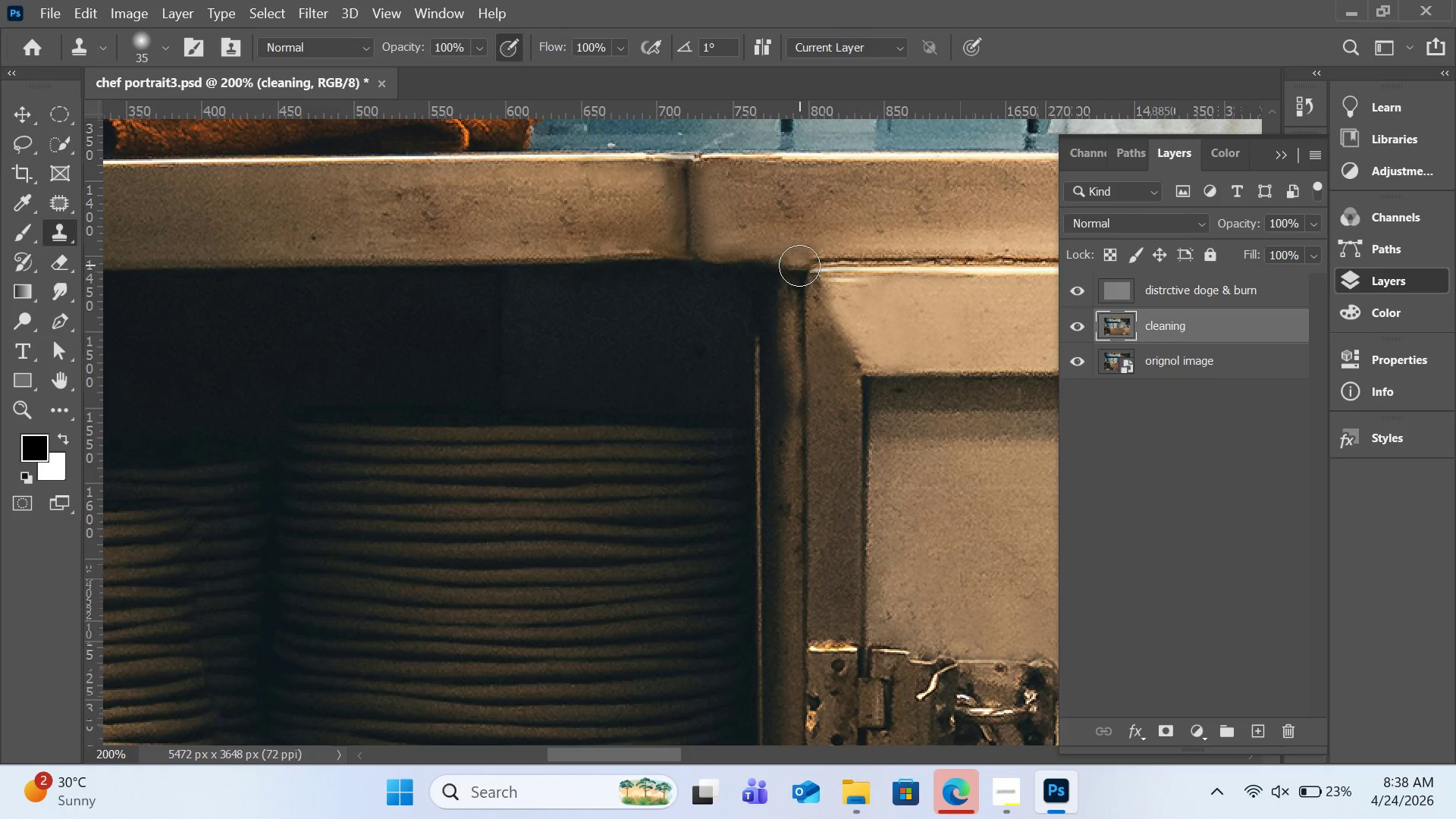 
hold_key(key=AltLeft, duration=1.36)
left_click([766, 262])
 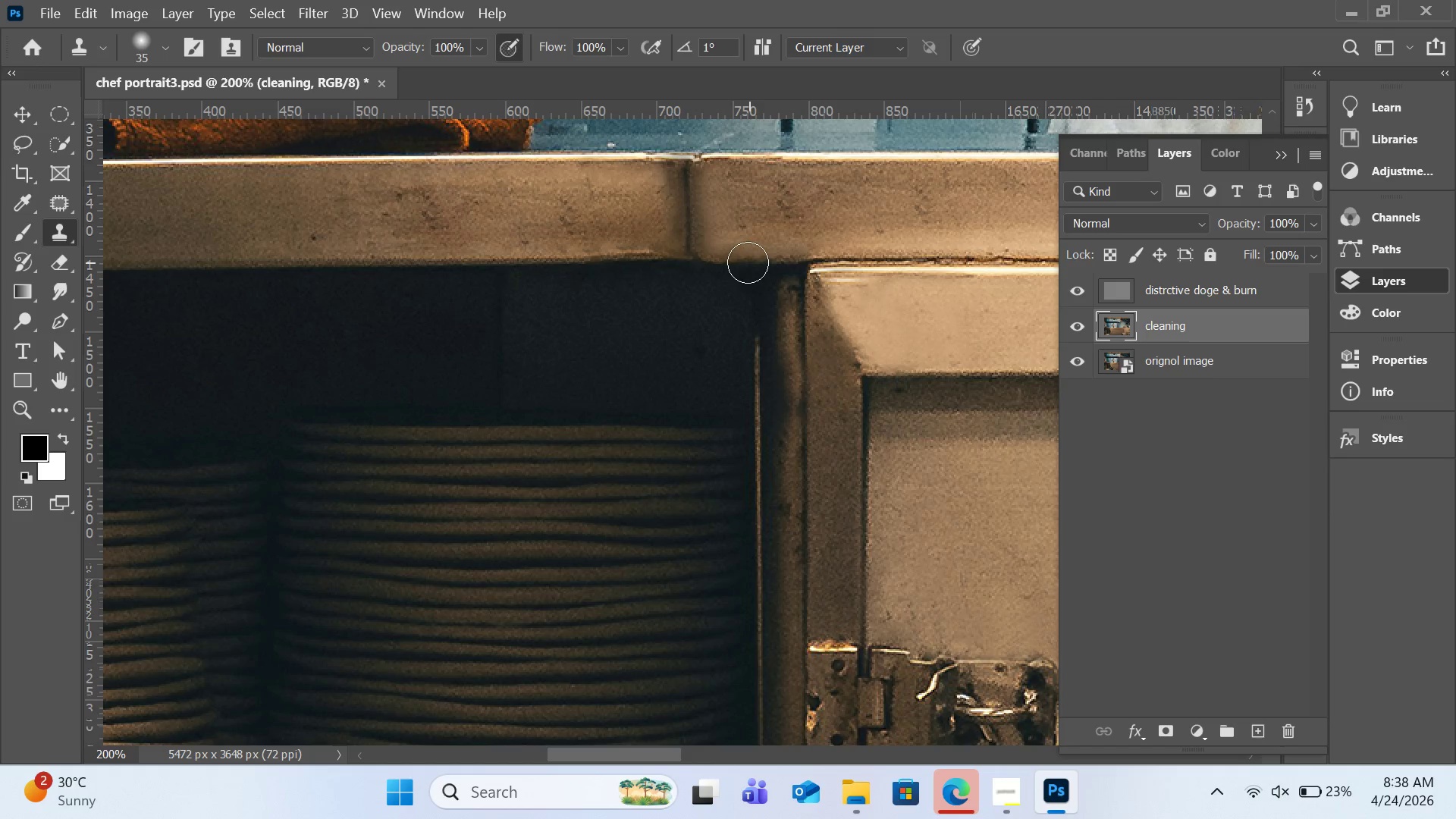 
left_click_drag(start_coordinate=[749, 262], to_coordinate=[712, 263])
 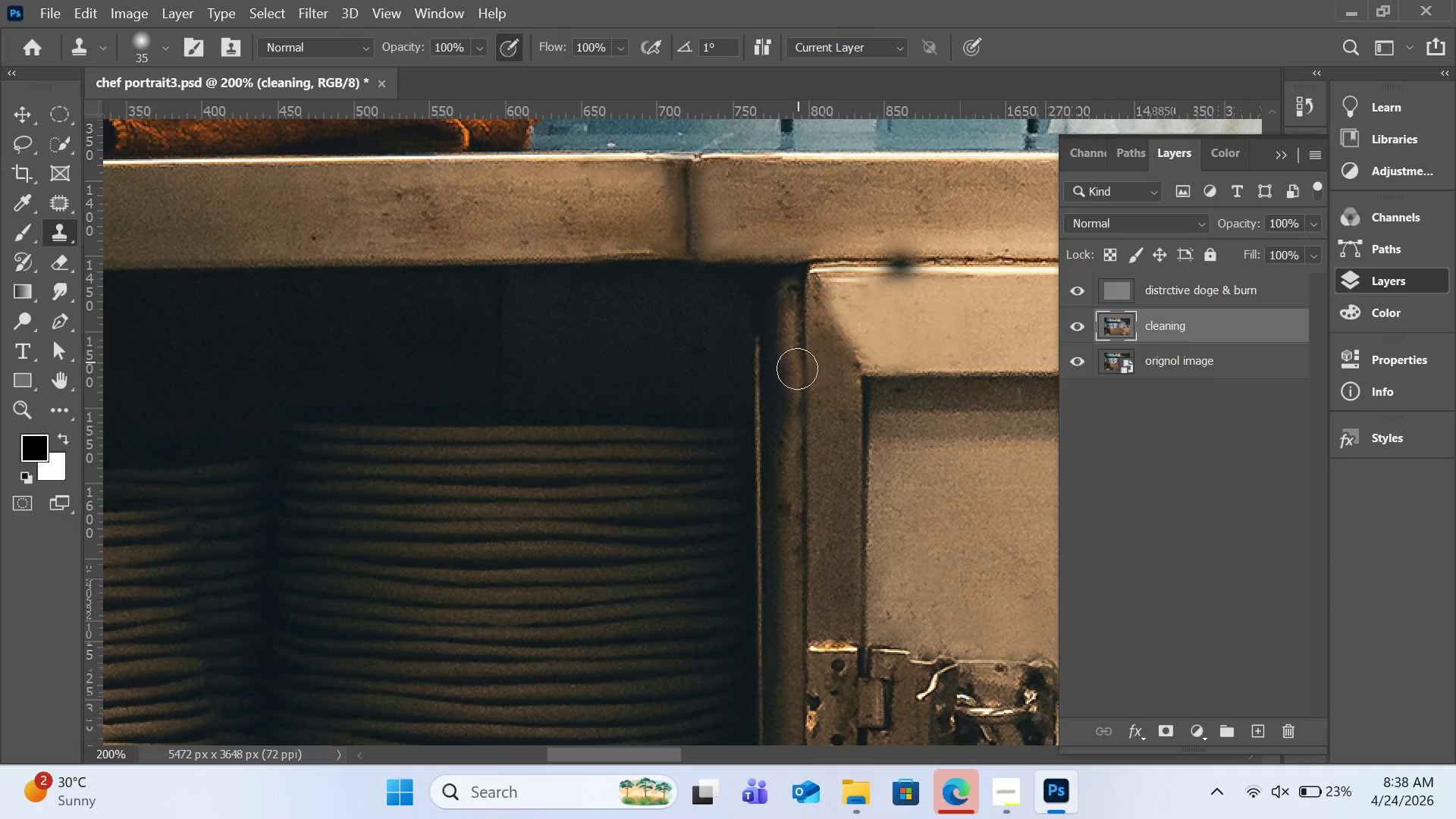 
hold_key(key=AltLeft, duration=0.73)
left_click([684, 338])
 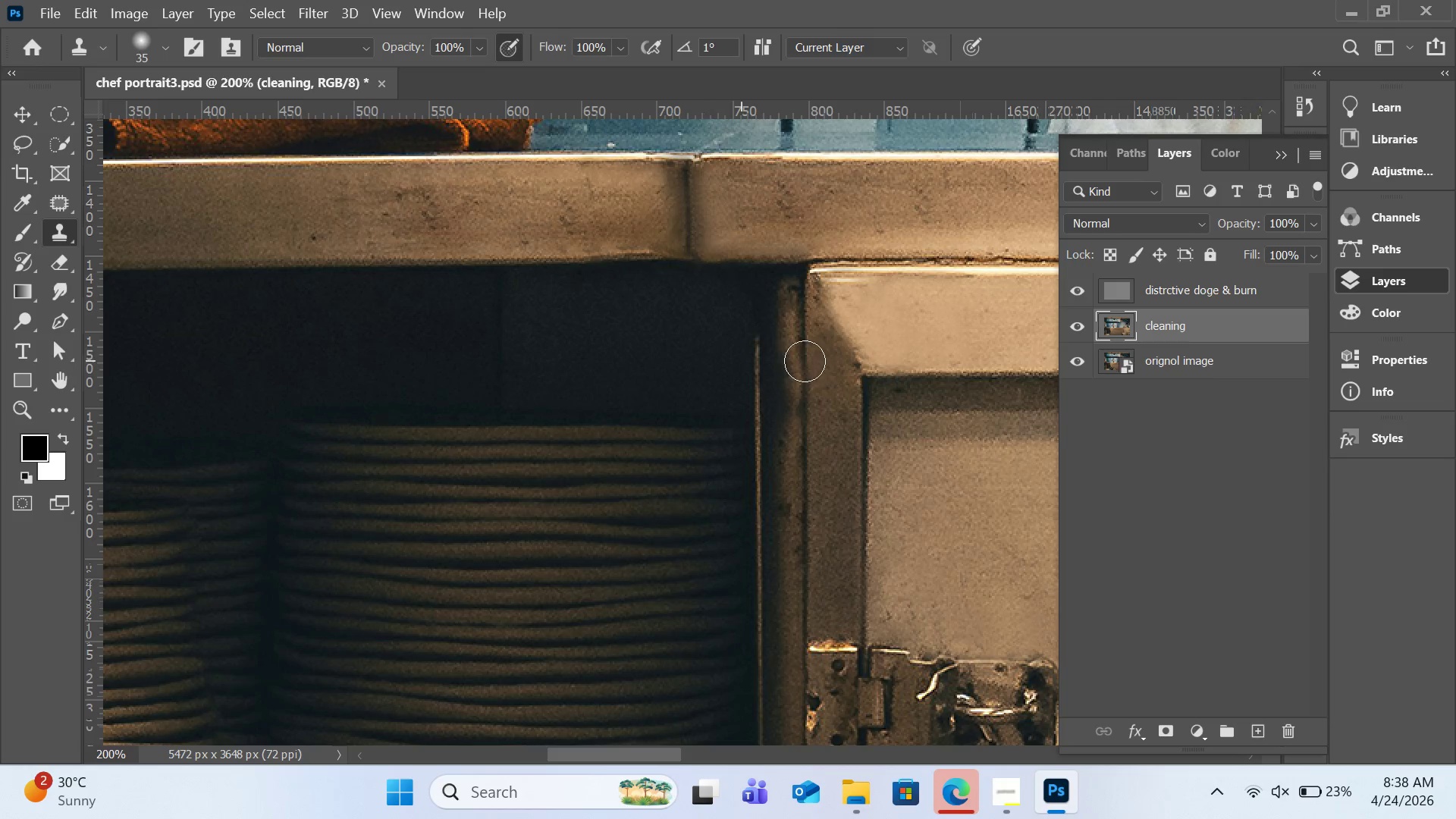 
scroll: coordinate [808, 353], scroll_direction: up, amount: 8.0
 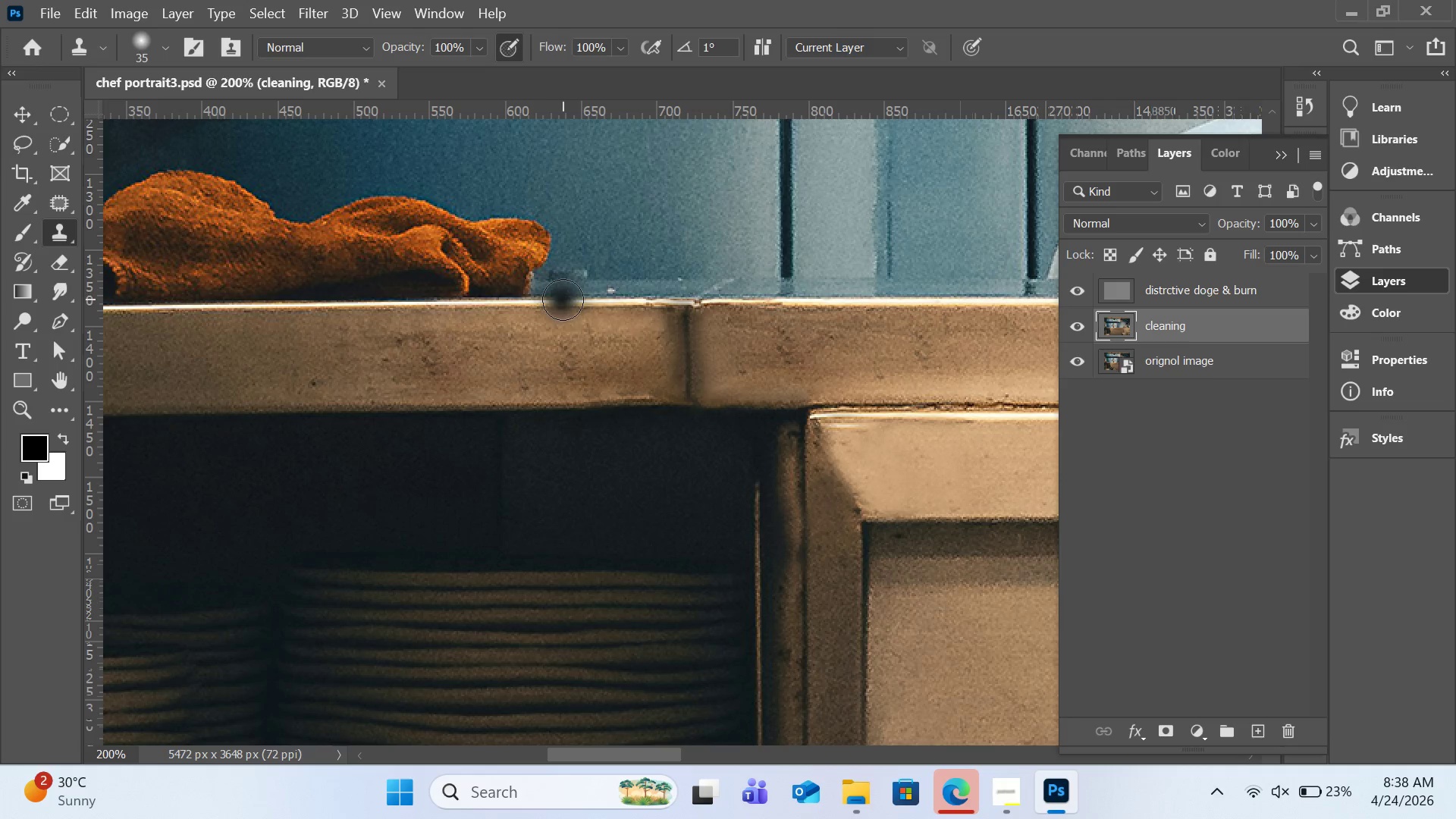 
key(H)
 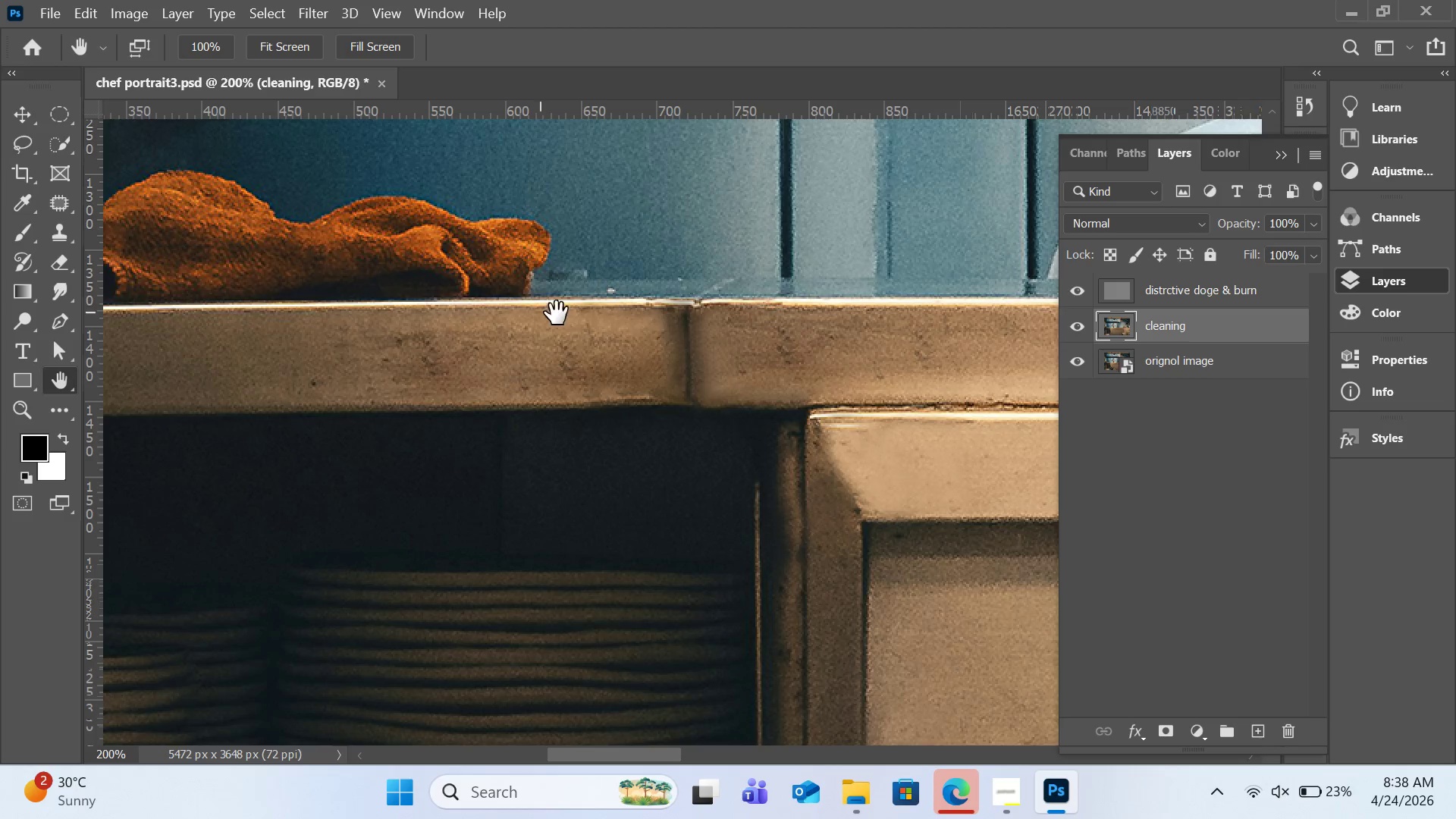 
left_click_drag(start_coordinate=[544, 313], to_coordinate=[760, 390])
 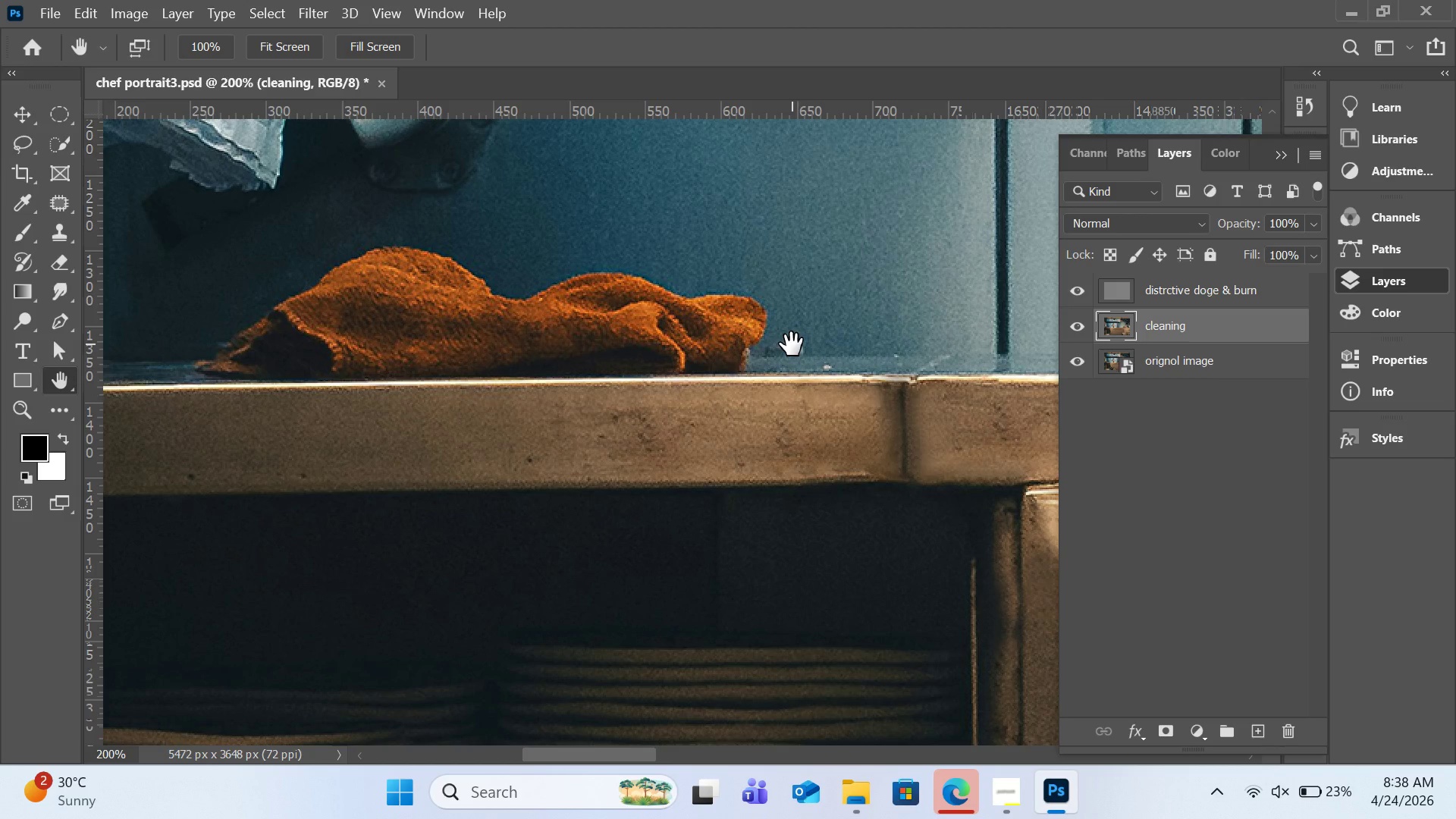 
key(S)
 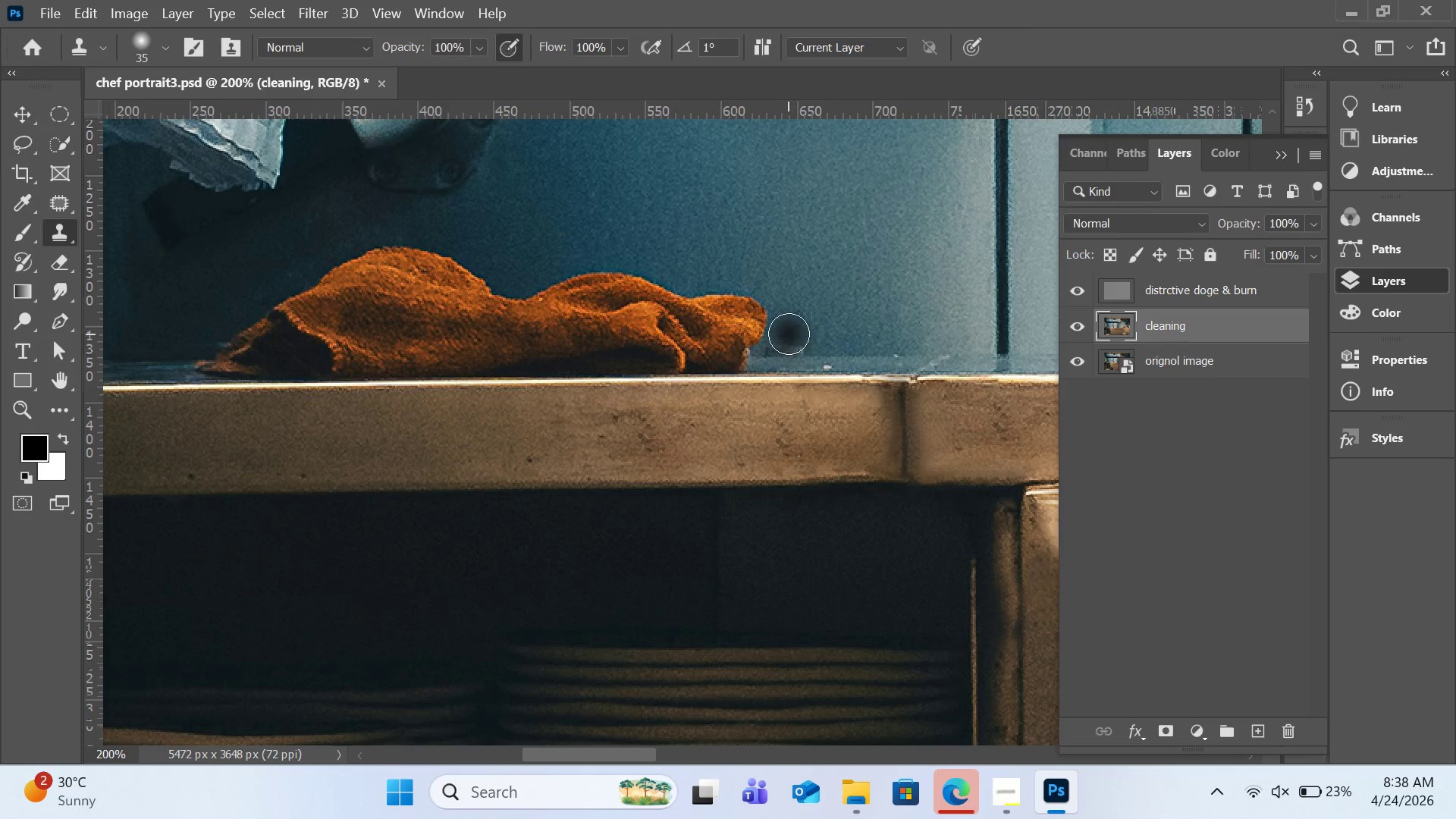 
hold_key(key=AltLeft, duration=0.59)
left_click([784, 306])
 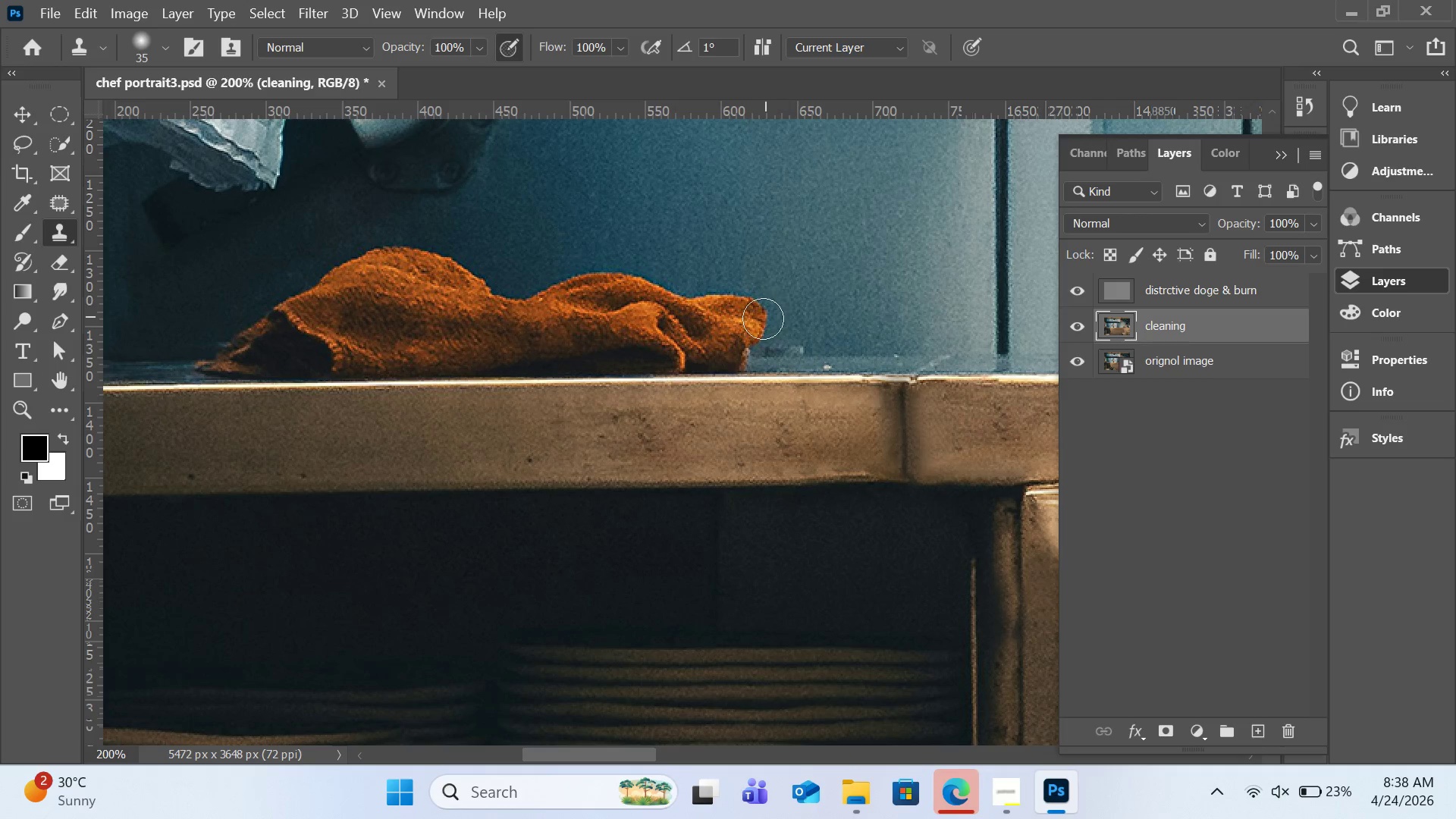 
left_click_drag(start_coordinate=[763, 318], to_coordinate=[729, 310])
 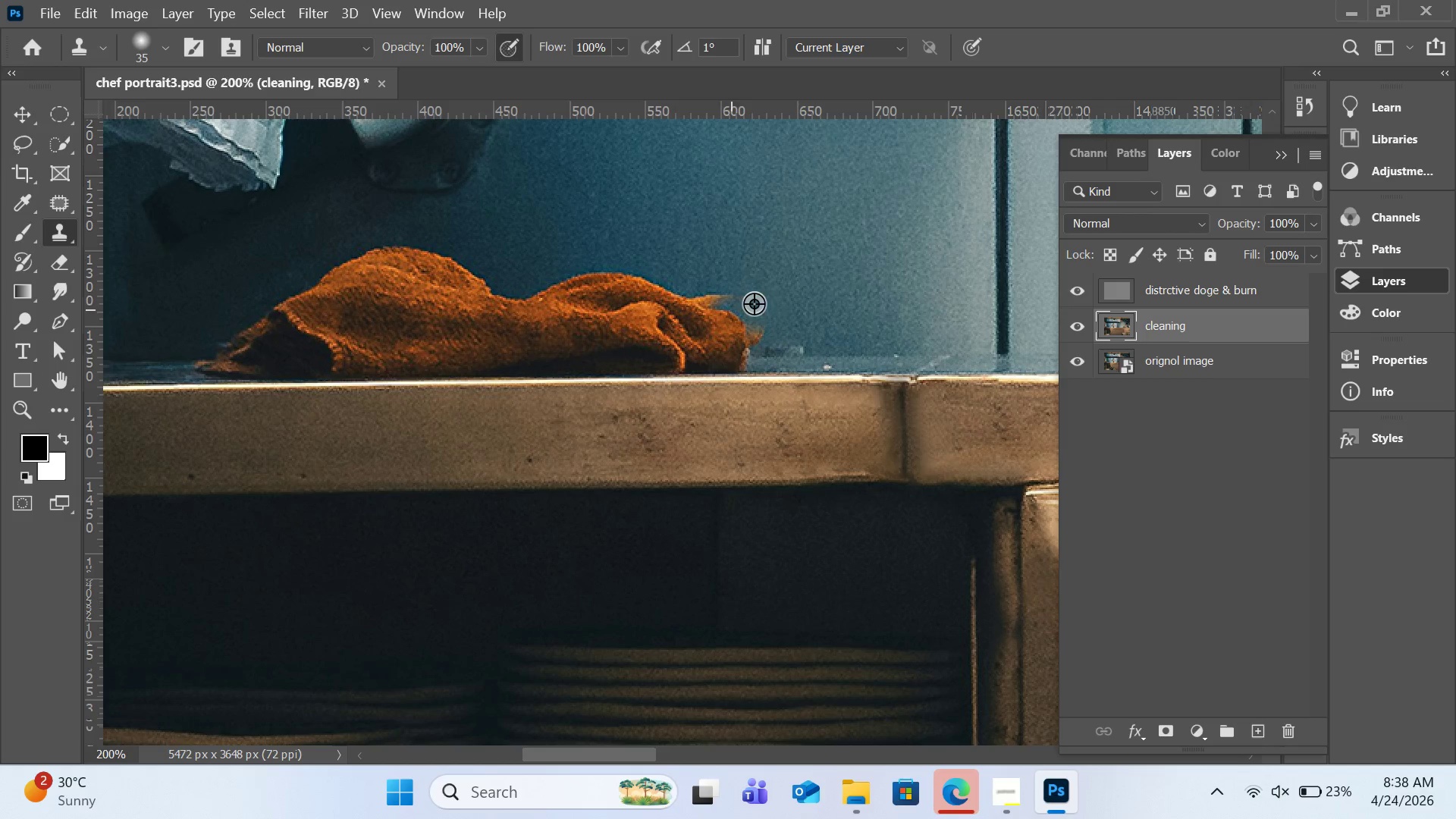 
hold_key(key=AltLeft, duration=0.52)
left_click([764, 293])
 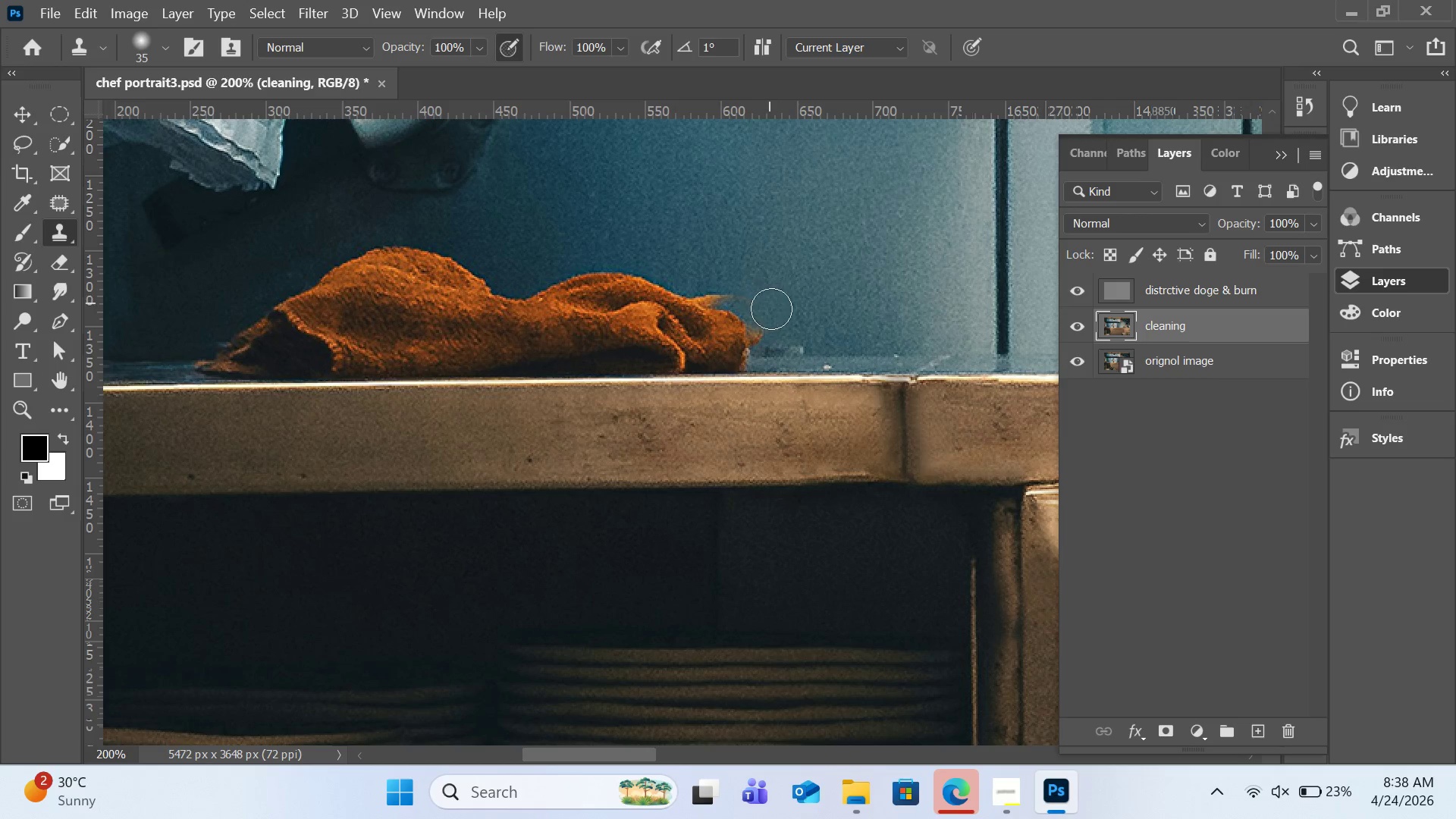 
left_click_drag(start_coordinate=[774, 312], to_coordinate=[737, 332])
 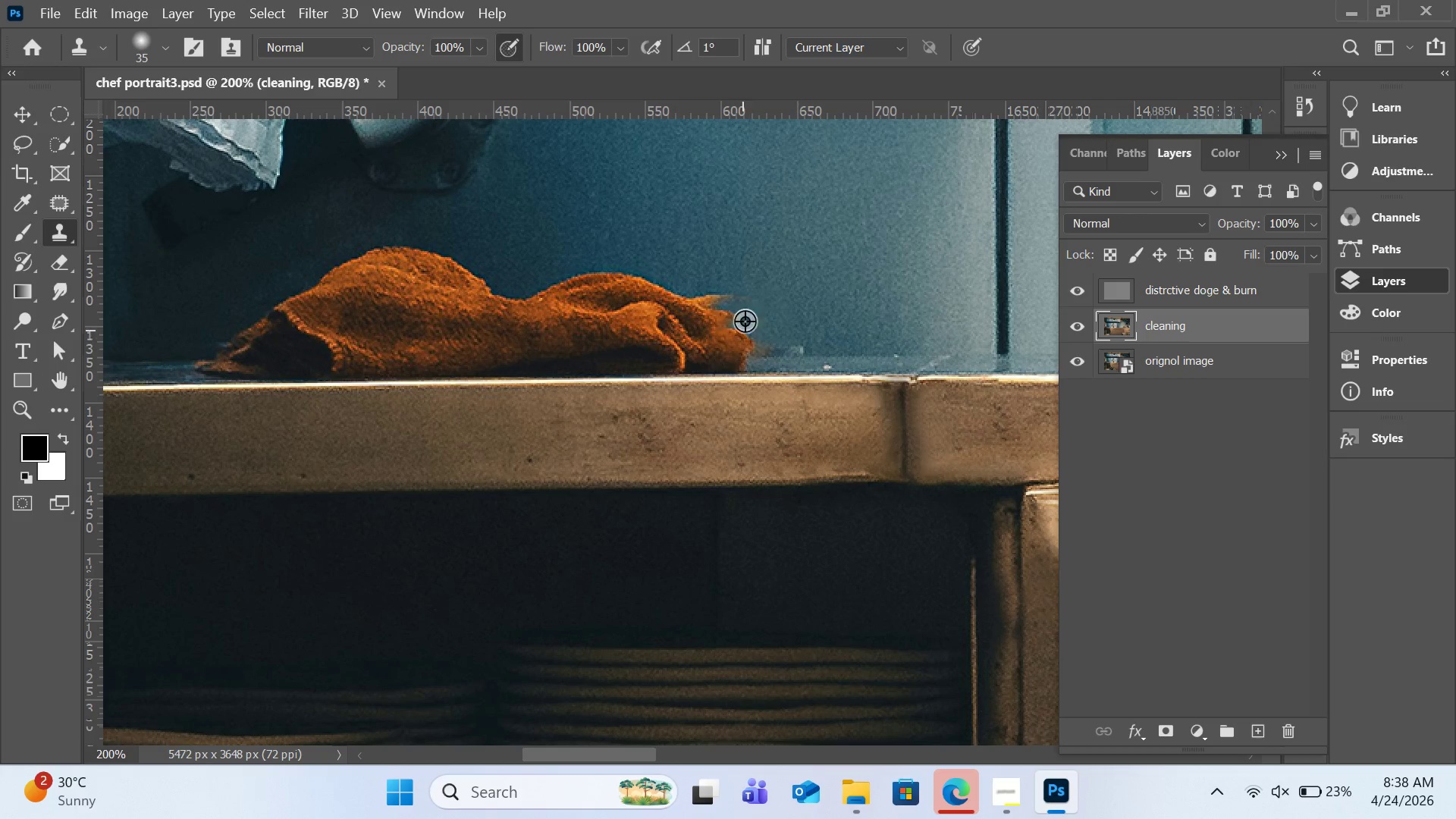 
hold_key(key=AltLeft, duration=0.55)
left_click([749, 281])
 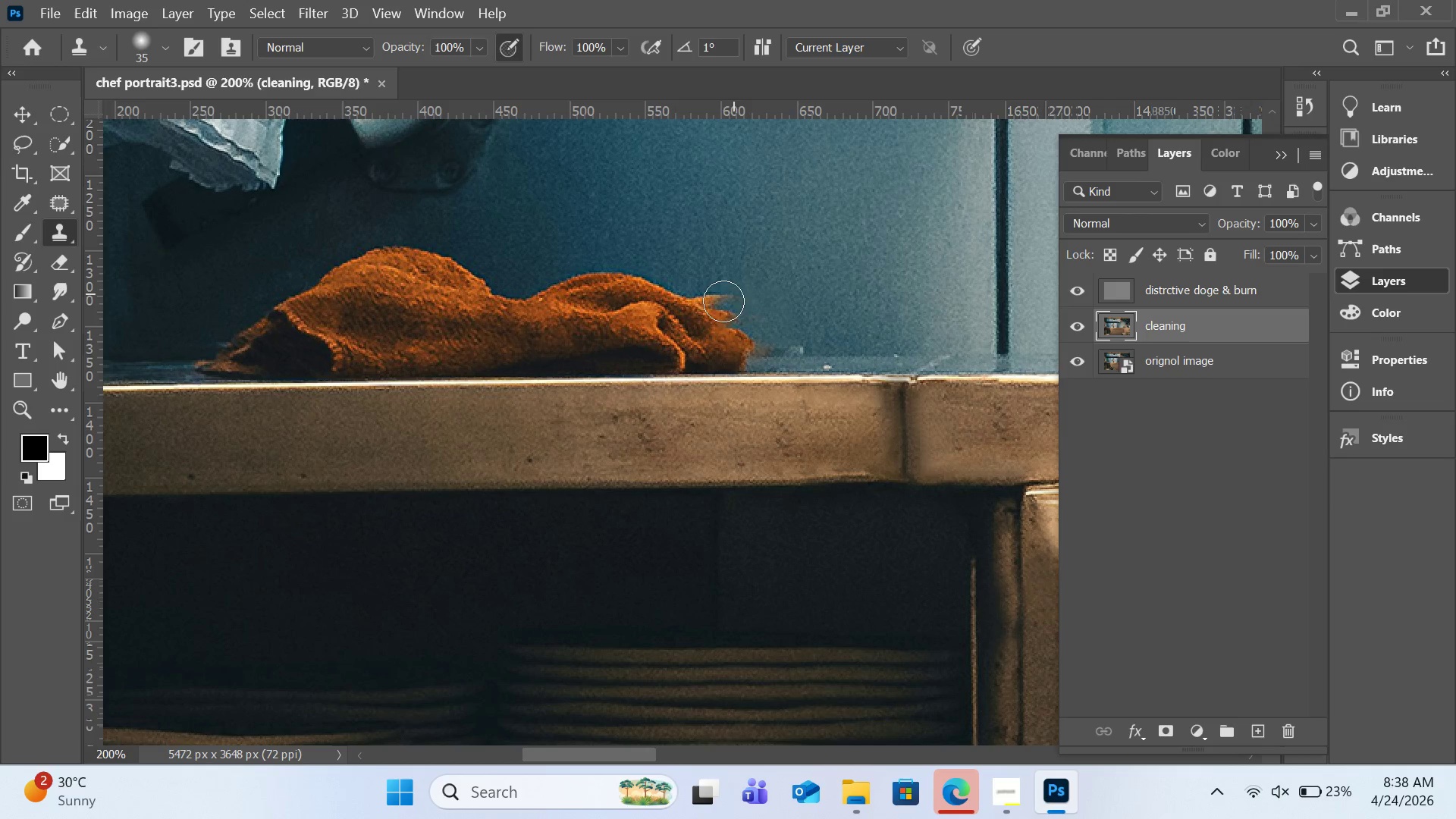 
left_click_drag(start_coordinate=[726, 298], to_coordinate=[590, 292])
 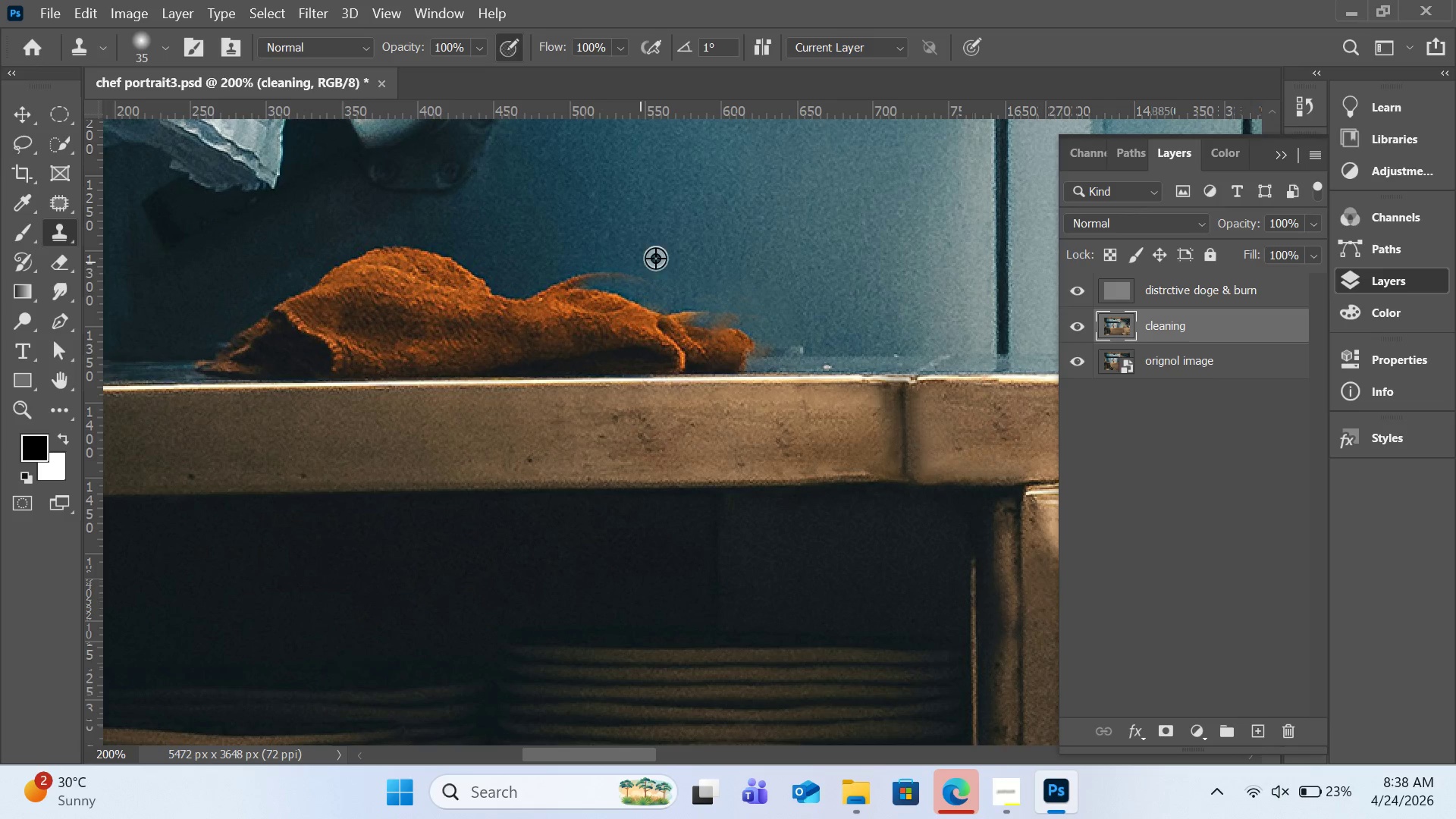 
hold_key(key=AltLeft, duration=0.53)
left_click([748, 270])
 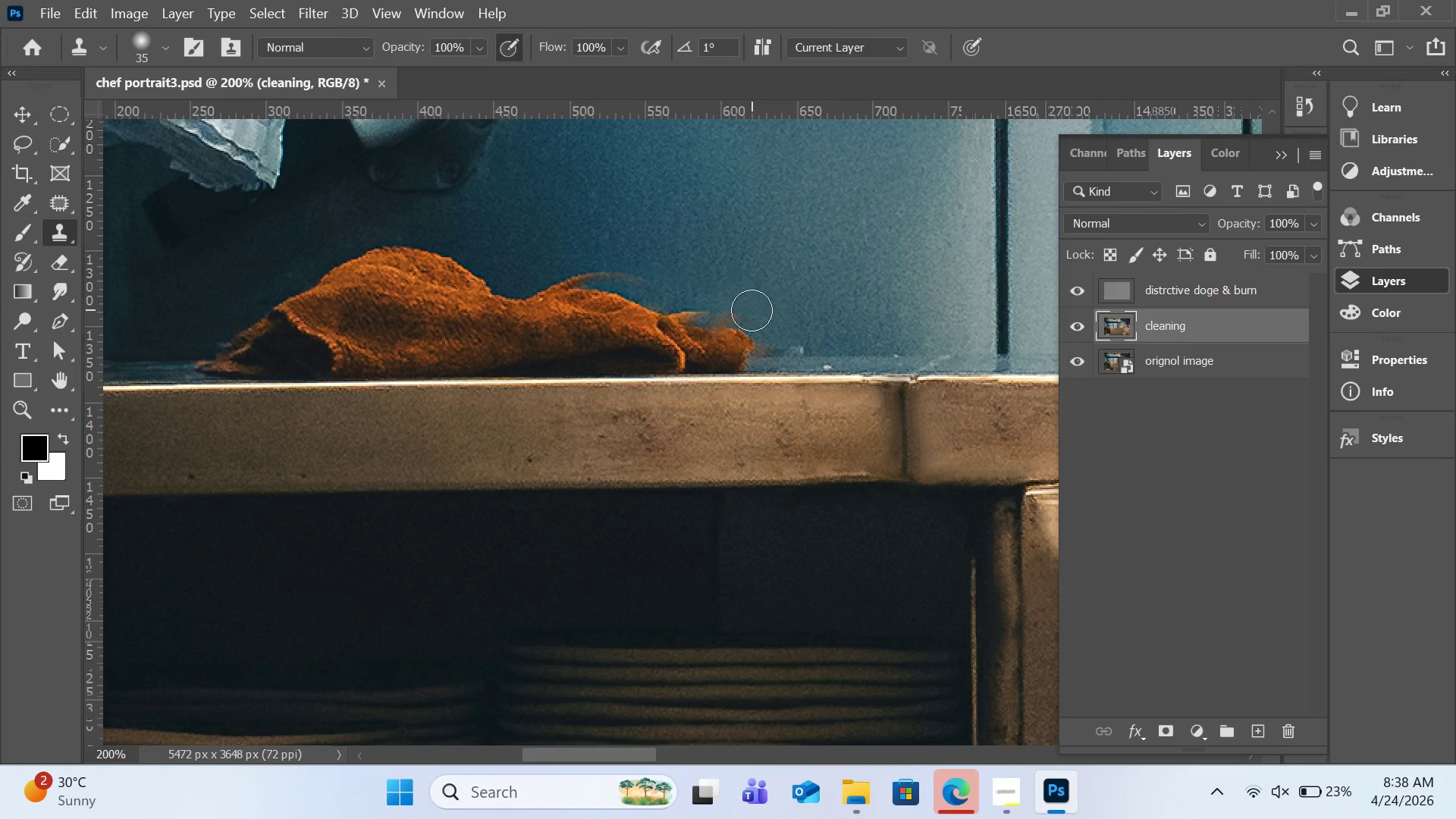 
left_click_drag(start_coordinate=[752, 310], to_coordinate=[643, 312])
 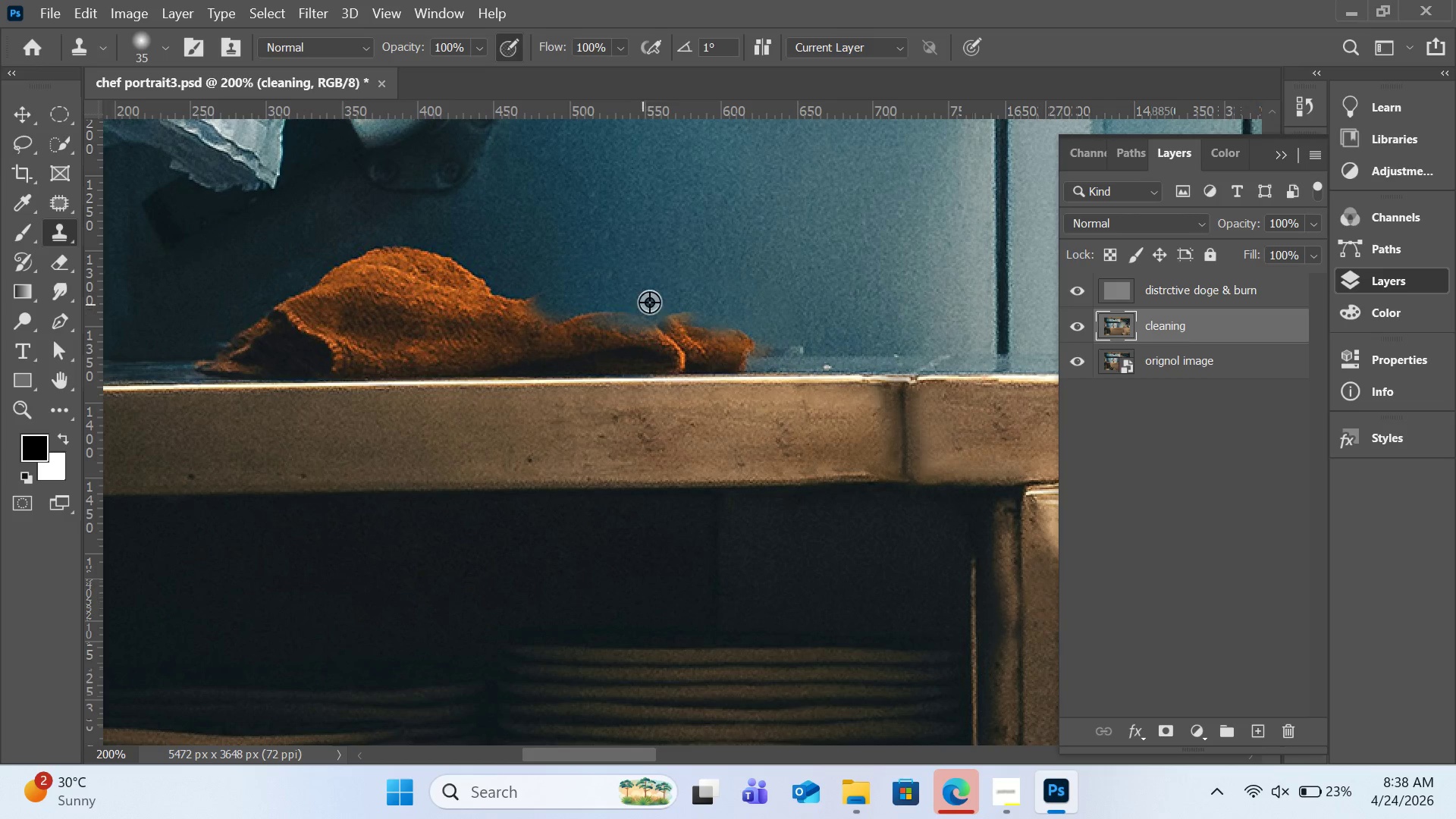 
hold_key(key=AltLeft, duration=0.45)
left_click_drag(start_coordinate=[662, 274], to_coordinate=[661, 284])
 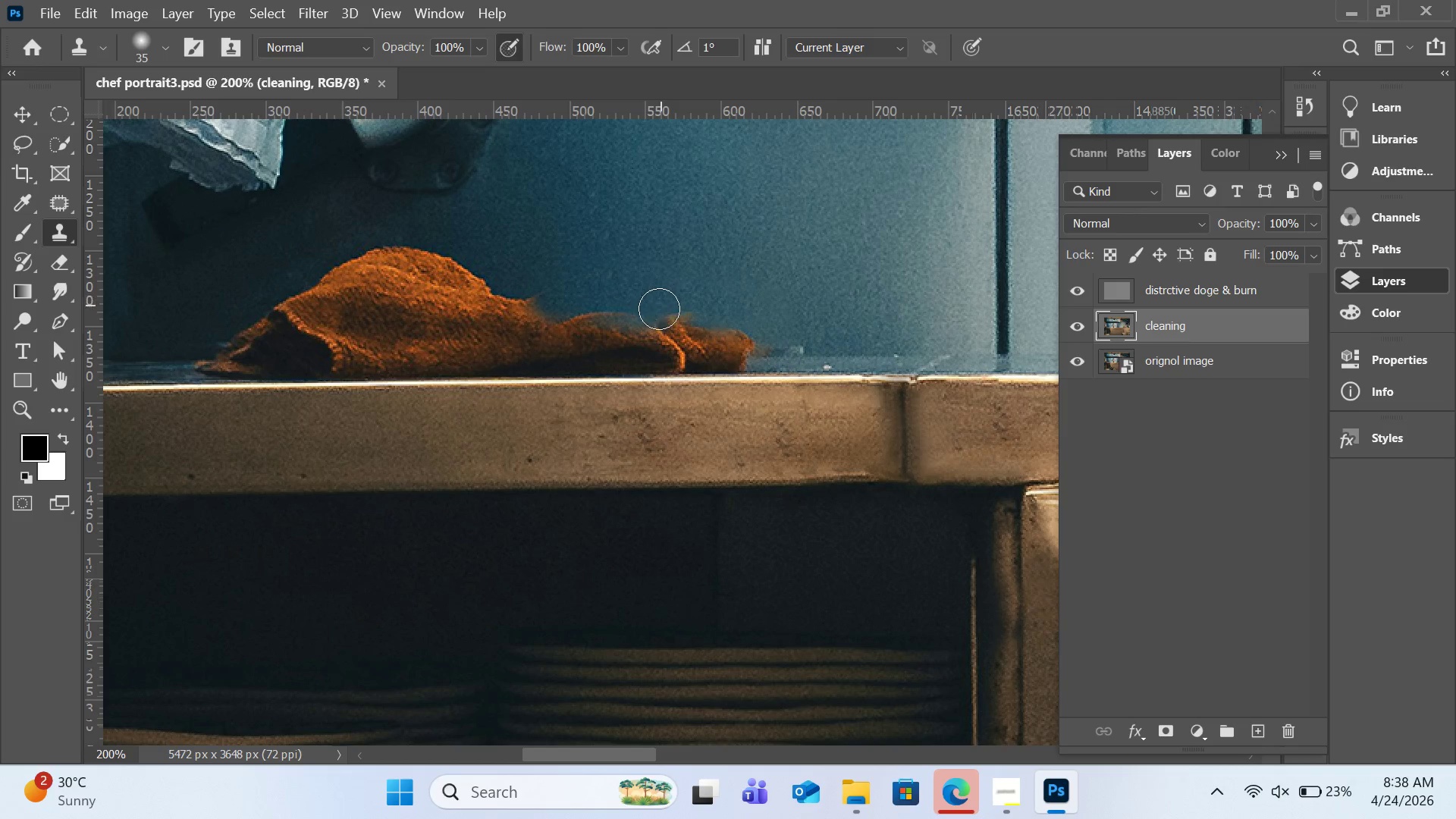 
left_click_drag(start_coordinate=[661, 306], to_coordinate=[559, 325])
 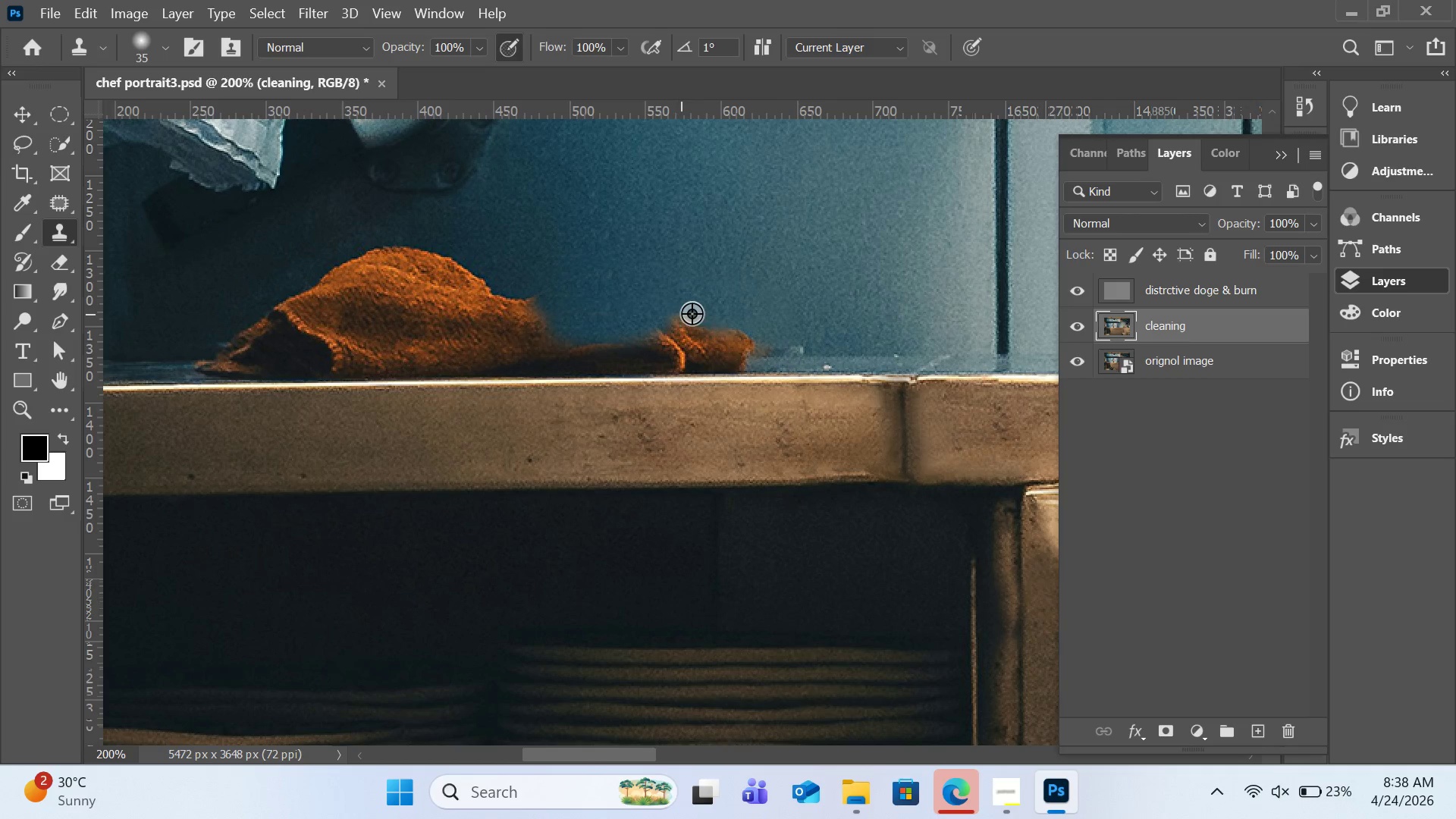 
hold_key(key=AltLeft, duration=1.0)
left_click([720, 293])
 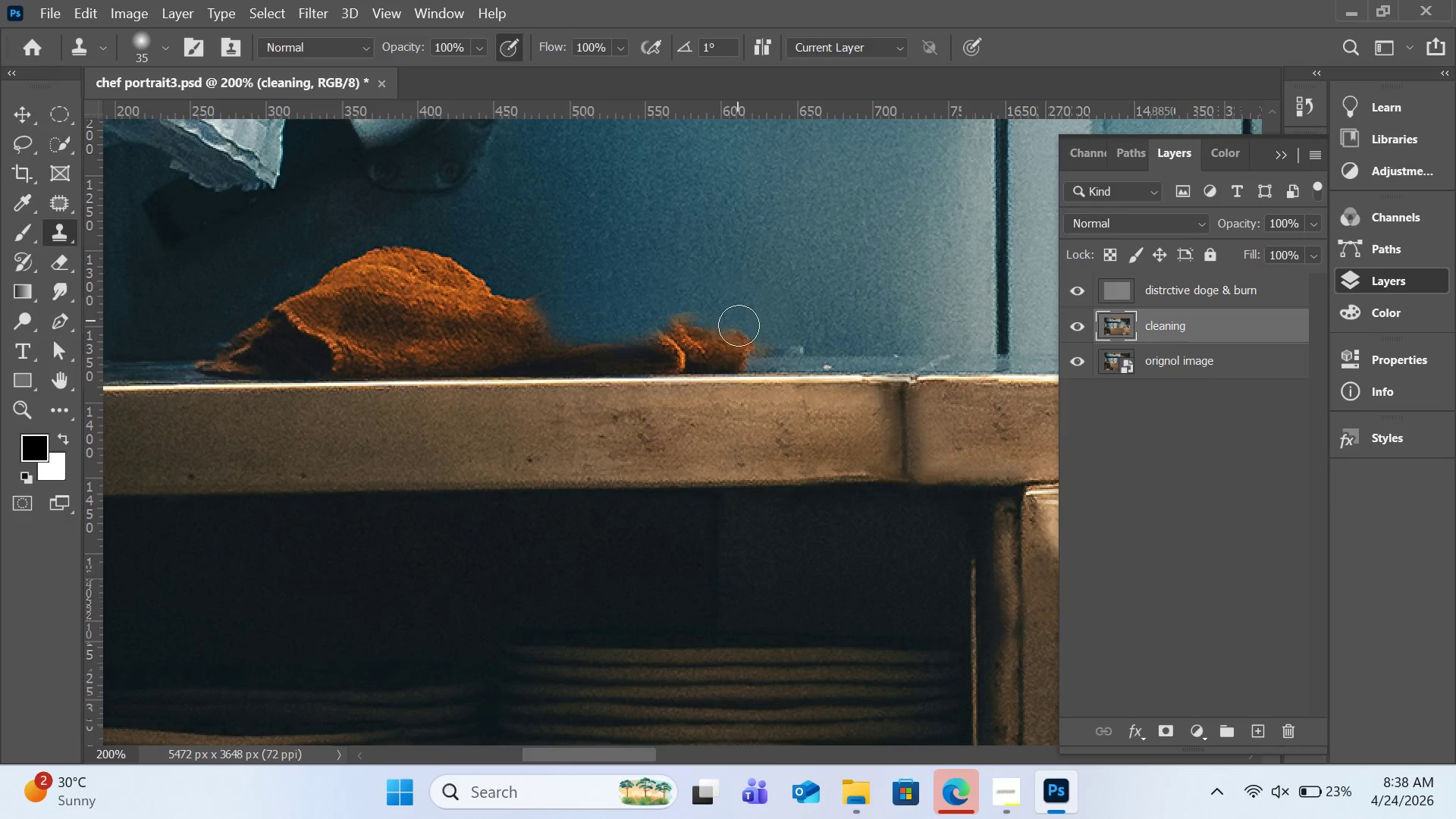 
left_click_drag(start_coordinate=[737, 320], to_coordinate=[671, 328])
 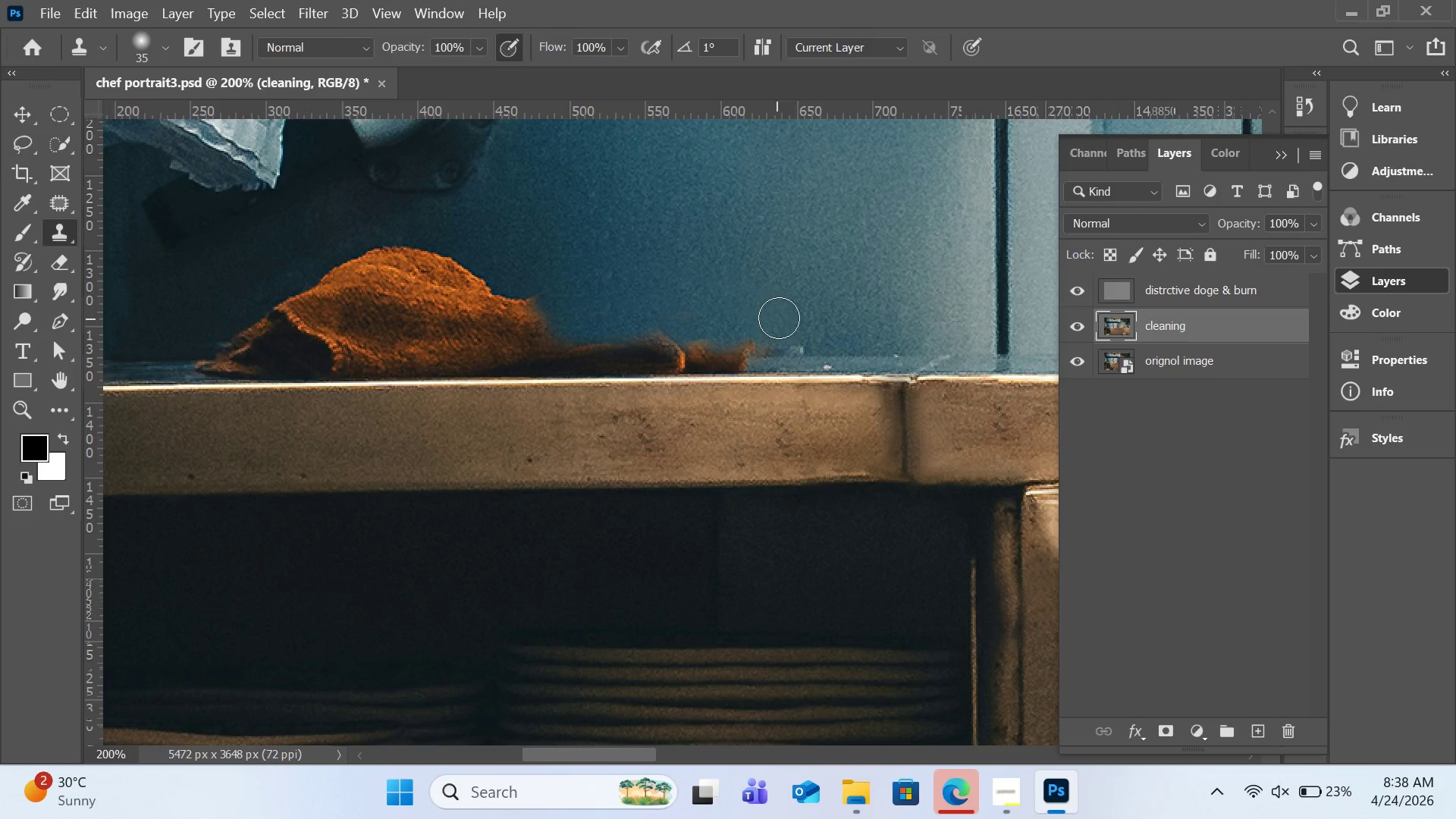 
hold_key(key=AltLeft, duration=1.66)
left_click([749, 300])
 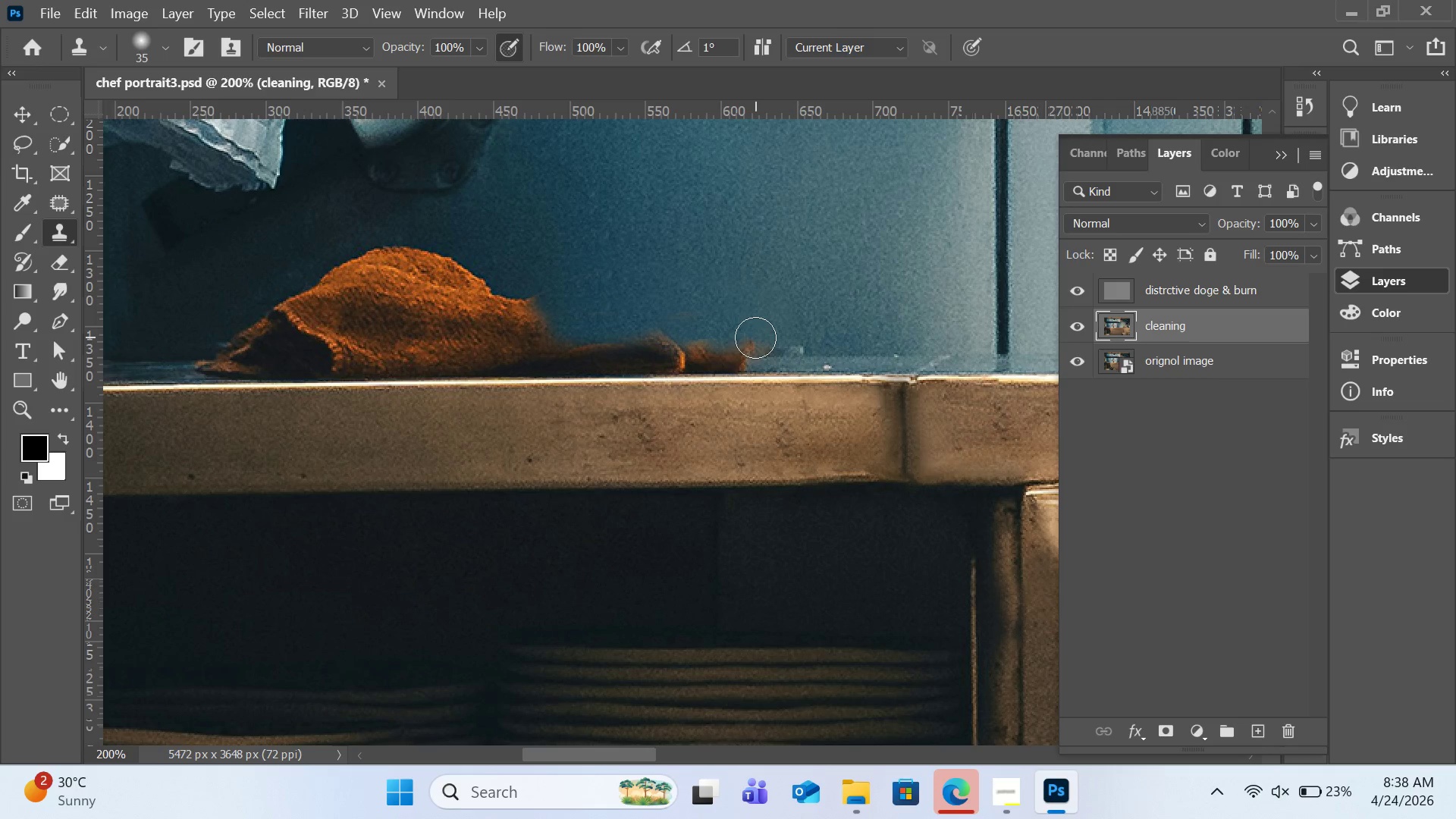 
left_click_drag(start_coordinate=[755, 337], to_coordinate=[561, 344])
 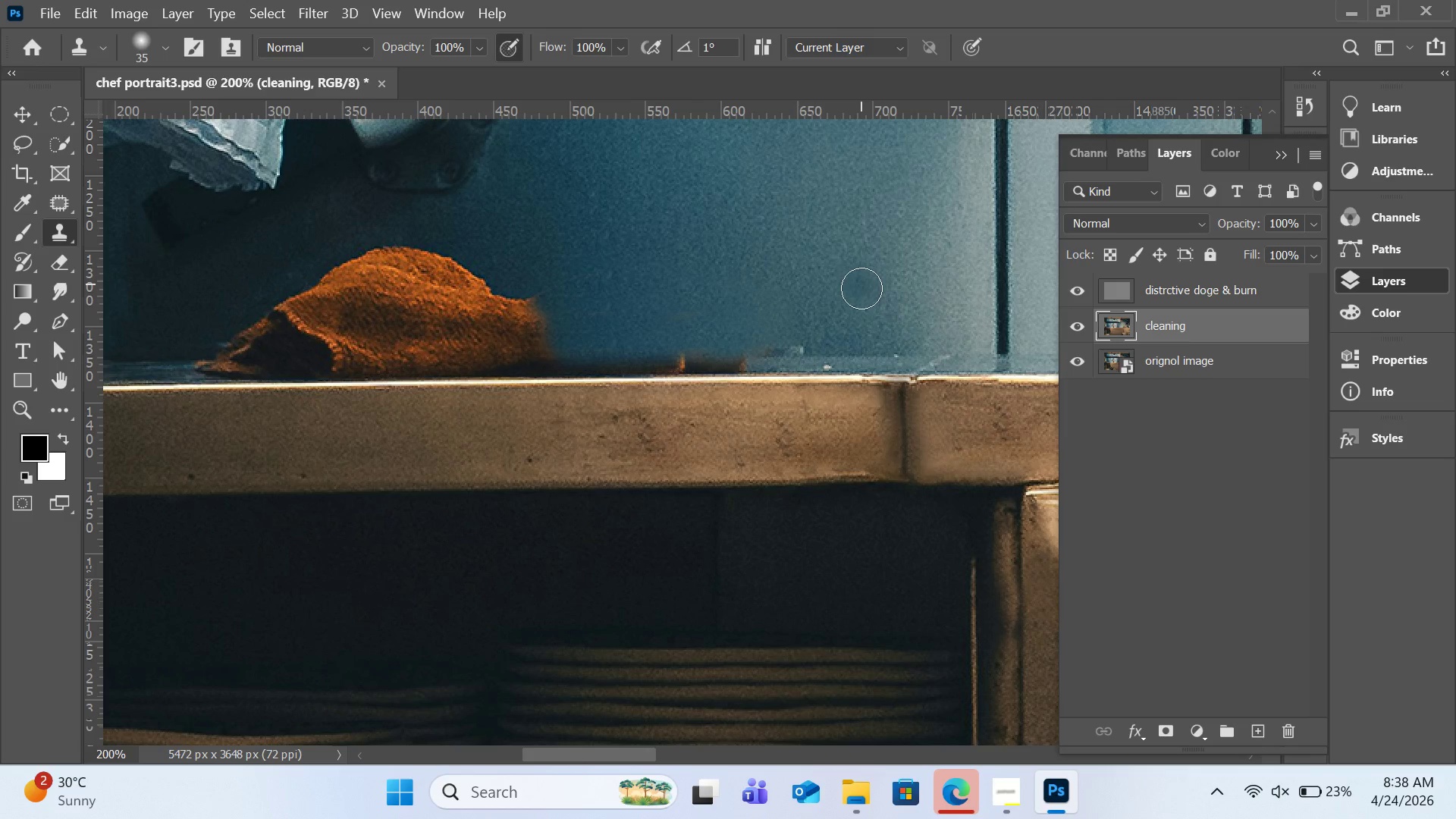 
hold_key(key=AltLeft, duration=0.73)
left_click([832, 364])
 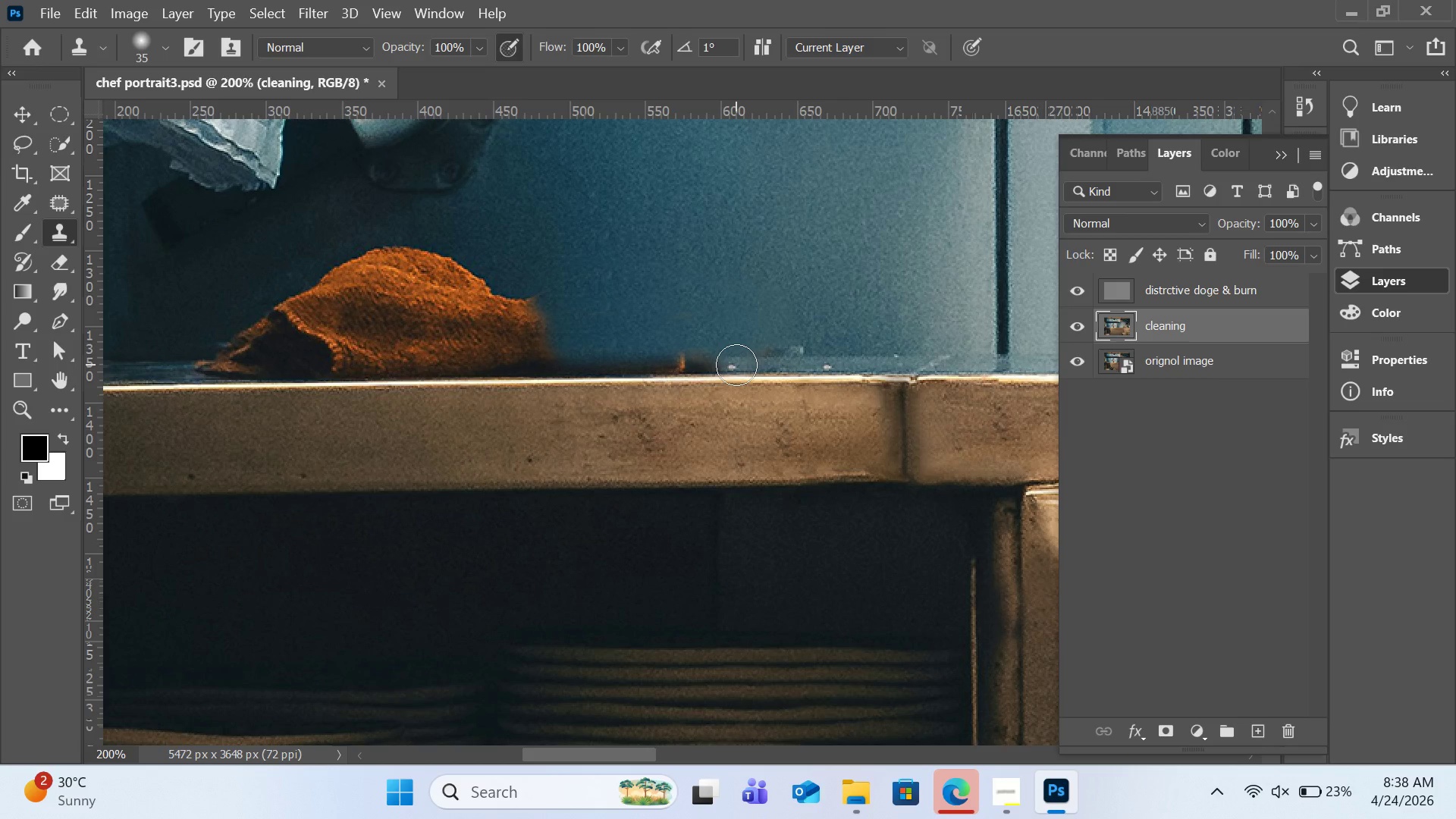 
left_click_drag(start_coordinate=[736, 365], to_coordinate=[661, 365])
 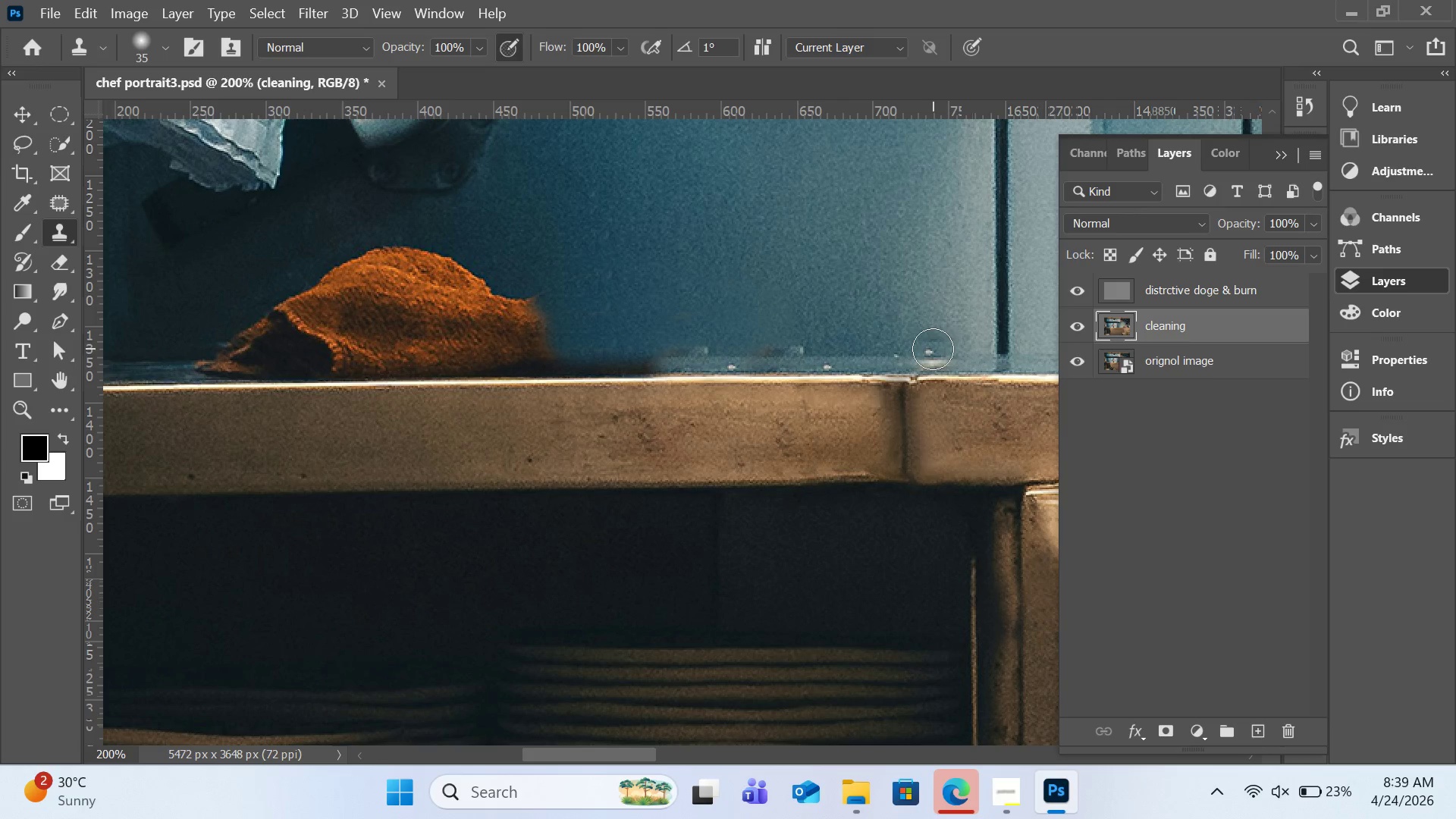 
hold_key(key=AltLeft, duration=1.33)
left_click([692, 365])
 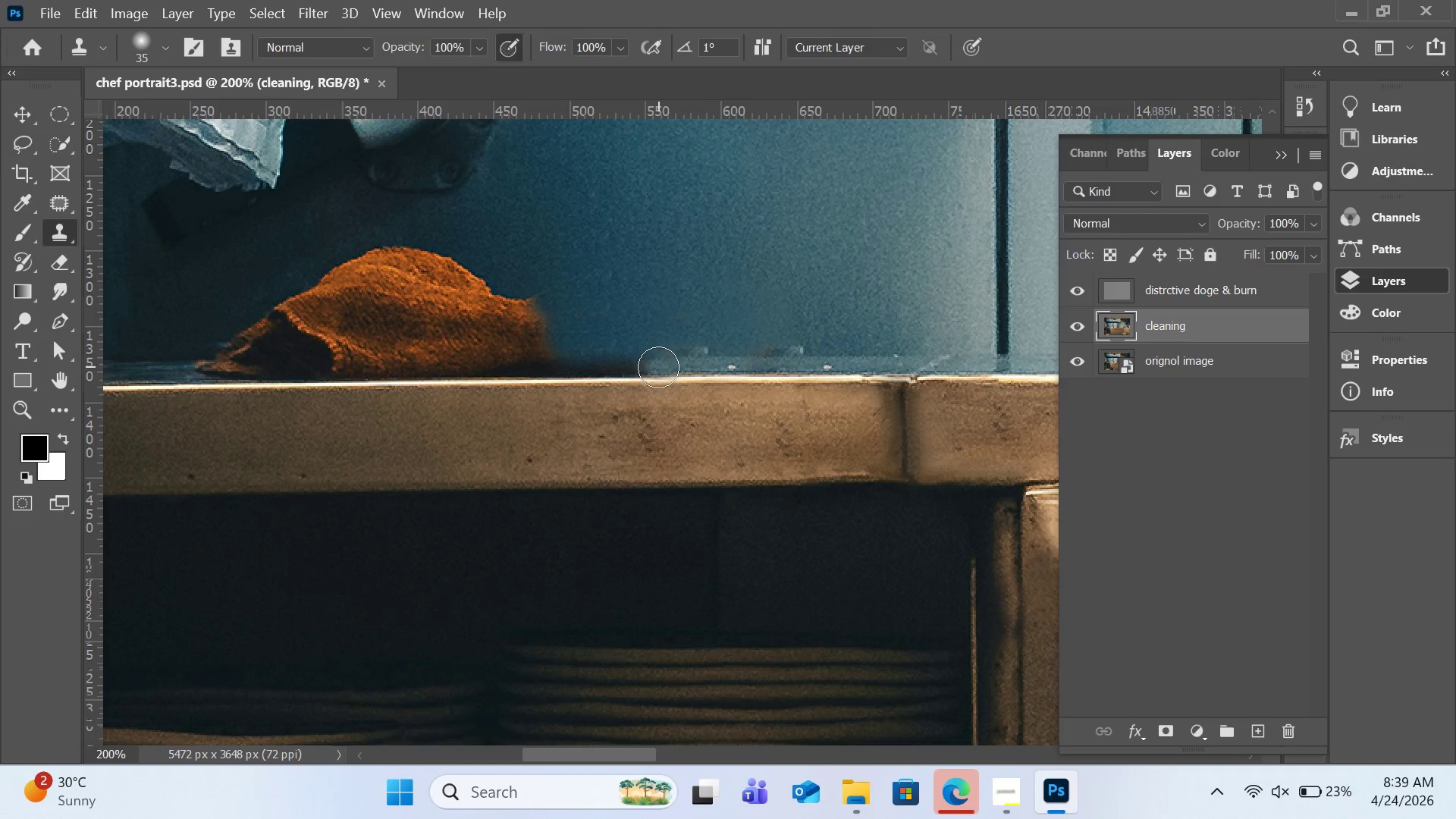 
left_click_drag(start_coordinate=[658, 366], to_coordinate=[576, 359])
 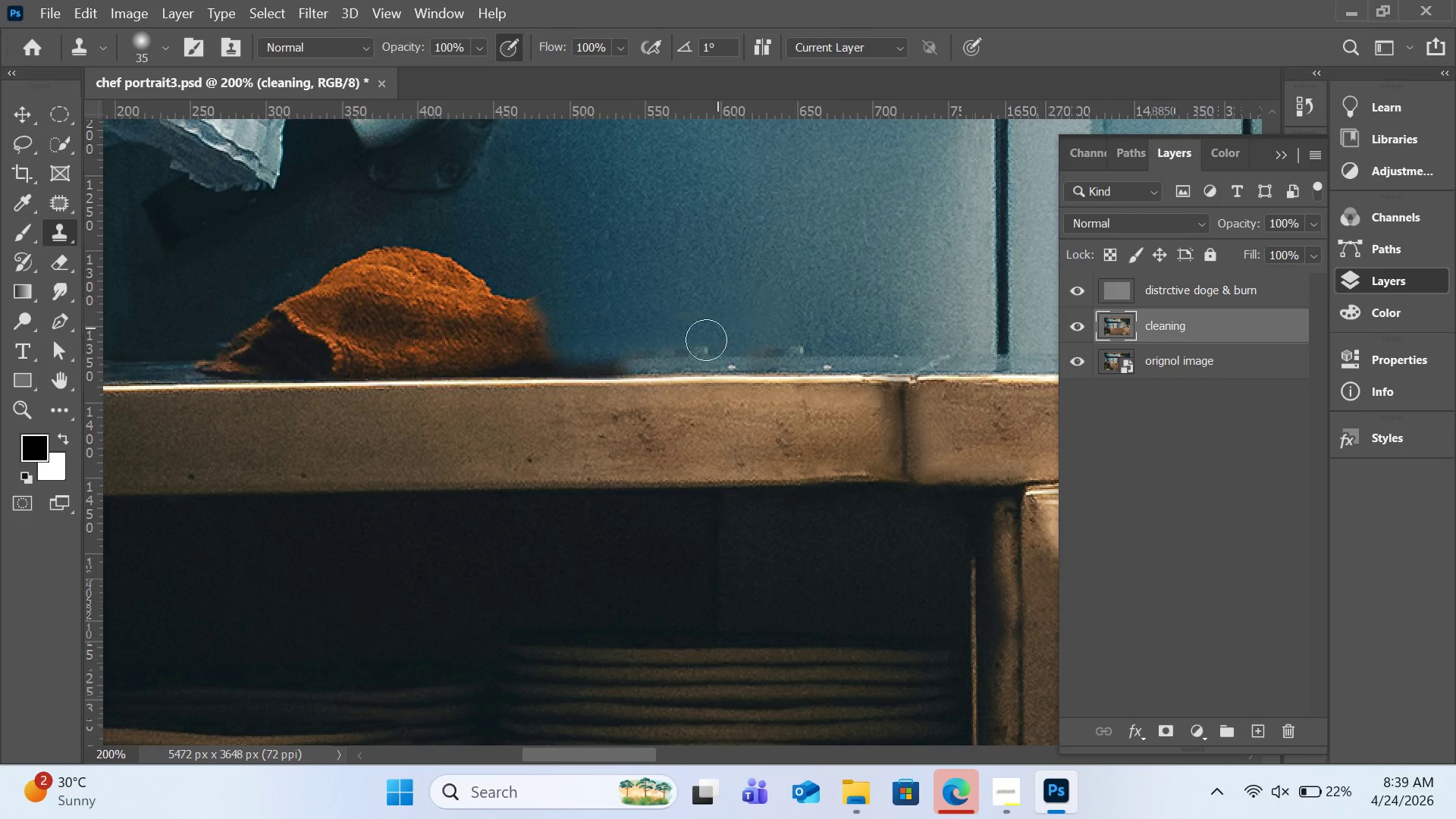 
hold_key(key=AltLeft, duration=1.05)
left_click([660, 367])
 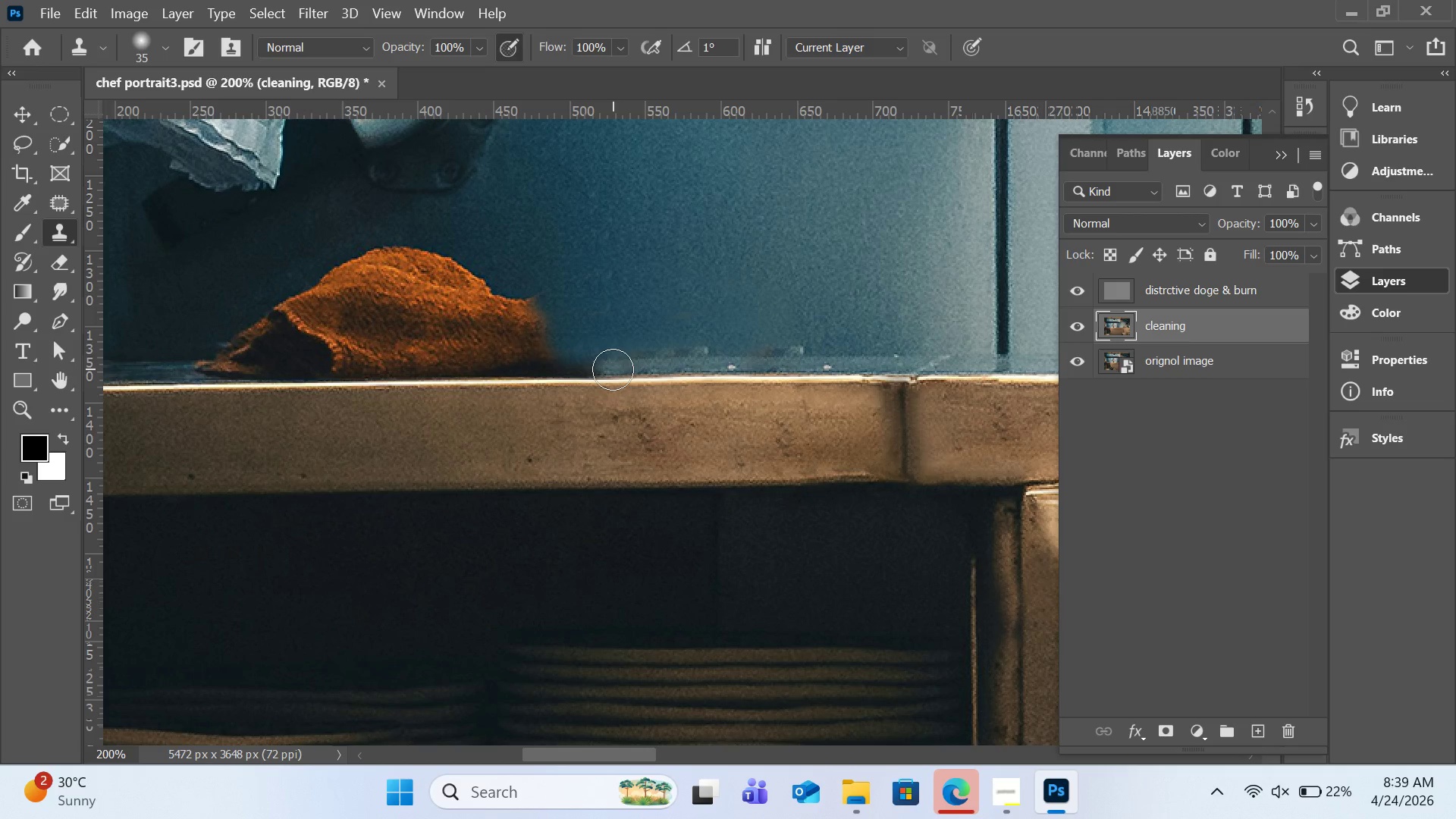 
left_click_drag(start_coordinate=[613, 369], to_coordinate=[557, 368])
 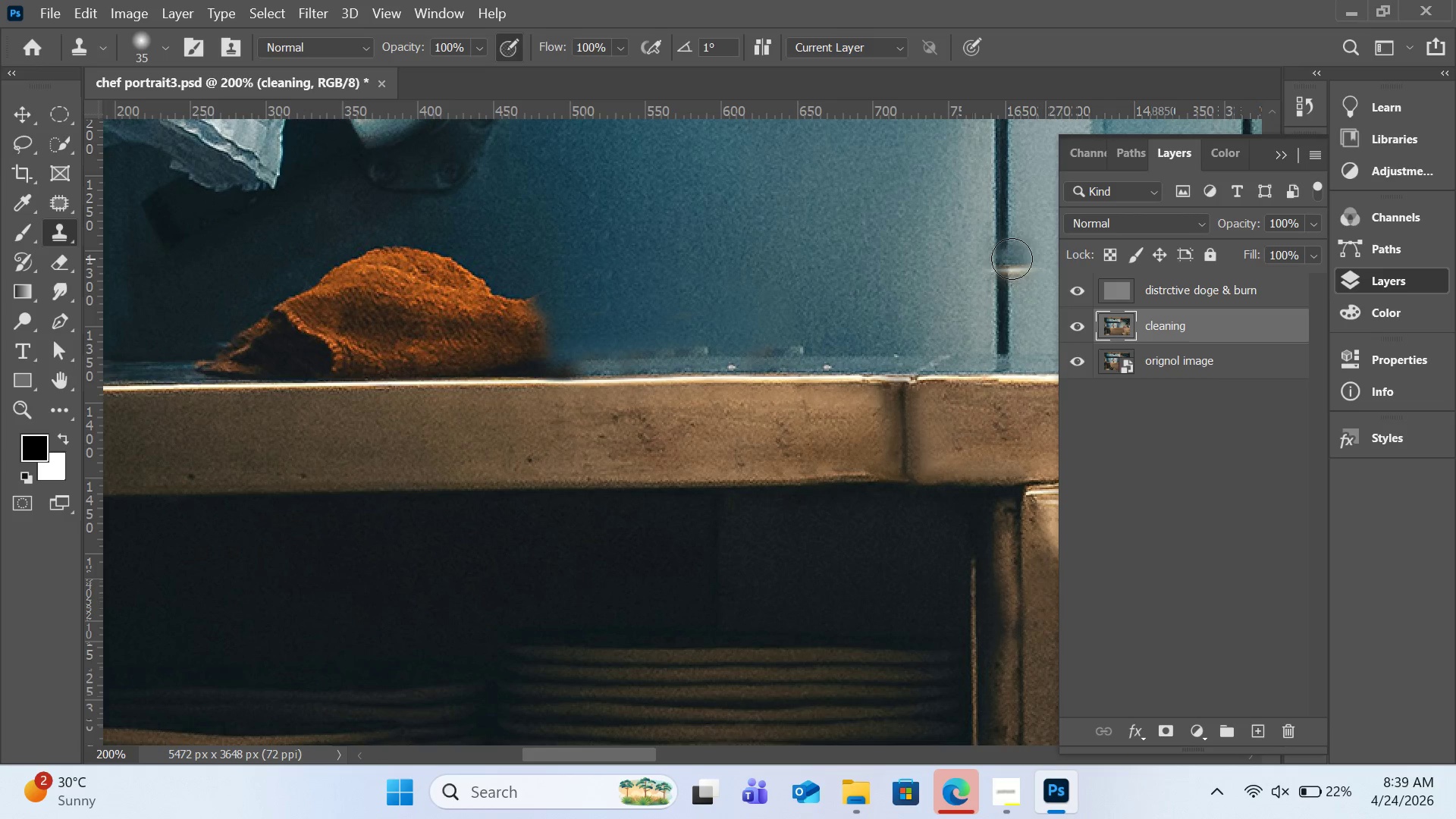 
hold_key(key=AltLeft, duration=0.89)
left_click([829, 331])
 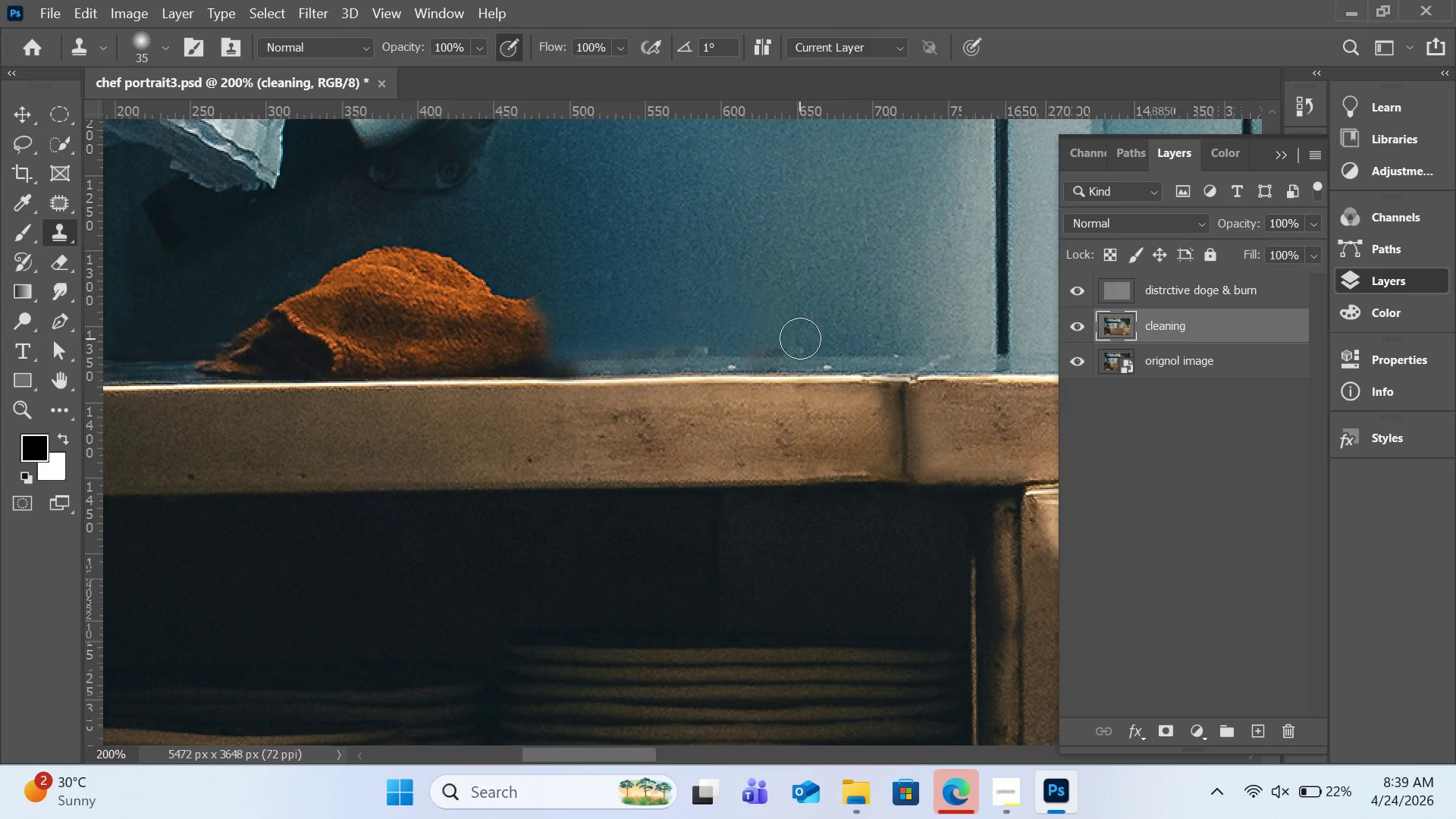 
left_click_drag(start_coordinate=[800, 338], to_coordinate=[641, 345])
 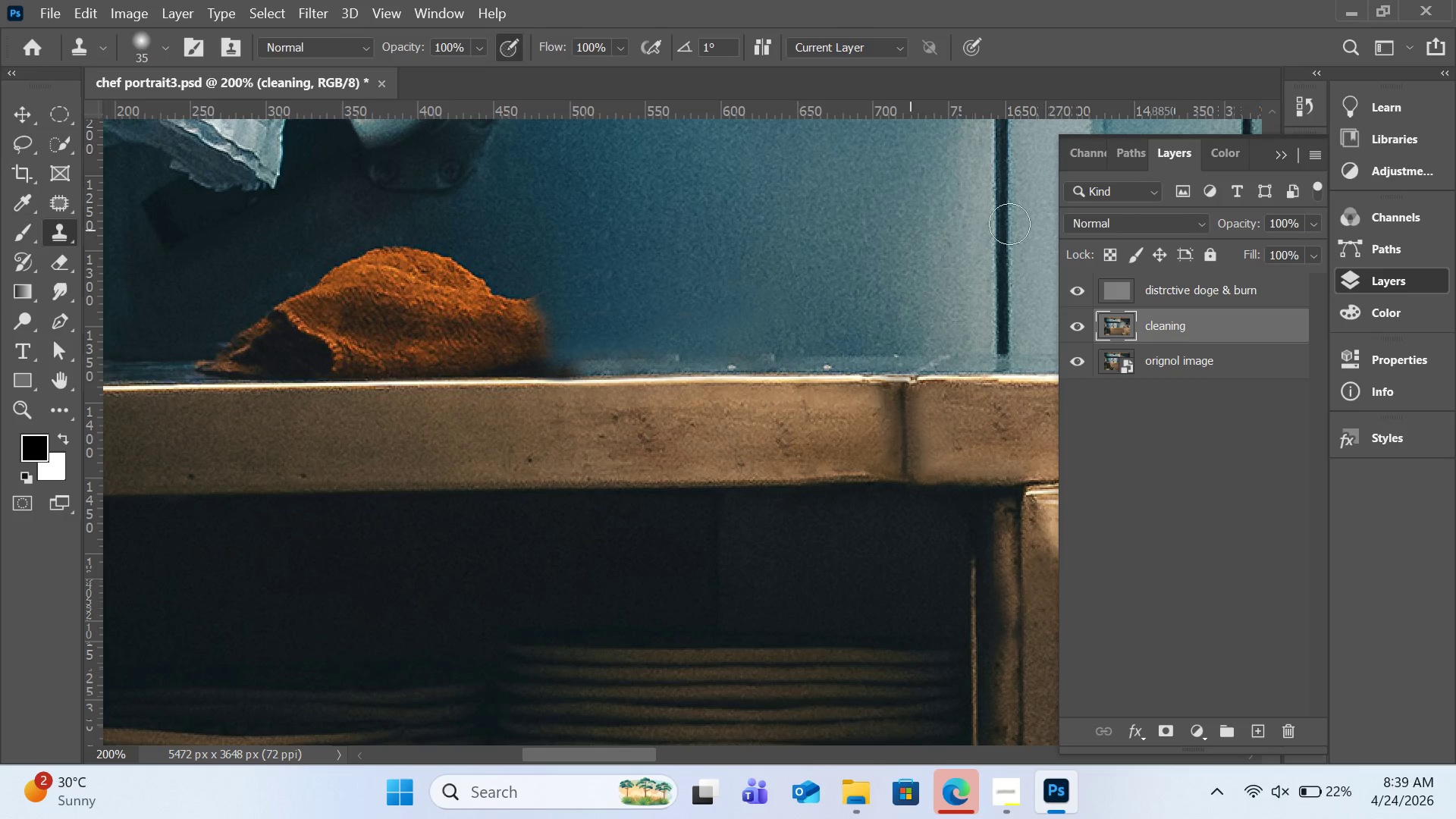 
key(Control+ControlLeft)
 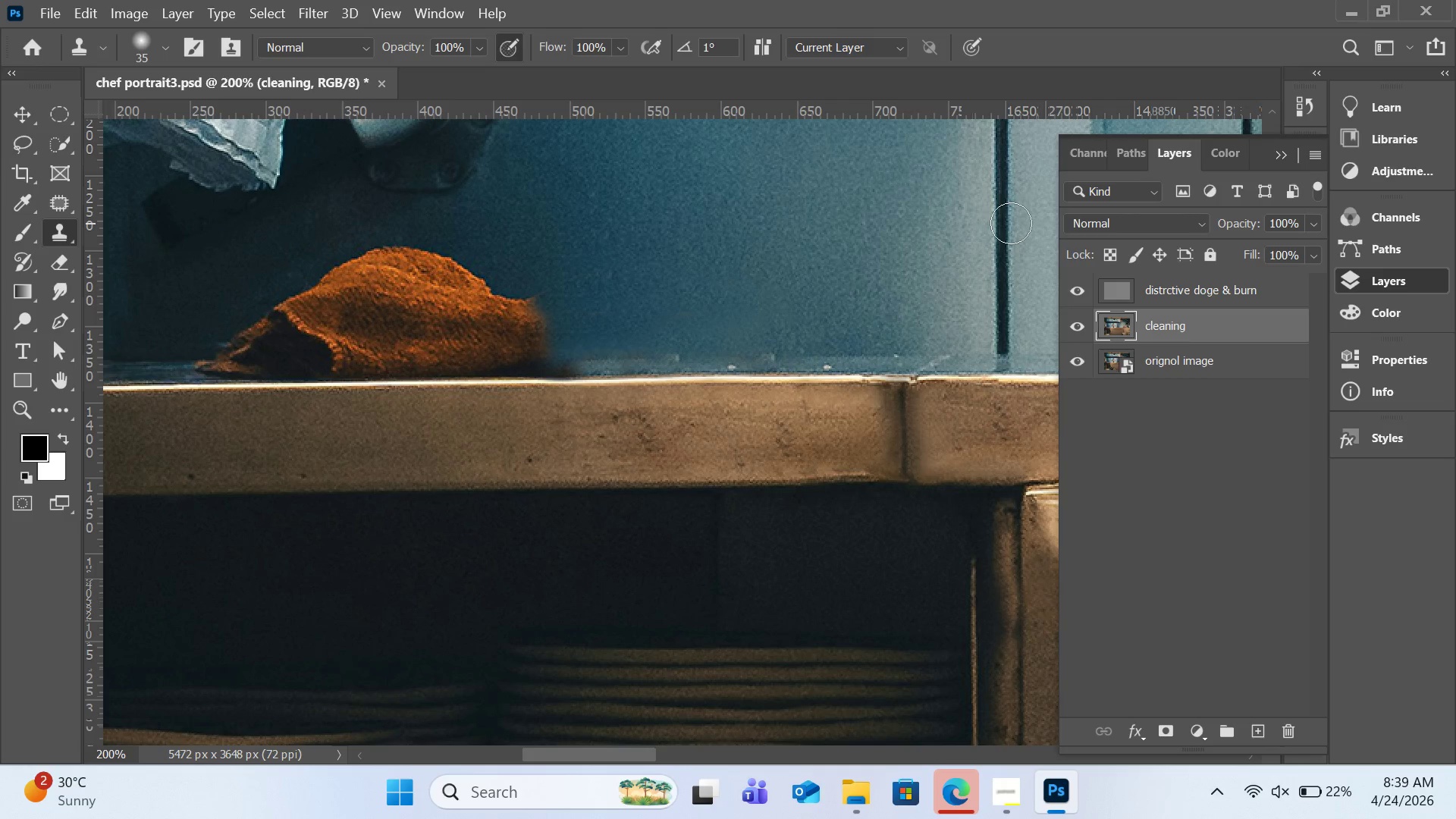 
key(Control+Z)
 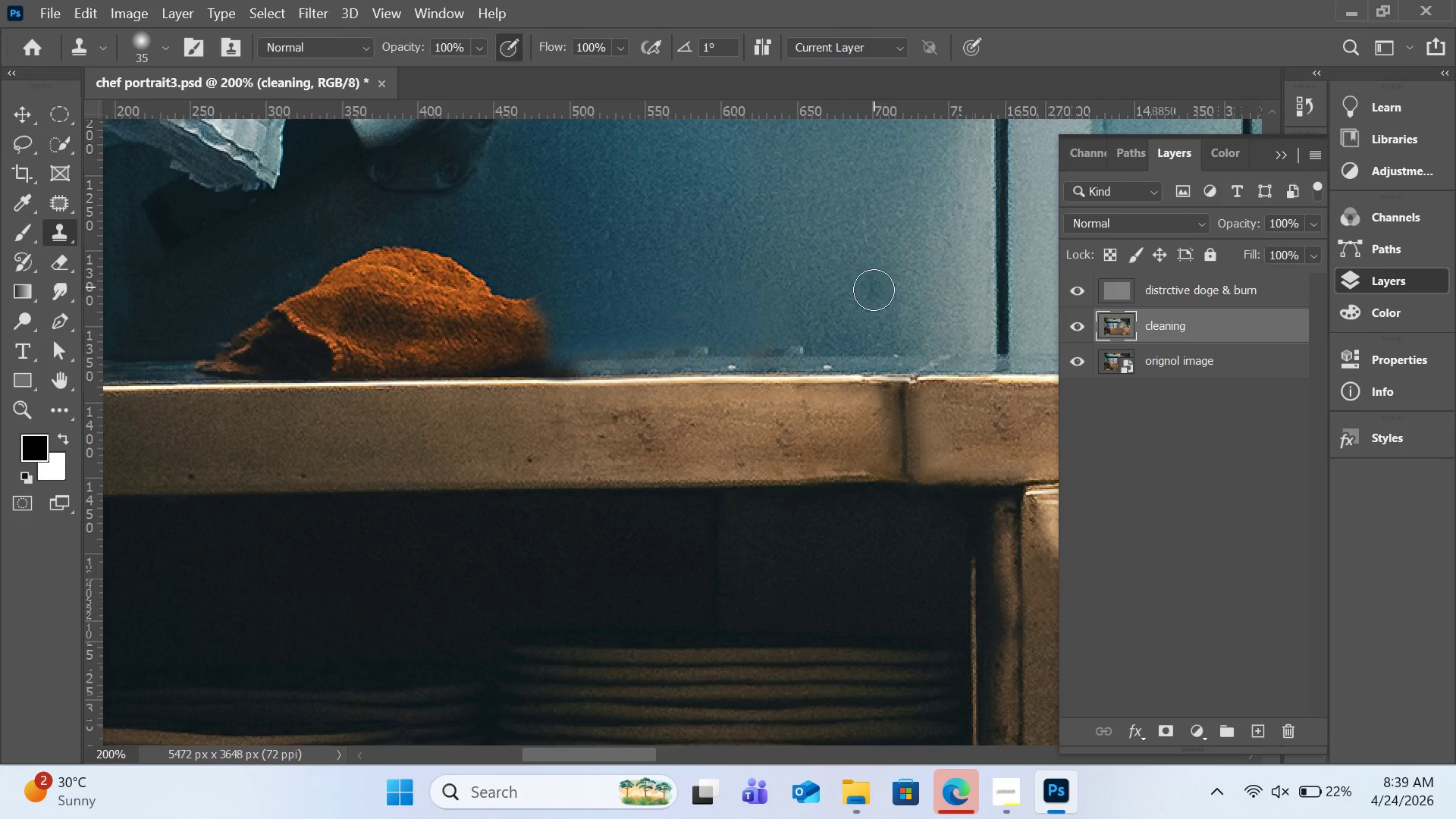 
hold_key(key=AltLeft, duration=1.2)
left_click([861, 358])
 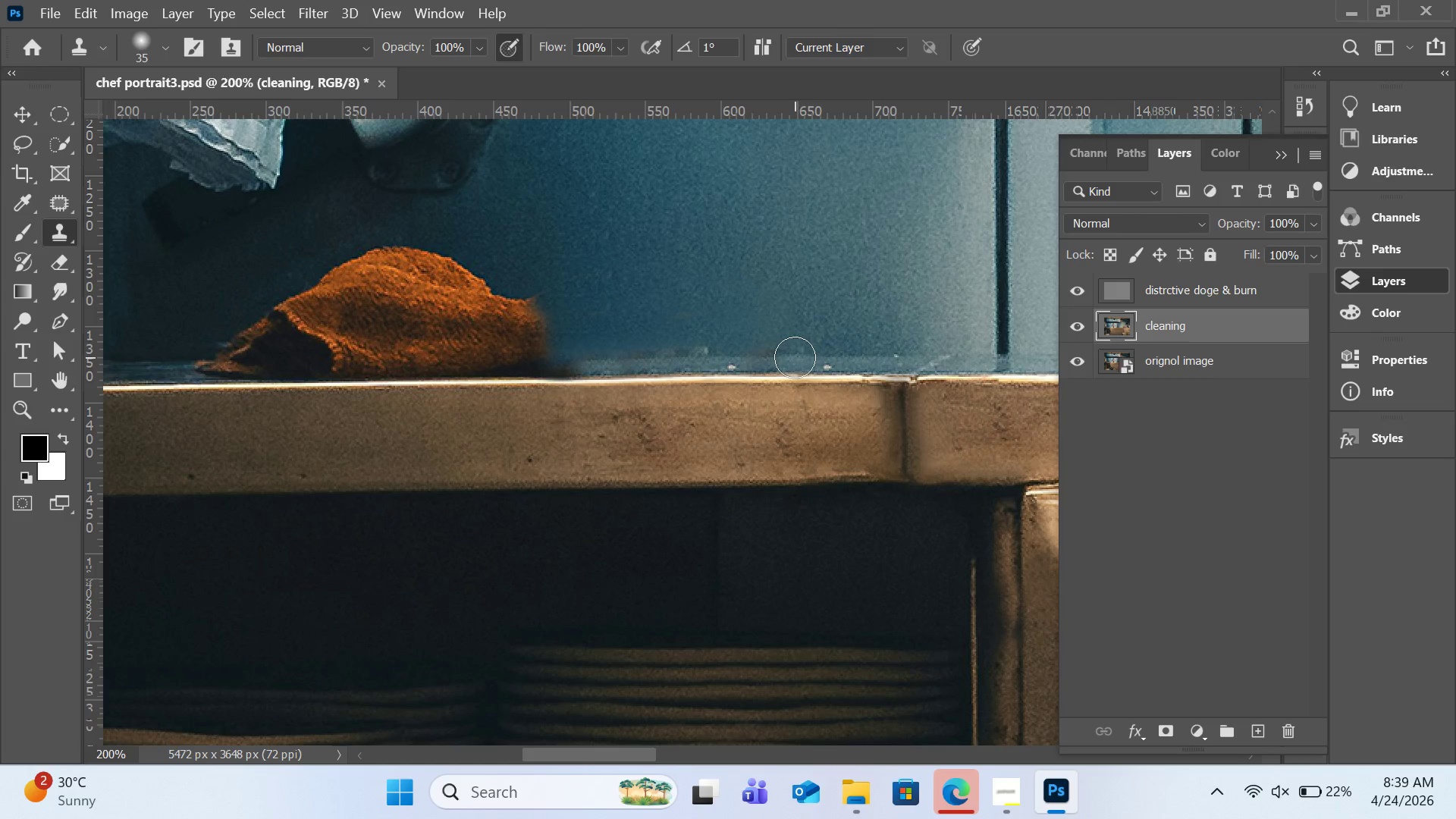 
left_click([795, 357])
 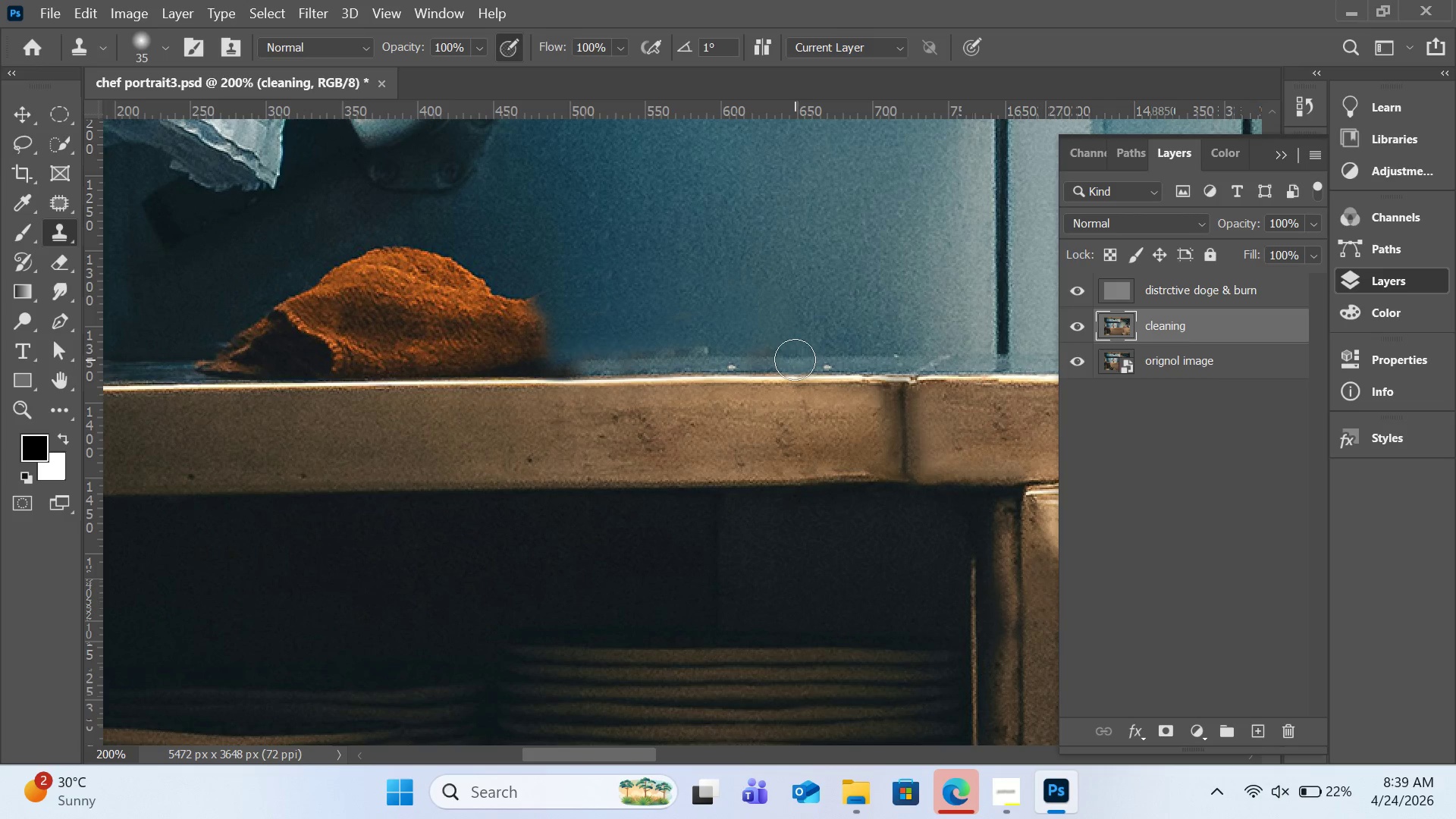 
left_click([795, 359])
 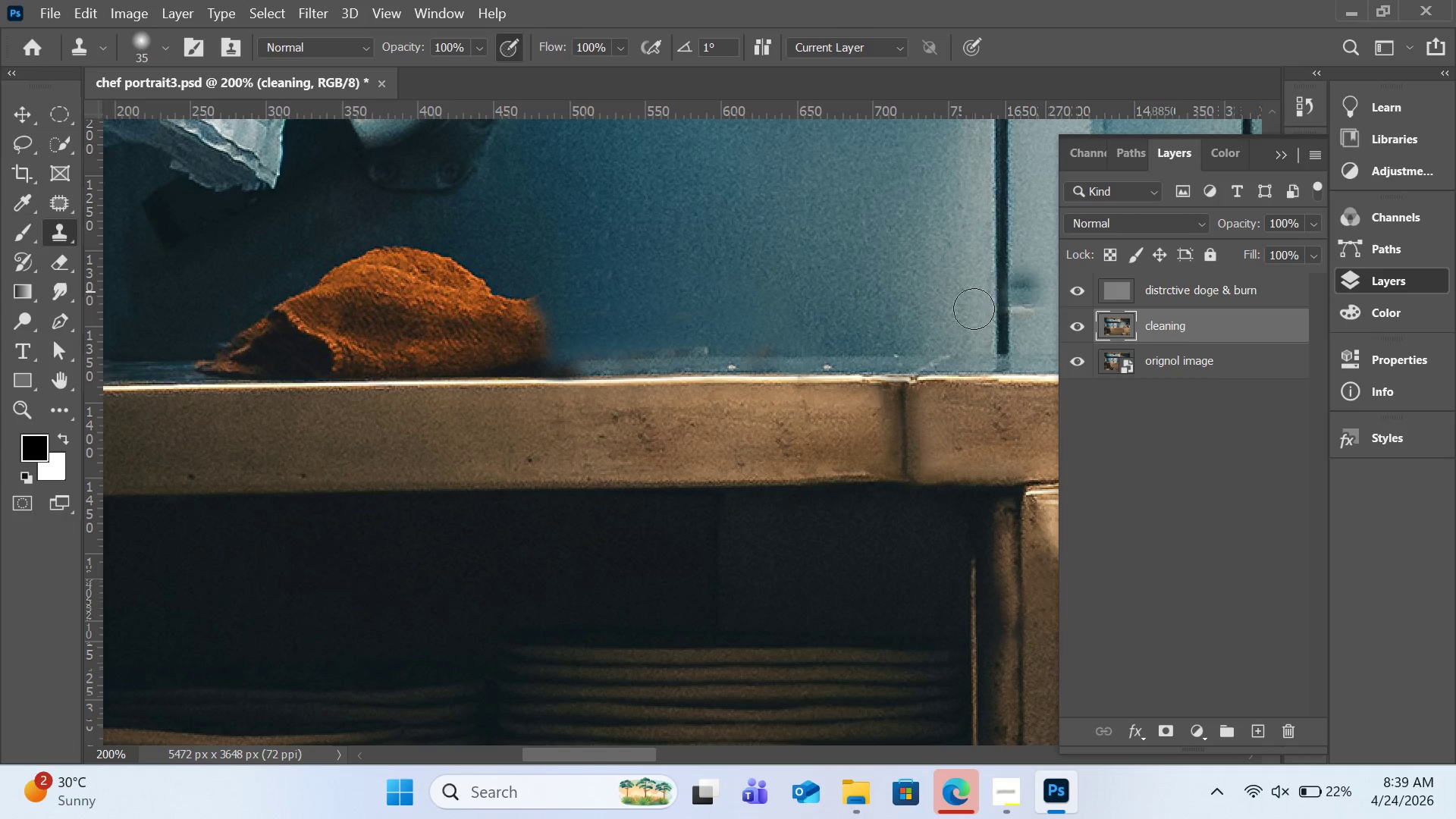 
hold_key(key=AltLeft, duration=2.08)
 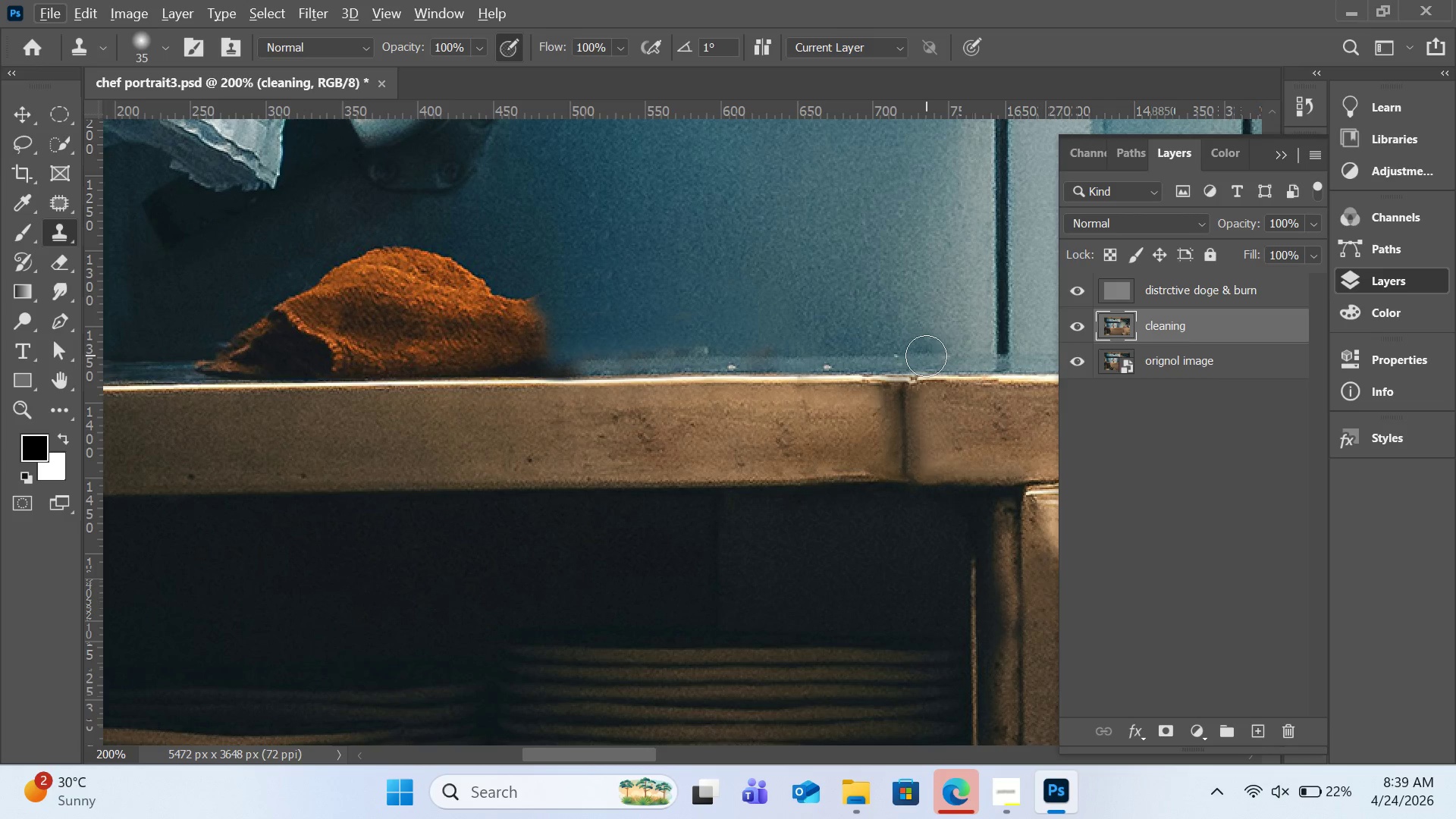 
key(Control+Equal)
 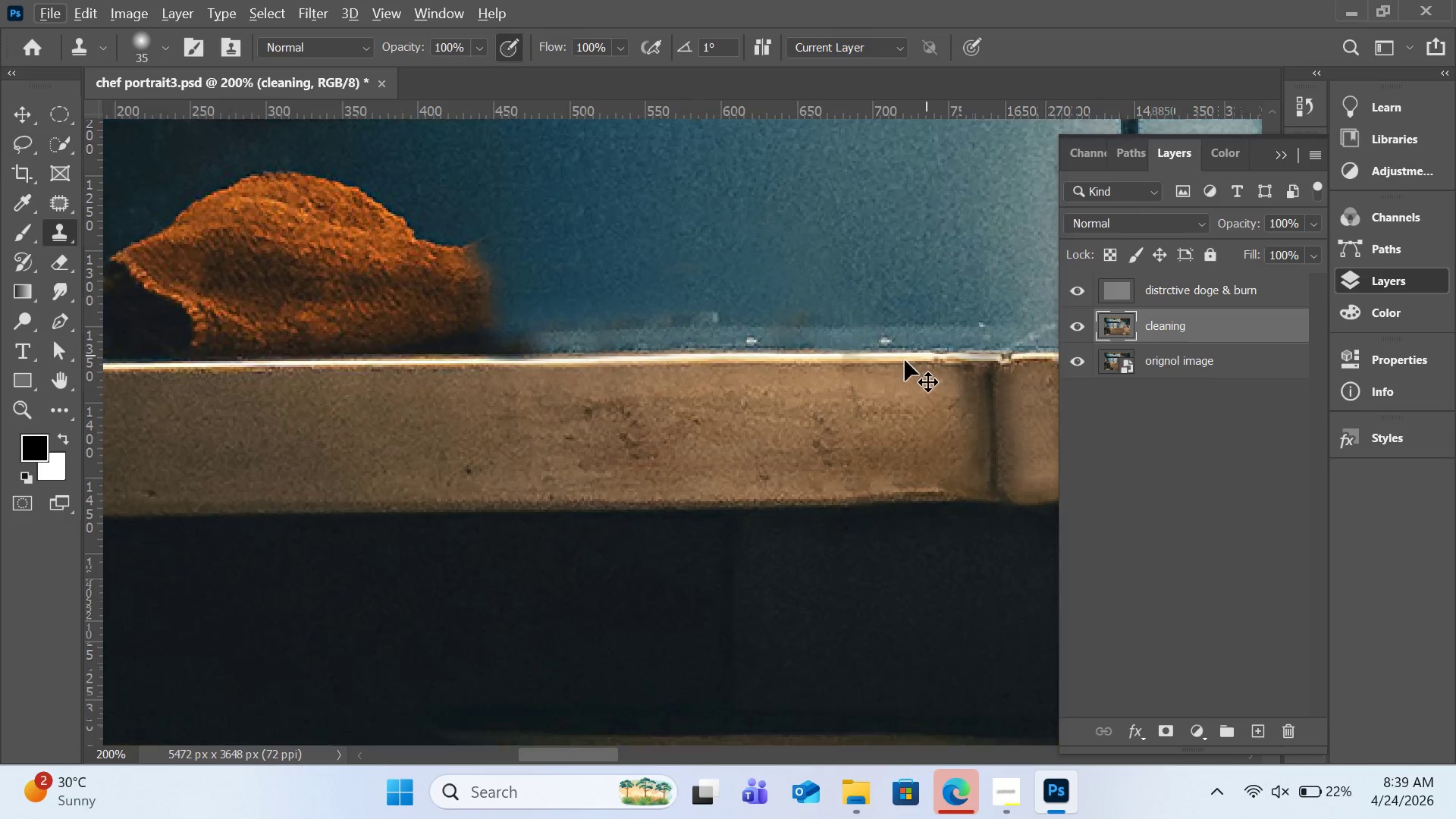 
key(Control+Equal)
 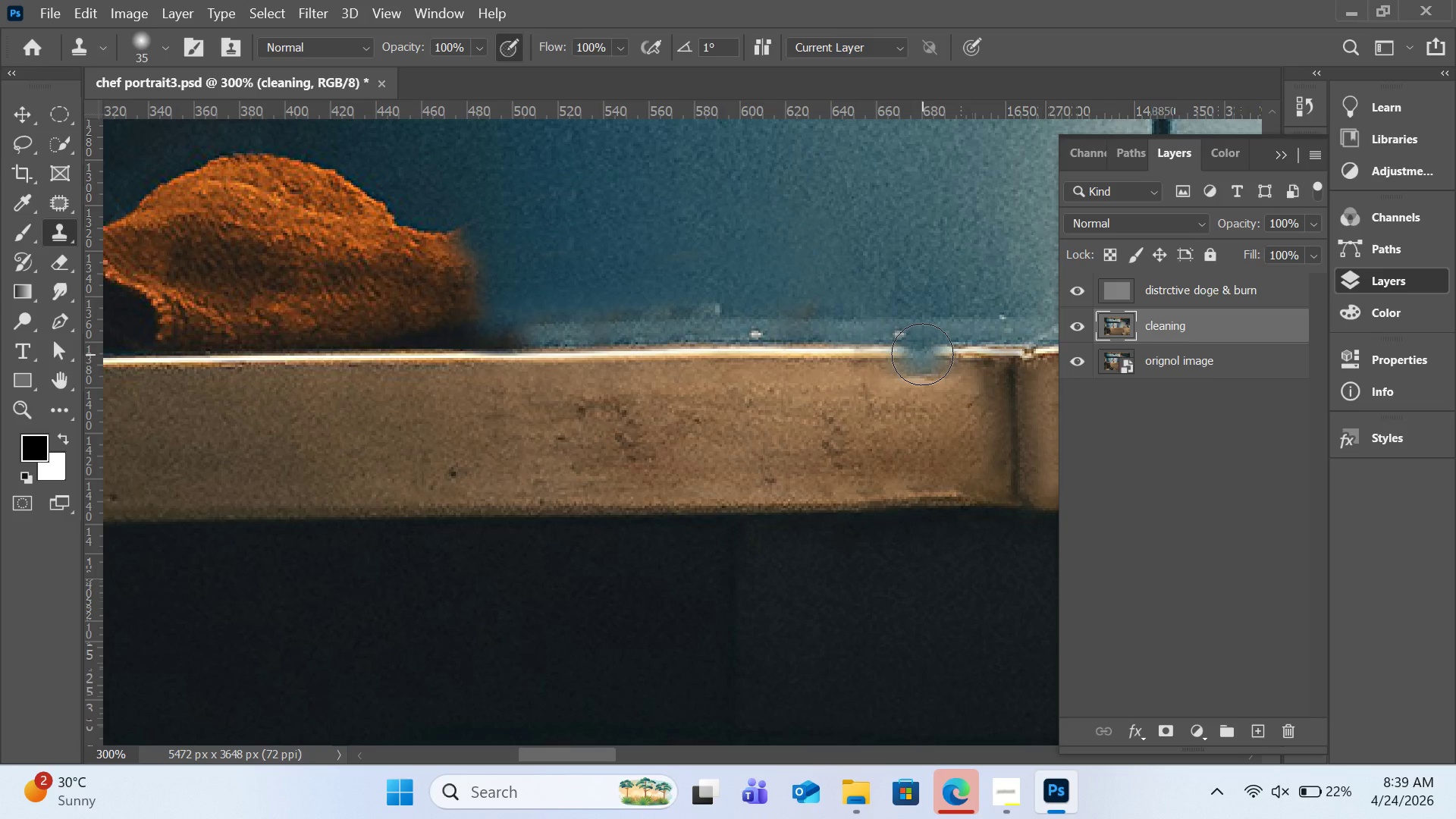 
key(BracketLeft)
 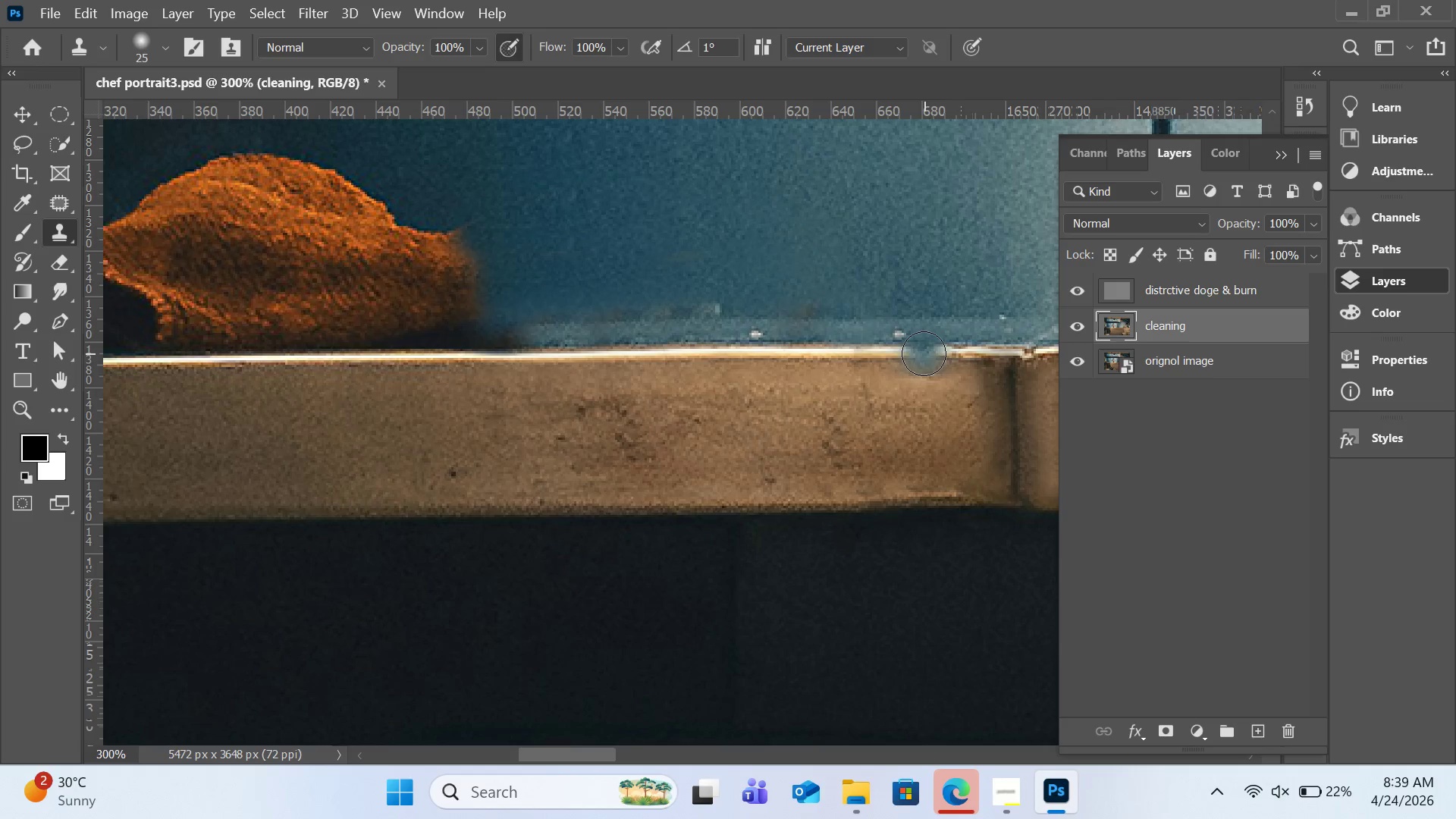 
key(BracketLeft)
 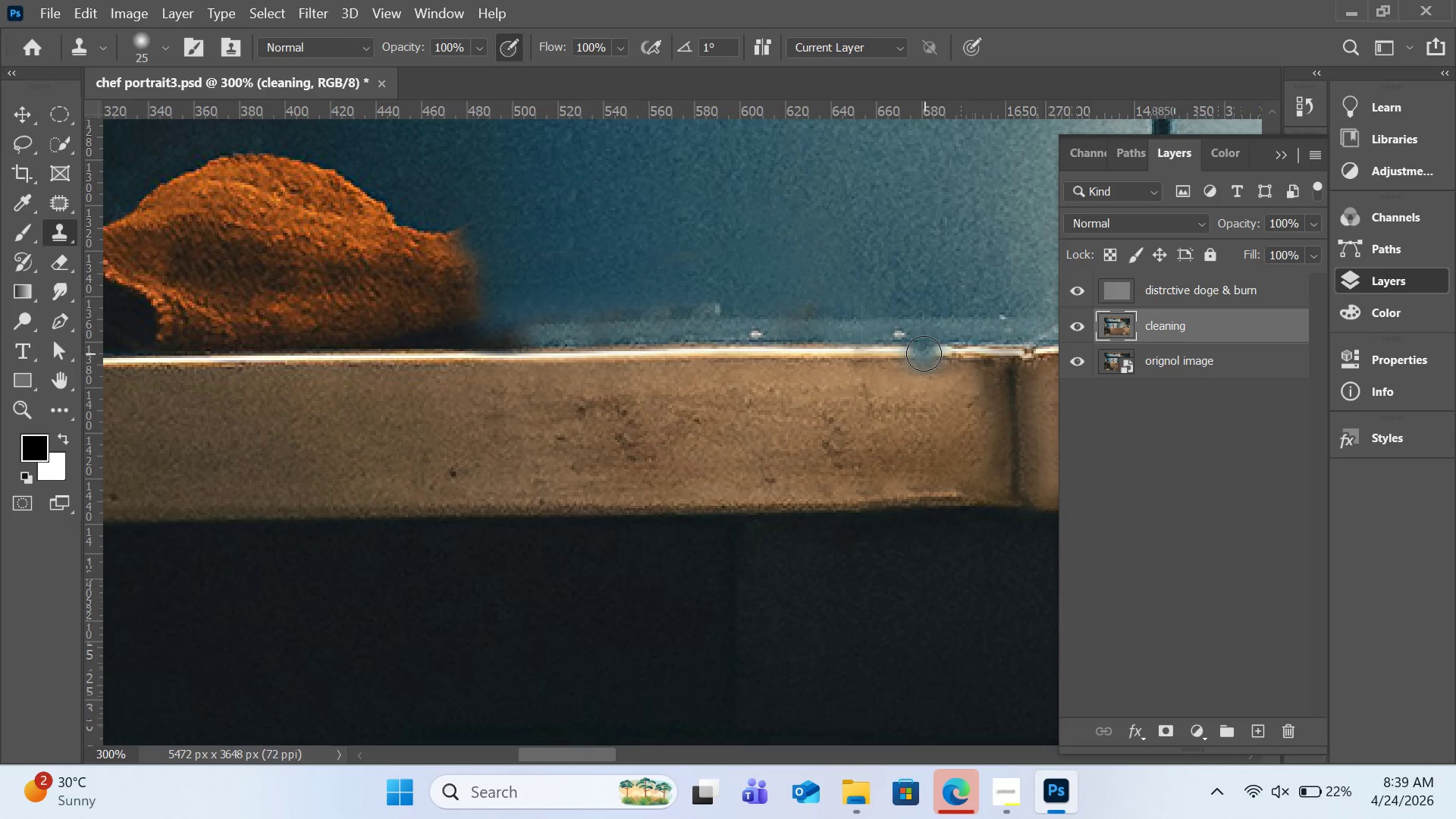 
key(BracketLeft)
 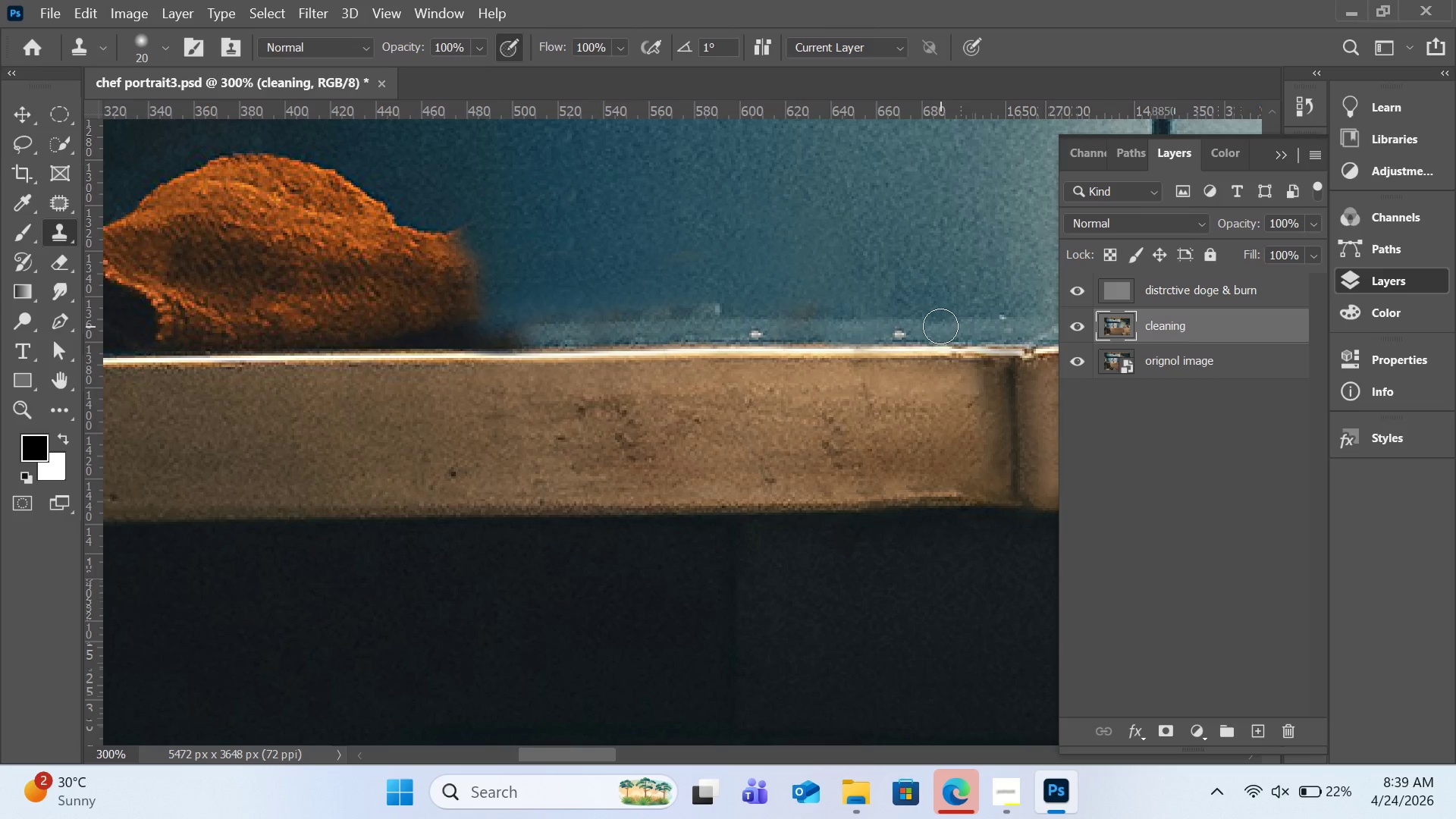 
hold_key(key=AltLeft, duration=0.73)
left_click([937, 328])
 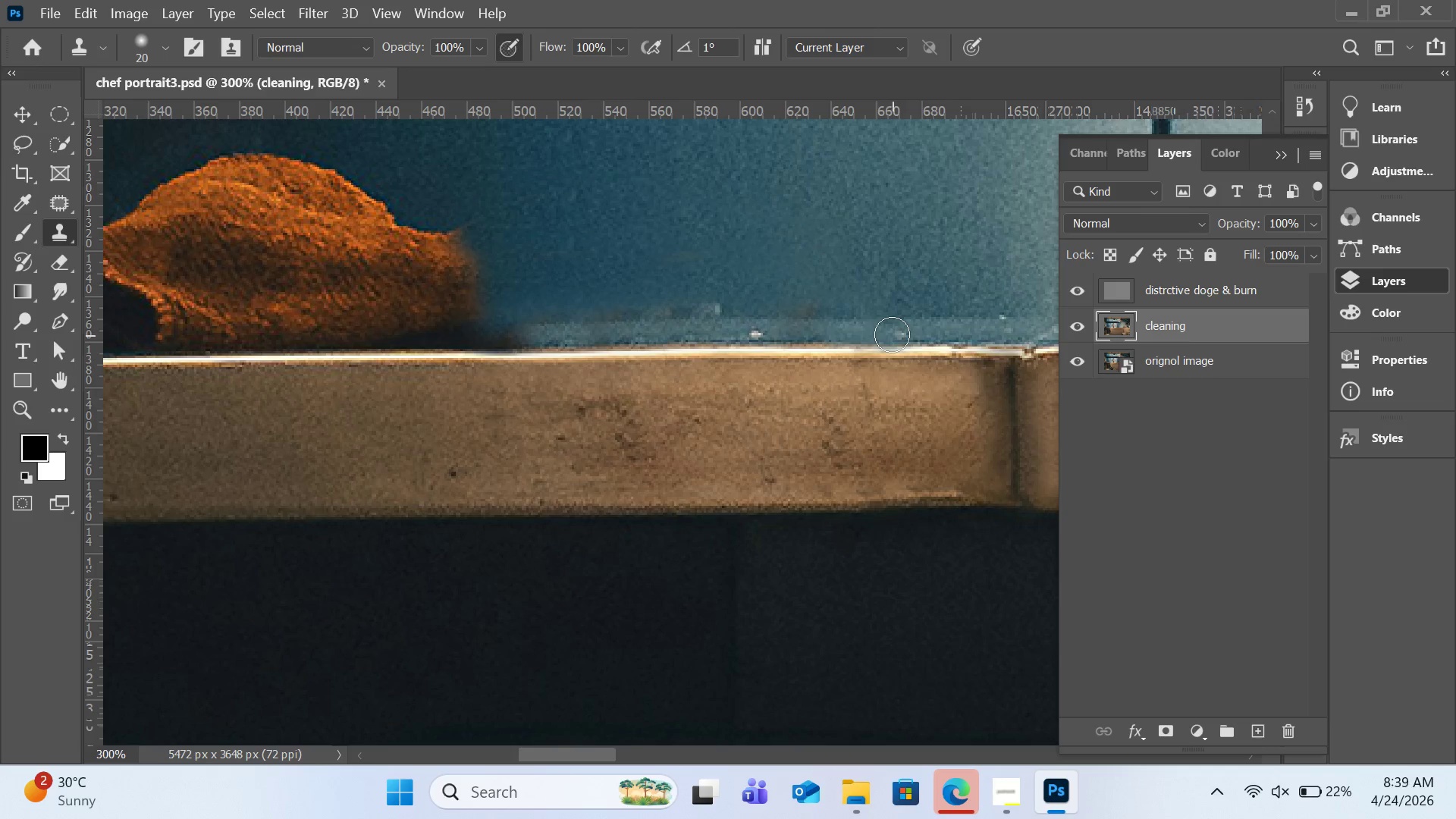 
hold_key(key=AltLeft, duration=0.94)
 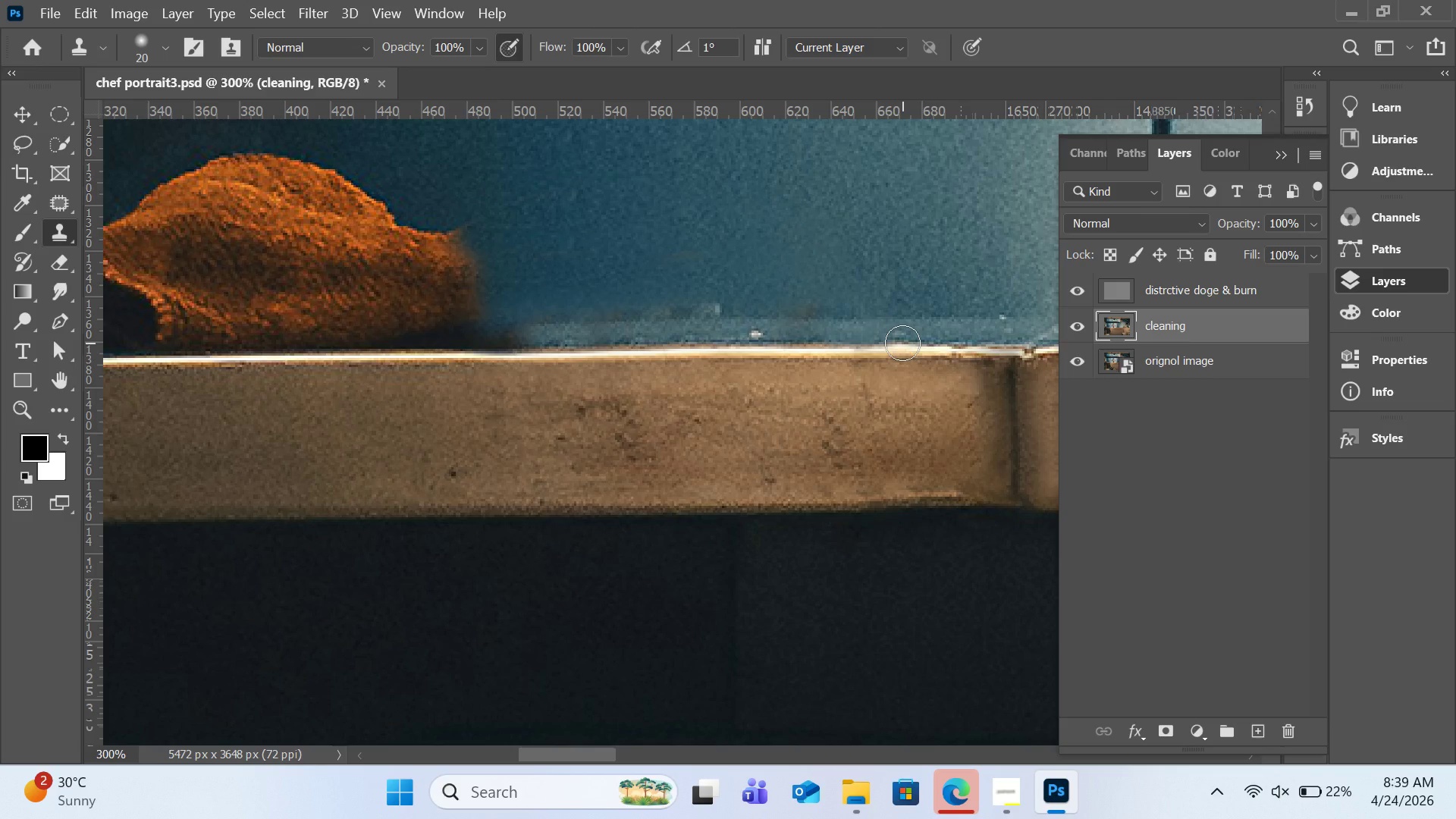 
left_click([902, 343])
 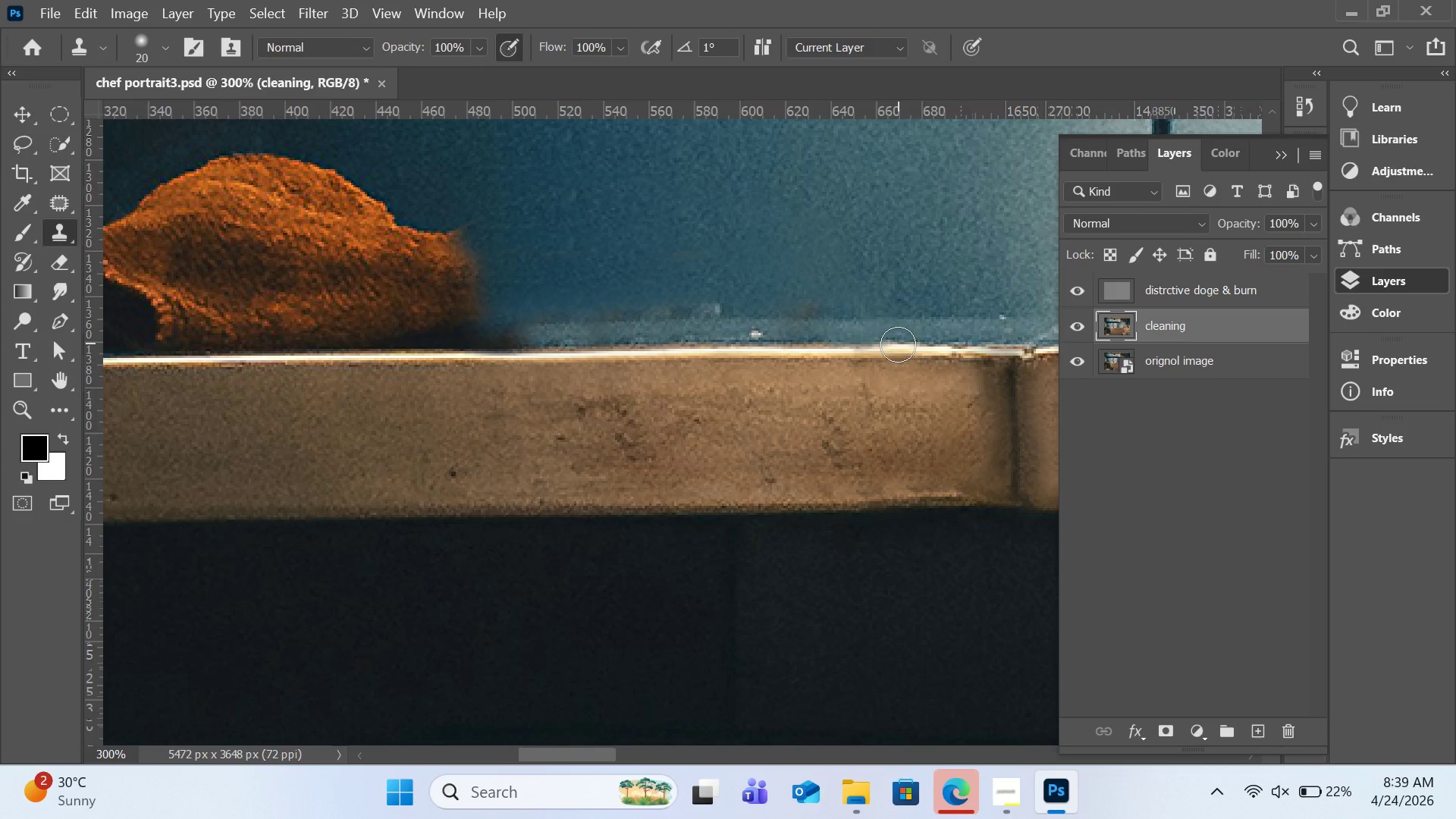 
left_click([898, 344])
 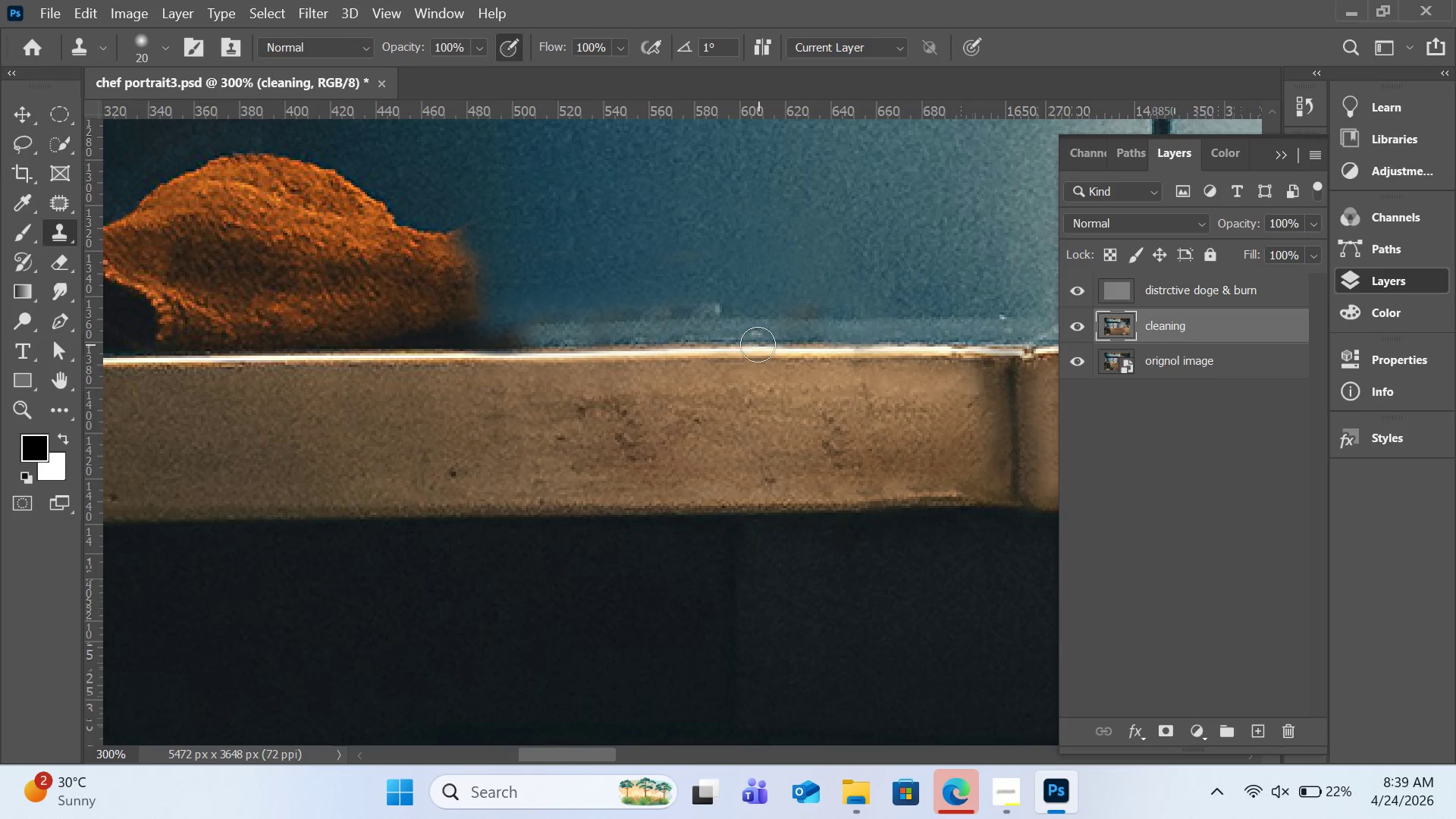 
left_click([755, 344])
 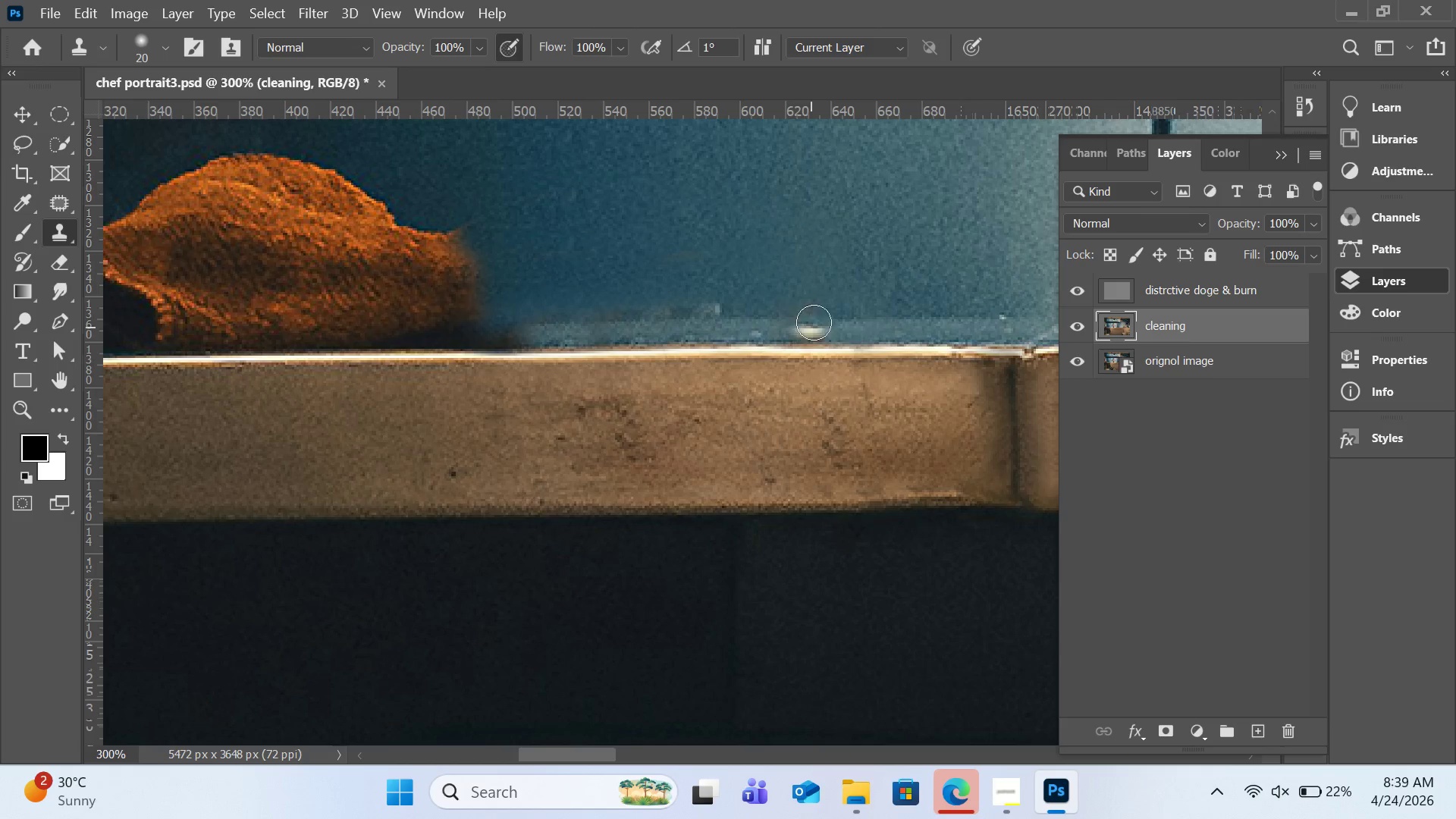 
hold_key(key=AltLeft, duration=0.45)
 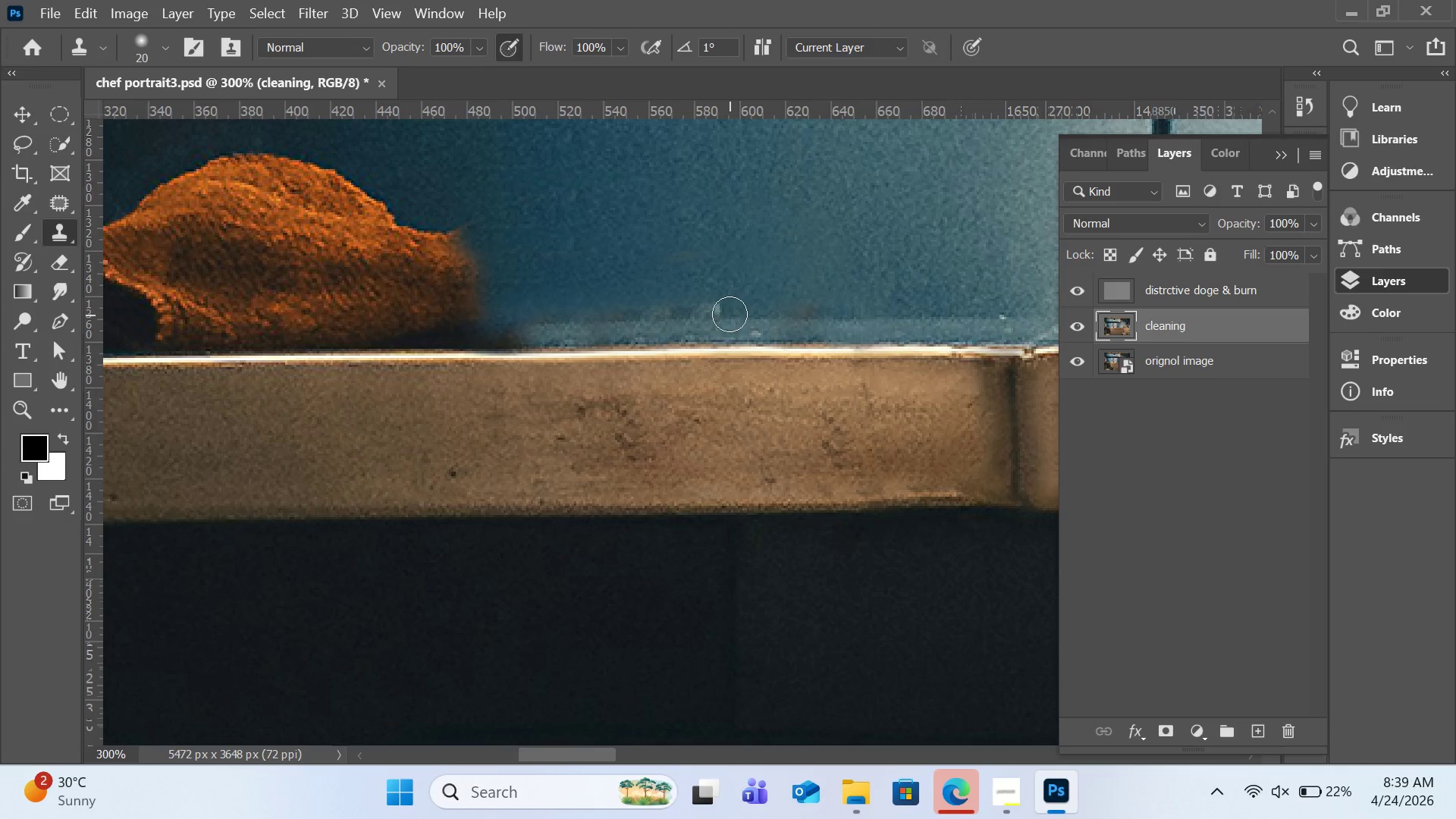 
left_click_drag(start_coordinate=[730, 314], to_coordinate=[644, 313])
 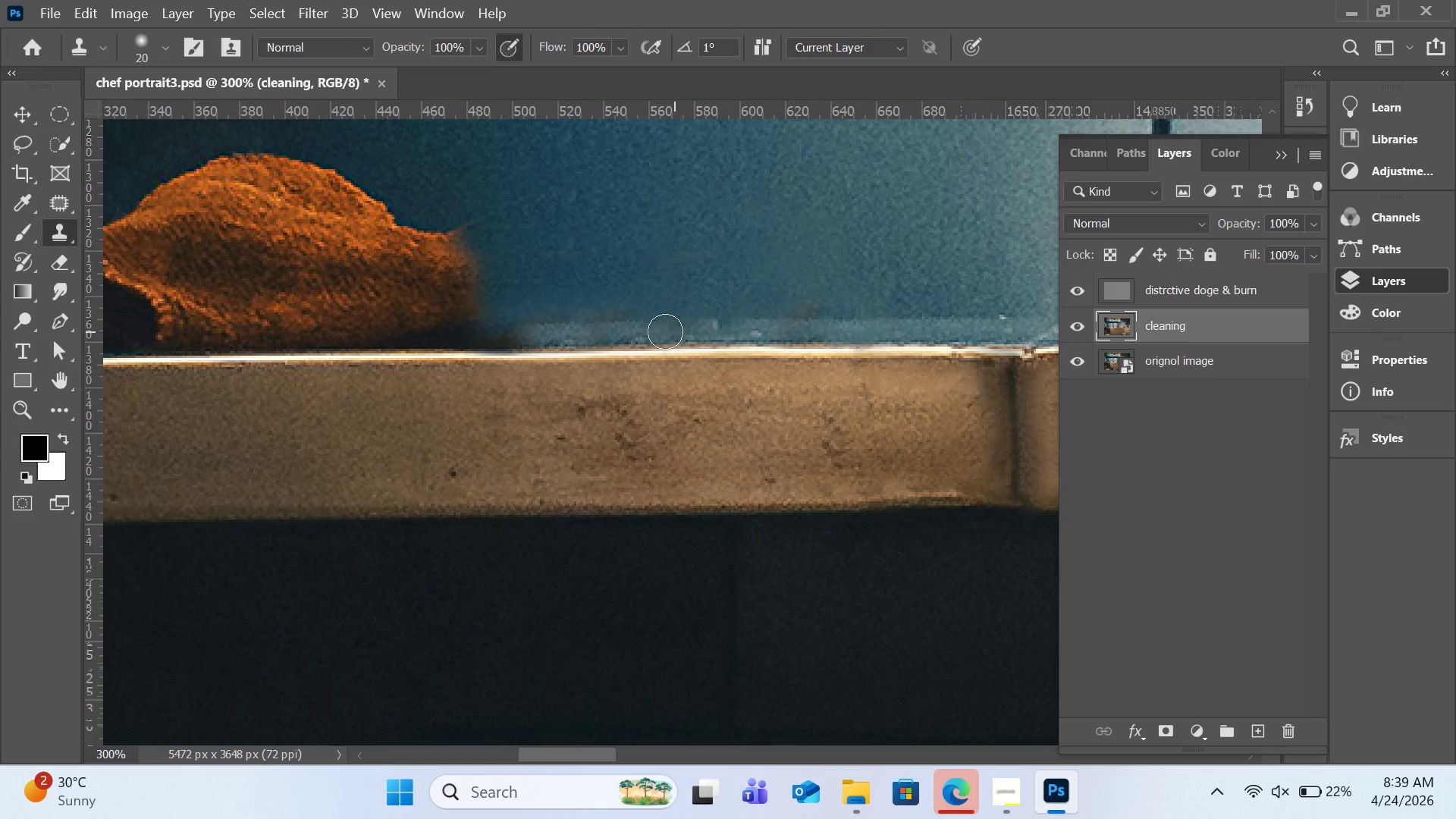 
hold_key(key=AltLeft, duration=0.58)
 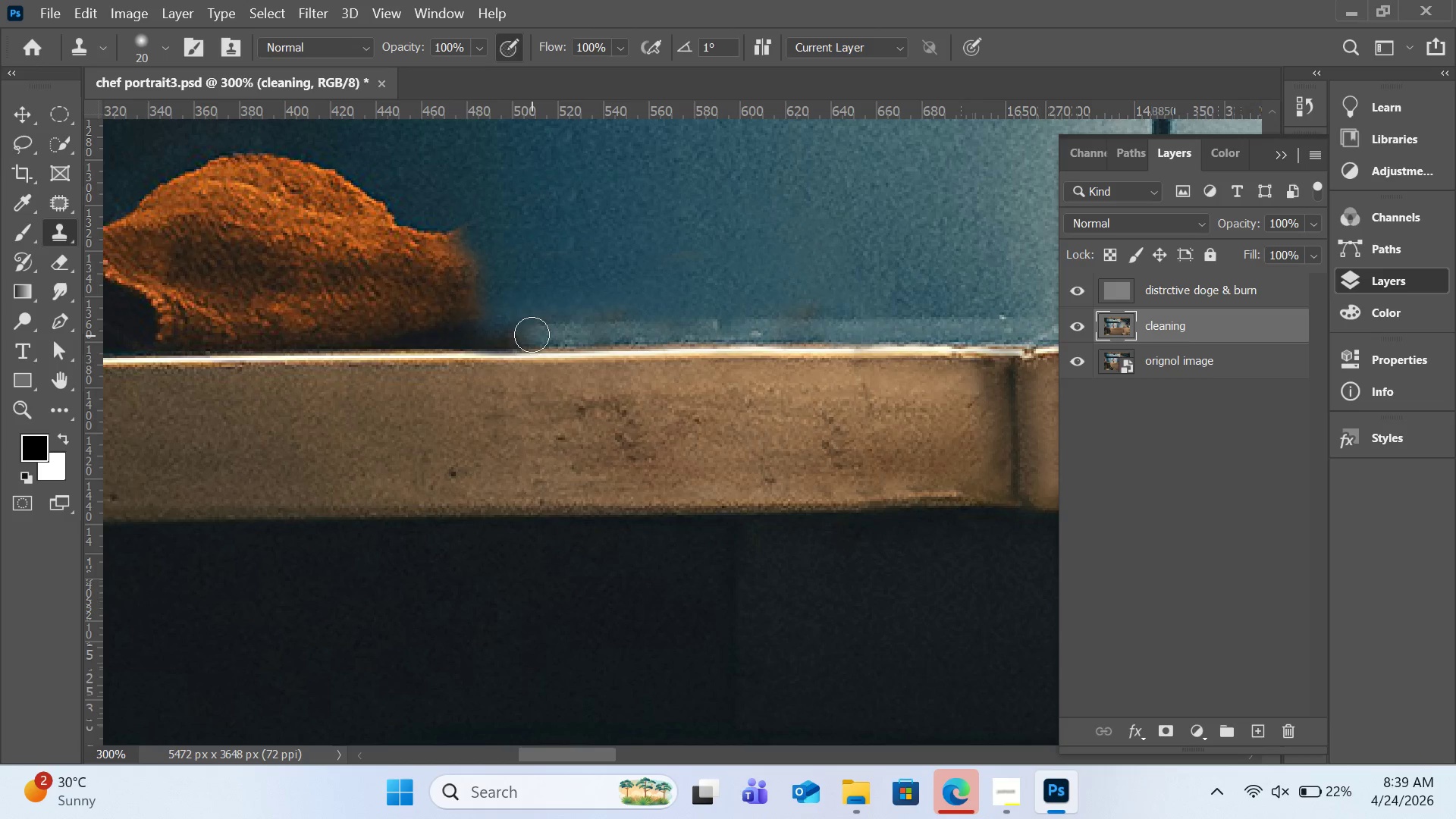 
left_click_drag(start_coordinate=[532, 334], to_coordinate=[502, 334])
 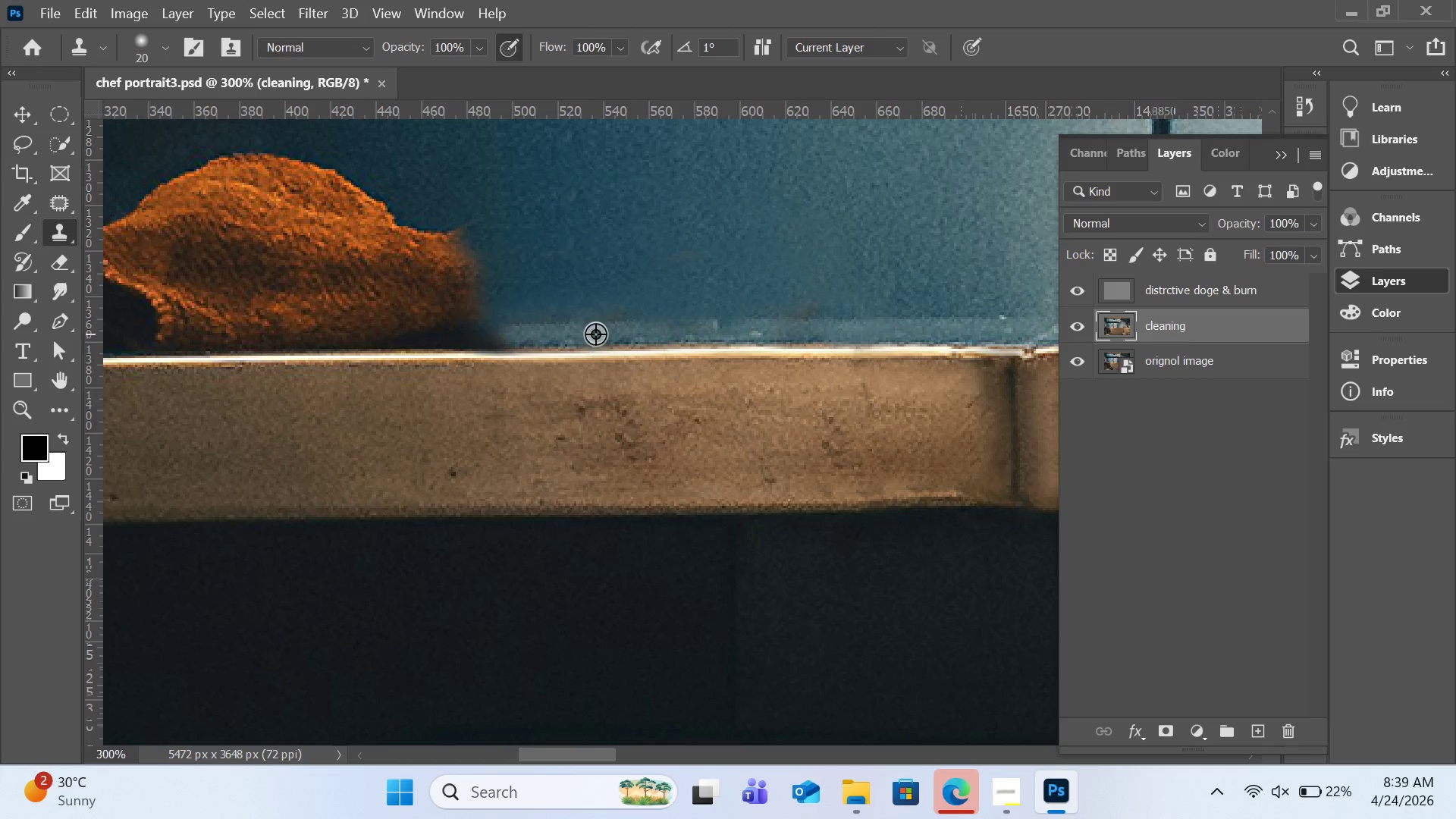 
hold_key(key=AltLeft, duration=0.61)
left_click([603, 334])
 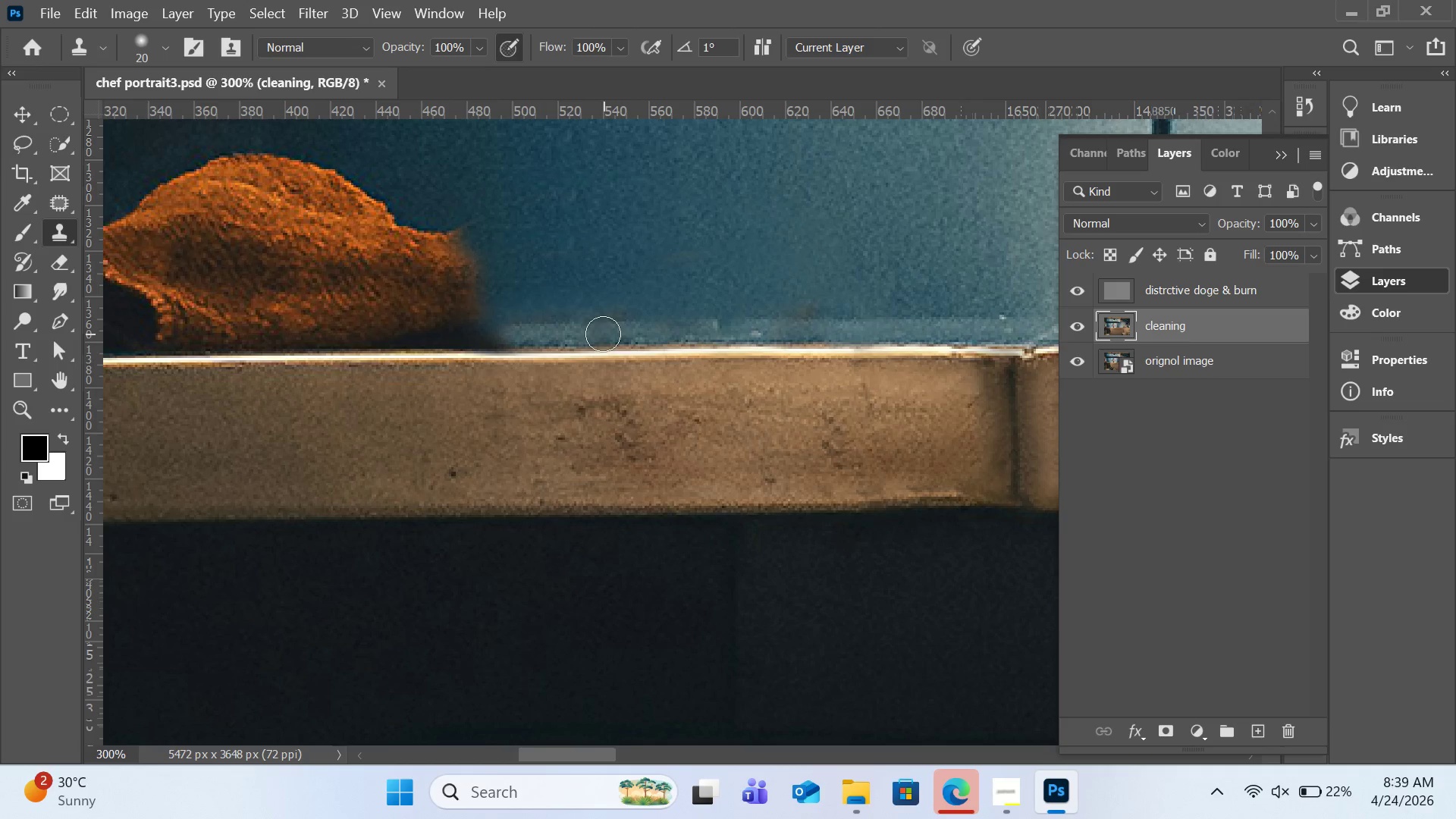 
left_click_drag(start_coordinate=[603, 334], to_coordinate=[593, 334])
 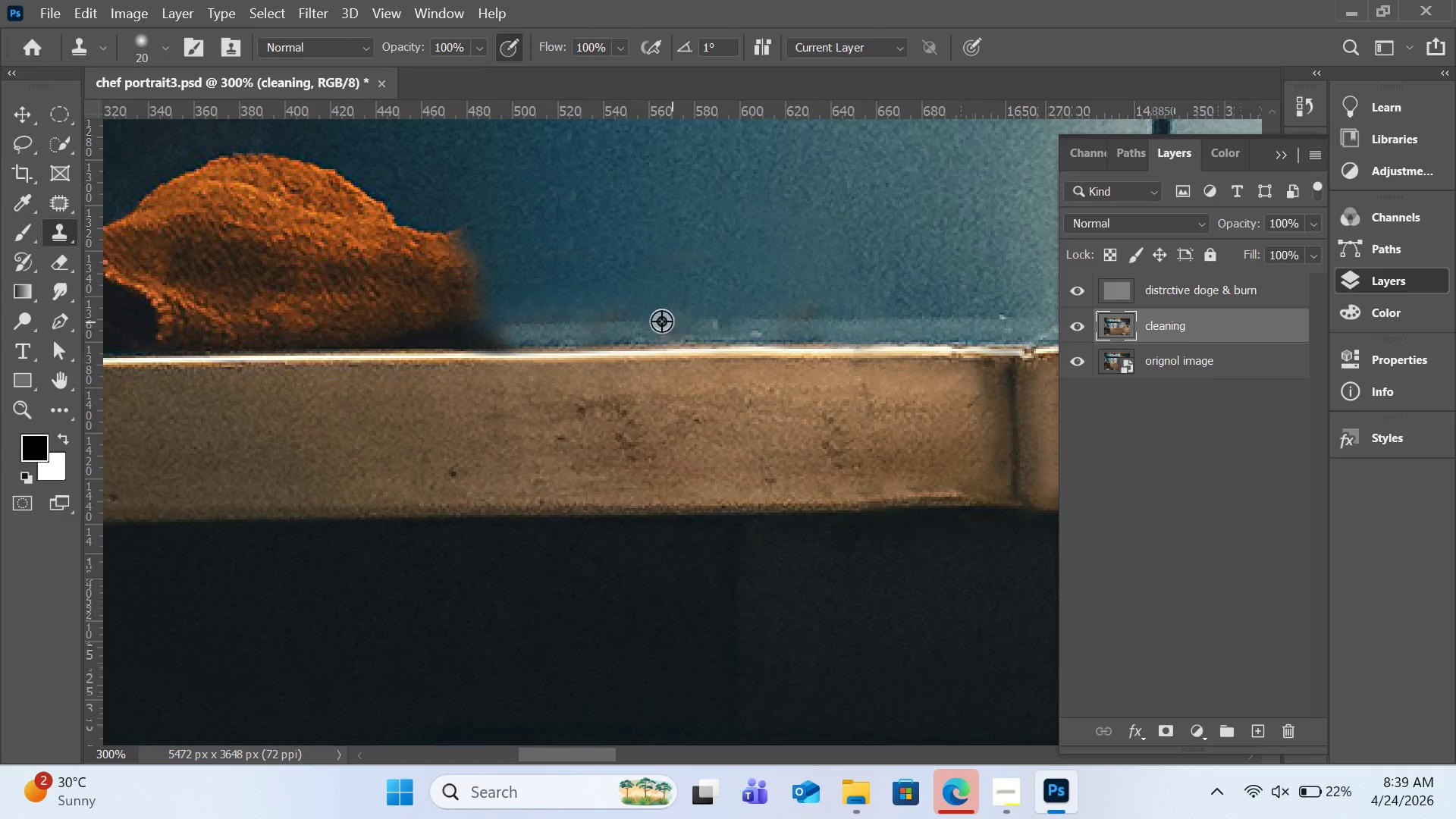 
hold_key(key=AltLeft, duration=1.11)
left_click([547, 333])
 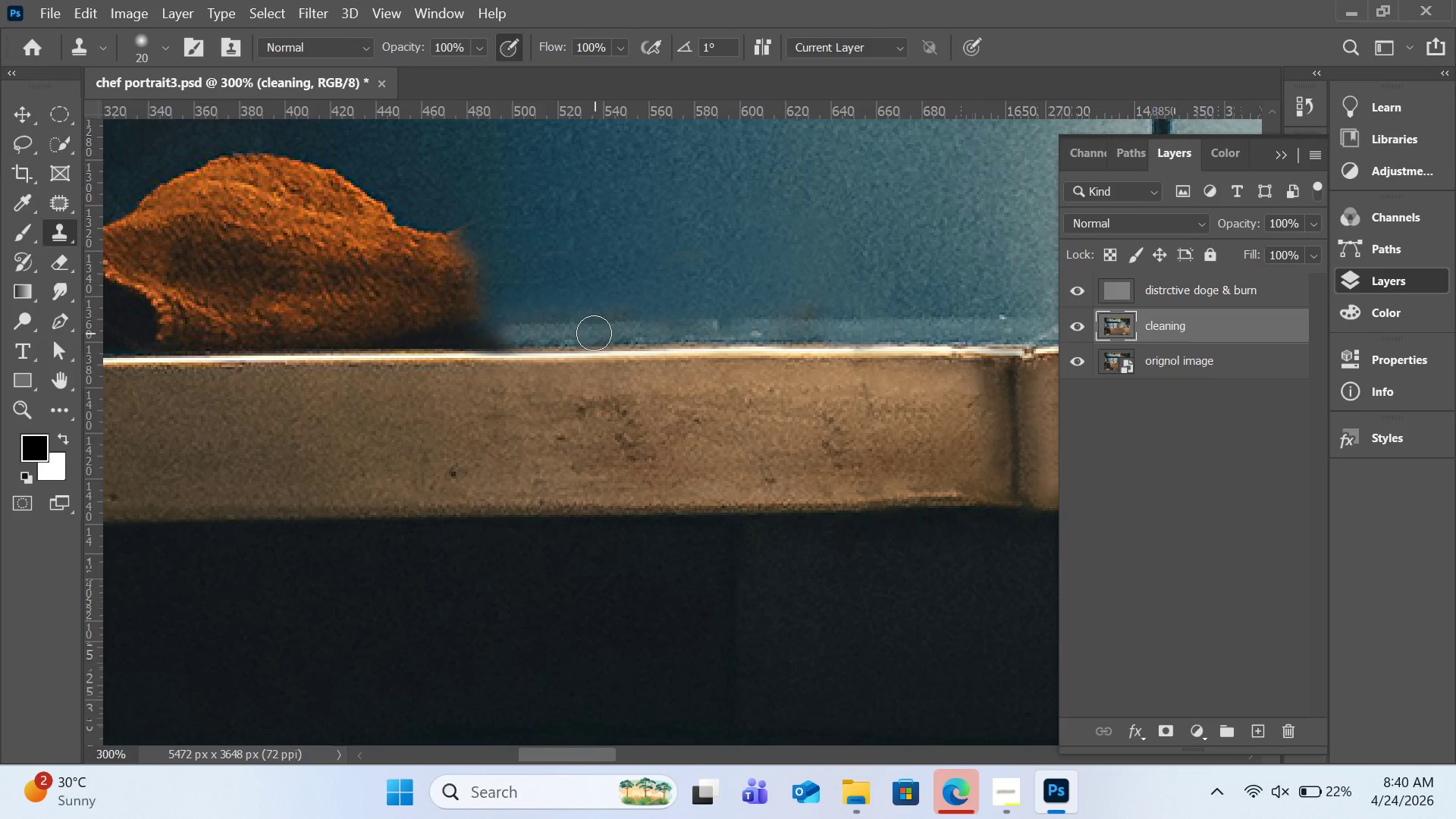 
left_click_drag(start_coordinate=[594, 333], to_coordinate=[642, 335])
 